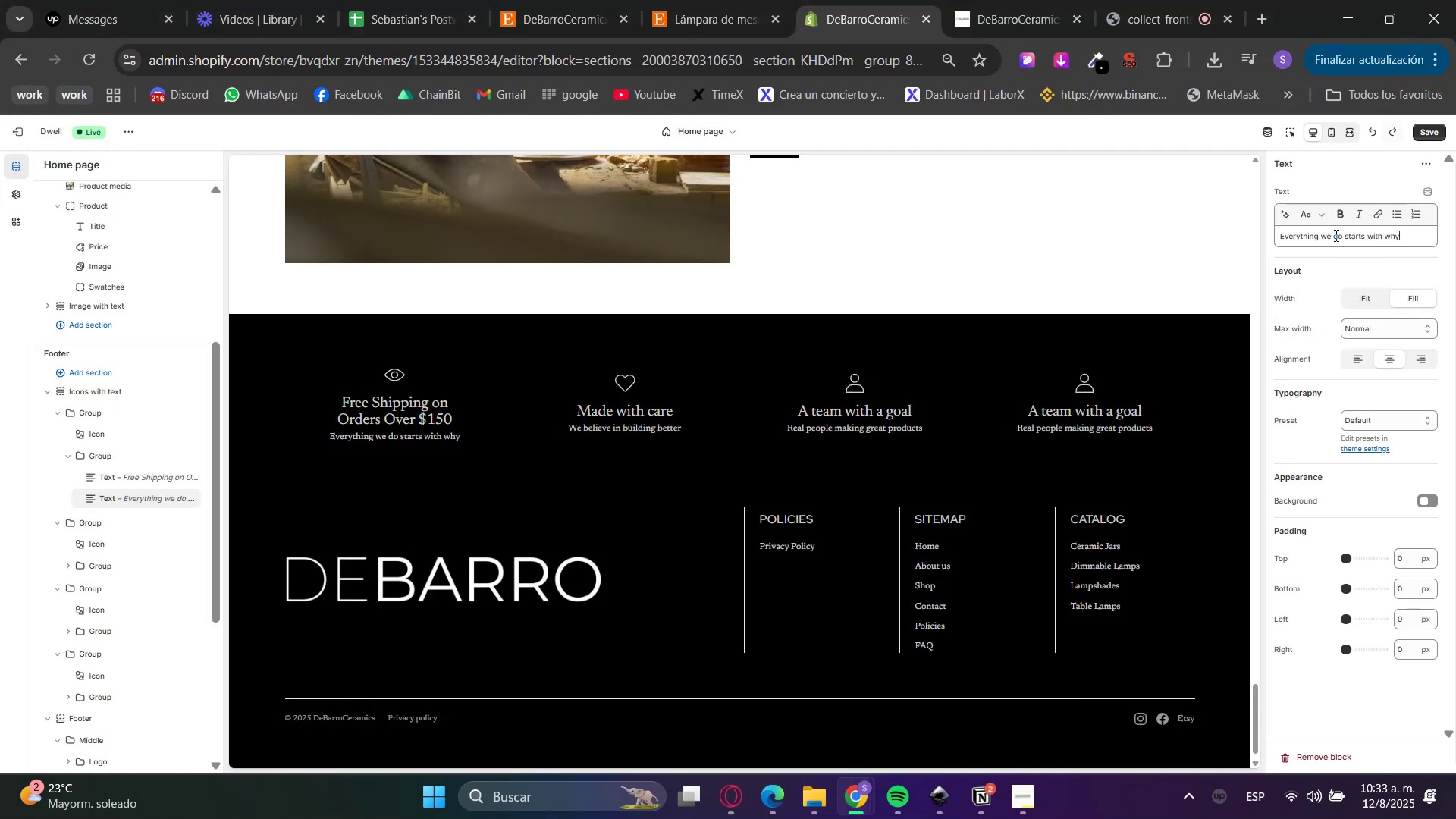 
double_click([1335, 235])
 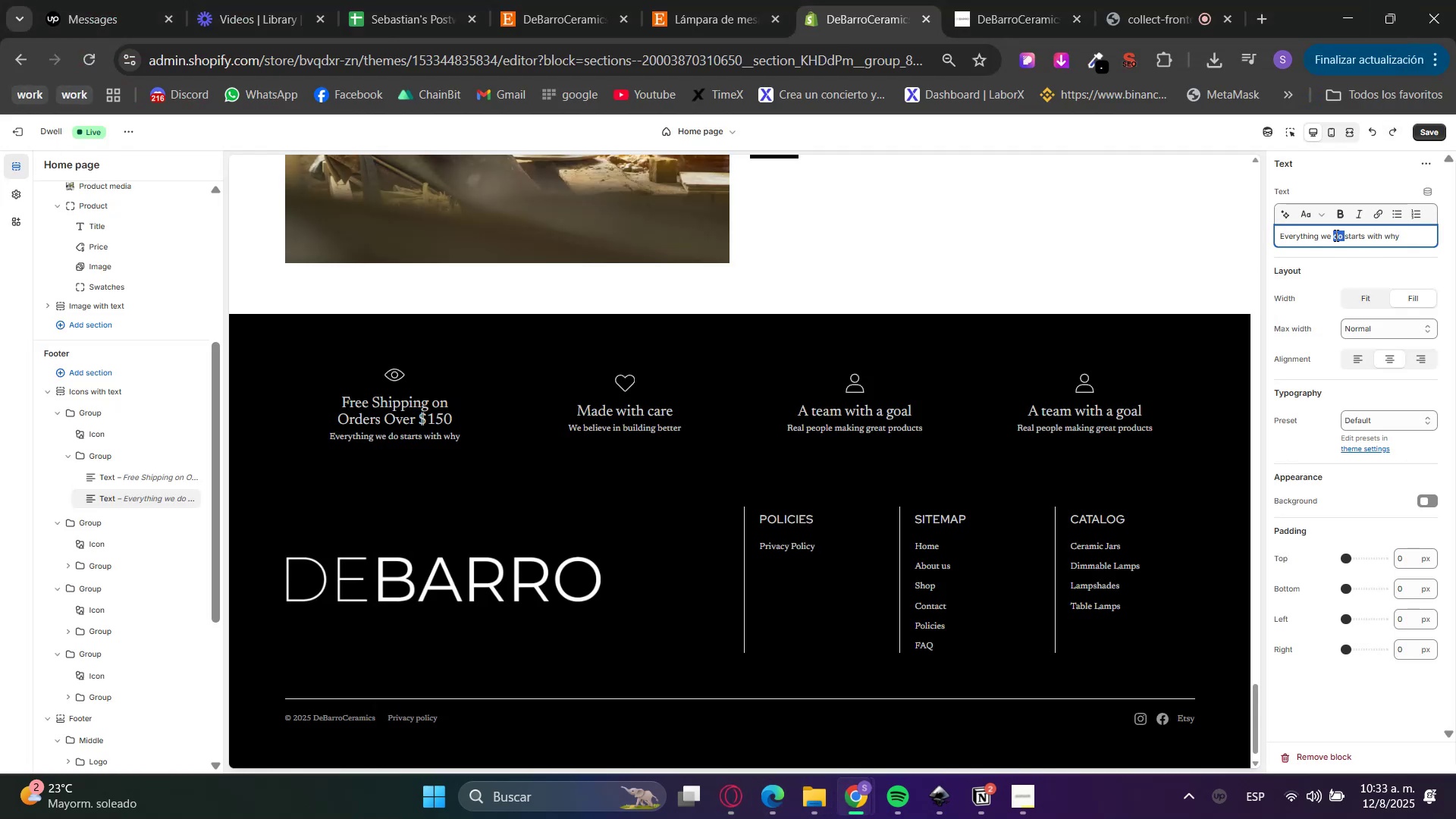 
triple_click([1335, 235])
 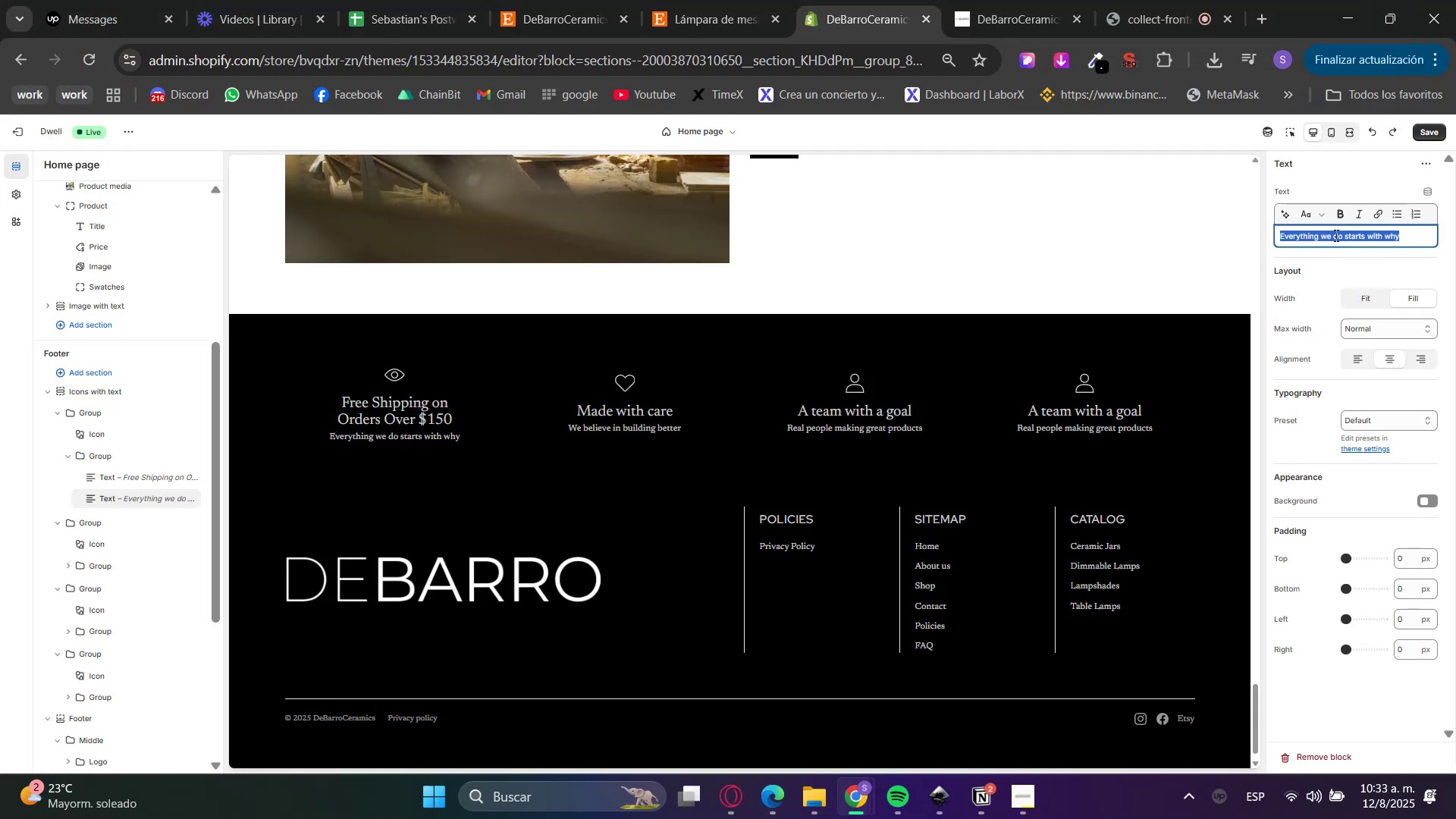 
key(Control+ControlLeft)
 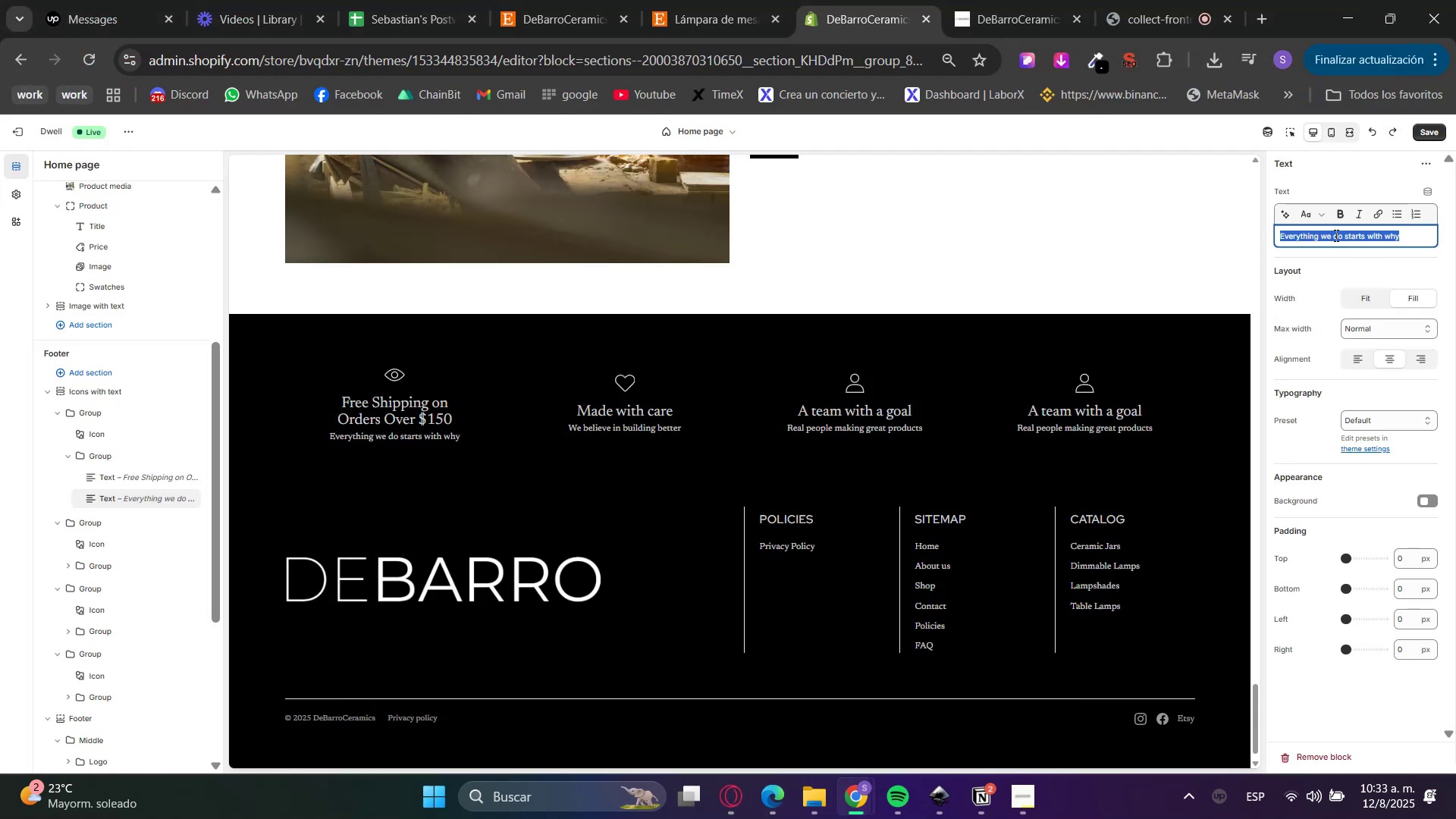 
key(Control+V)
 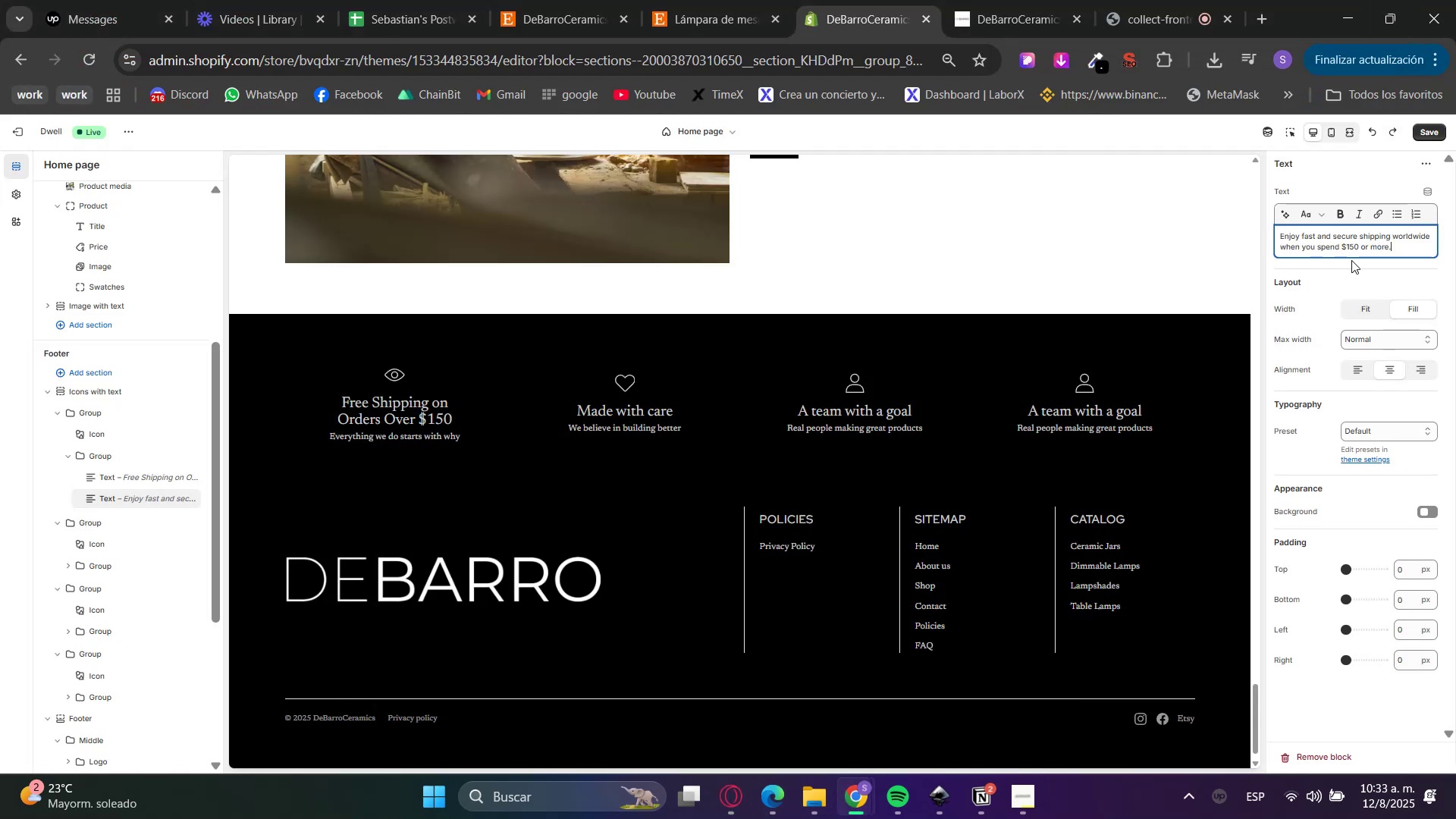 
left_click([1351, 260])
 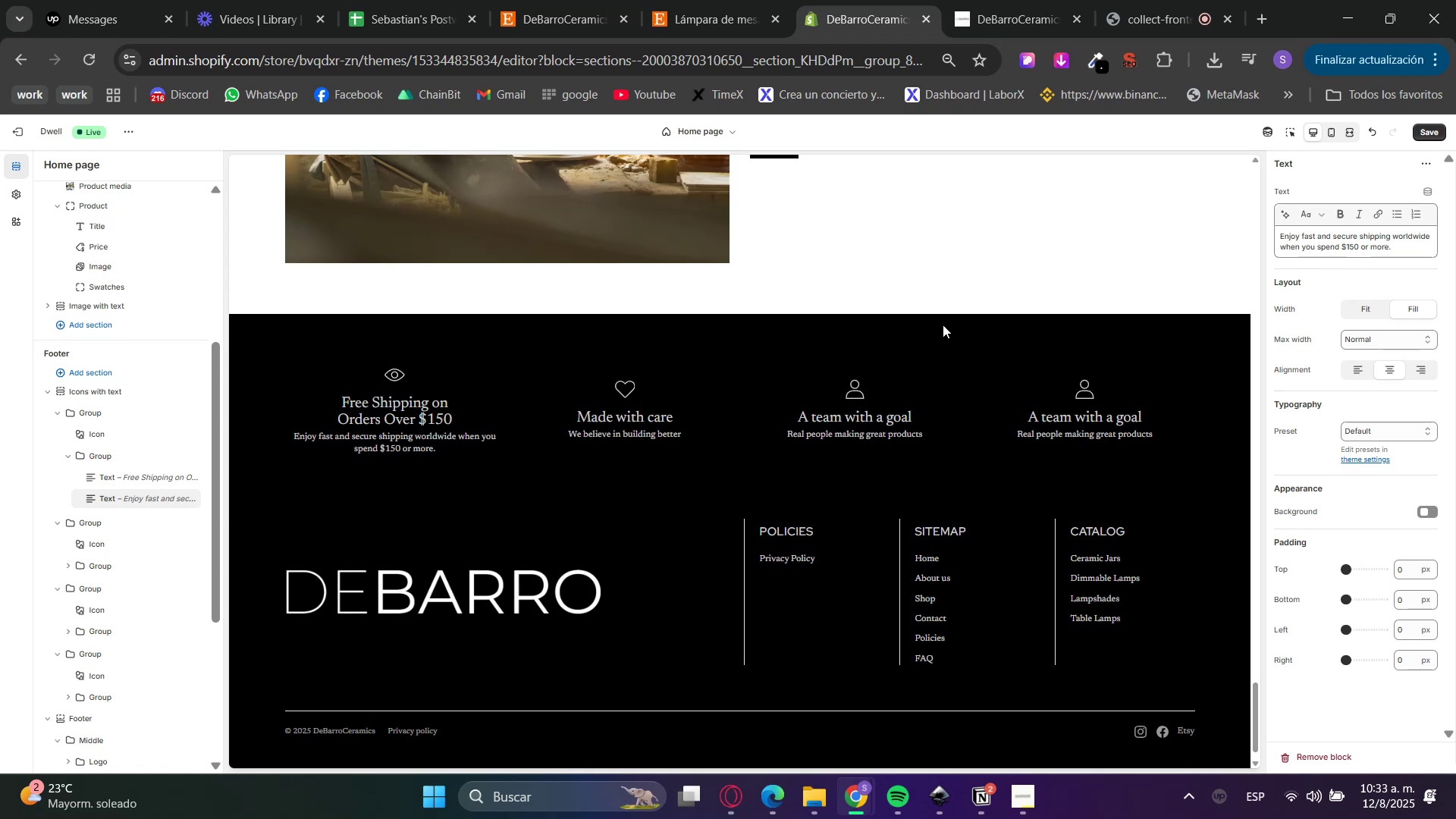 
left_click([136, 435])
 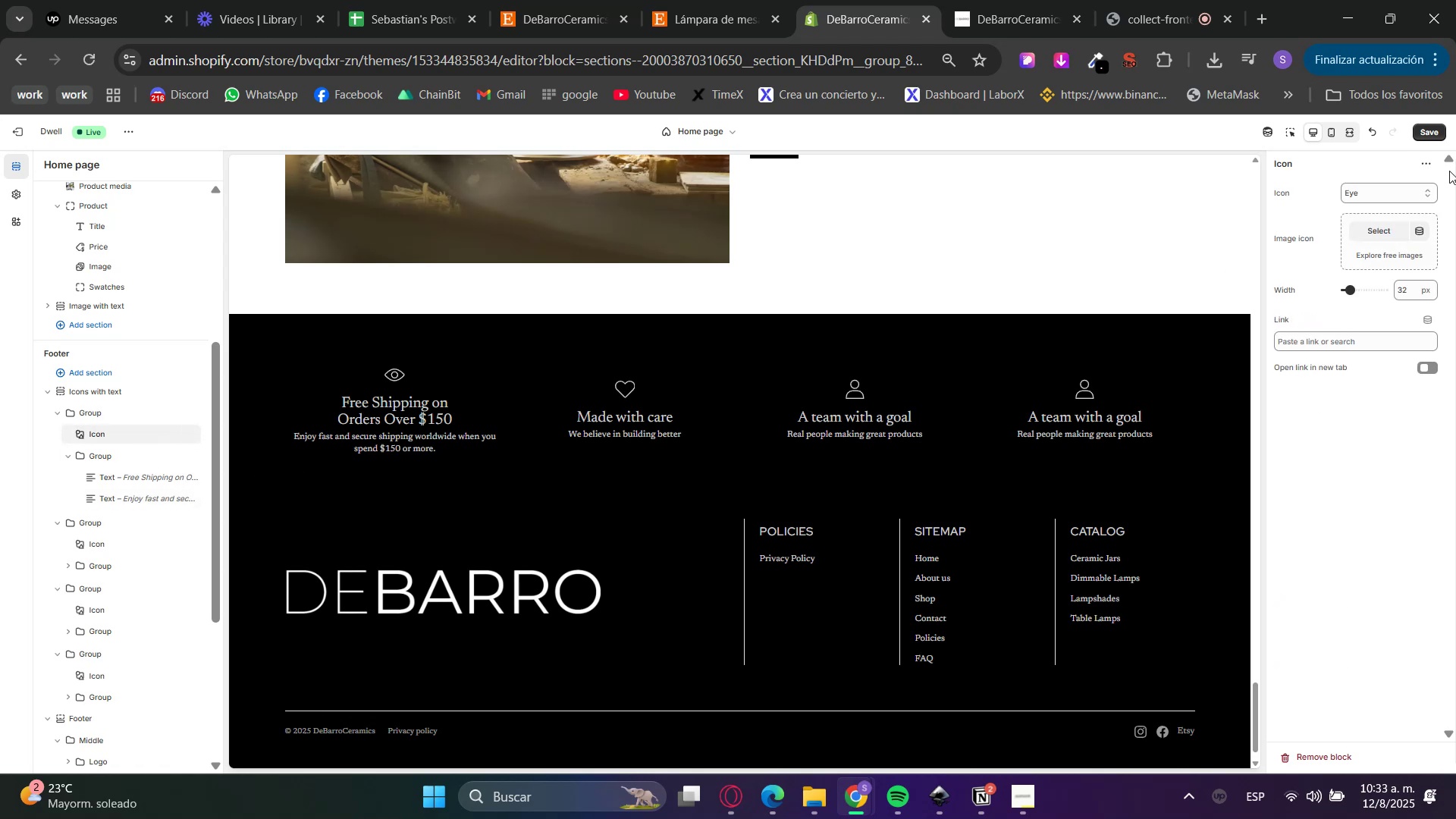 
left_click([1407, 192])
 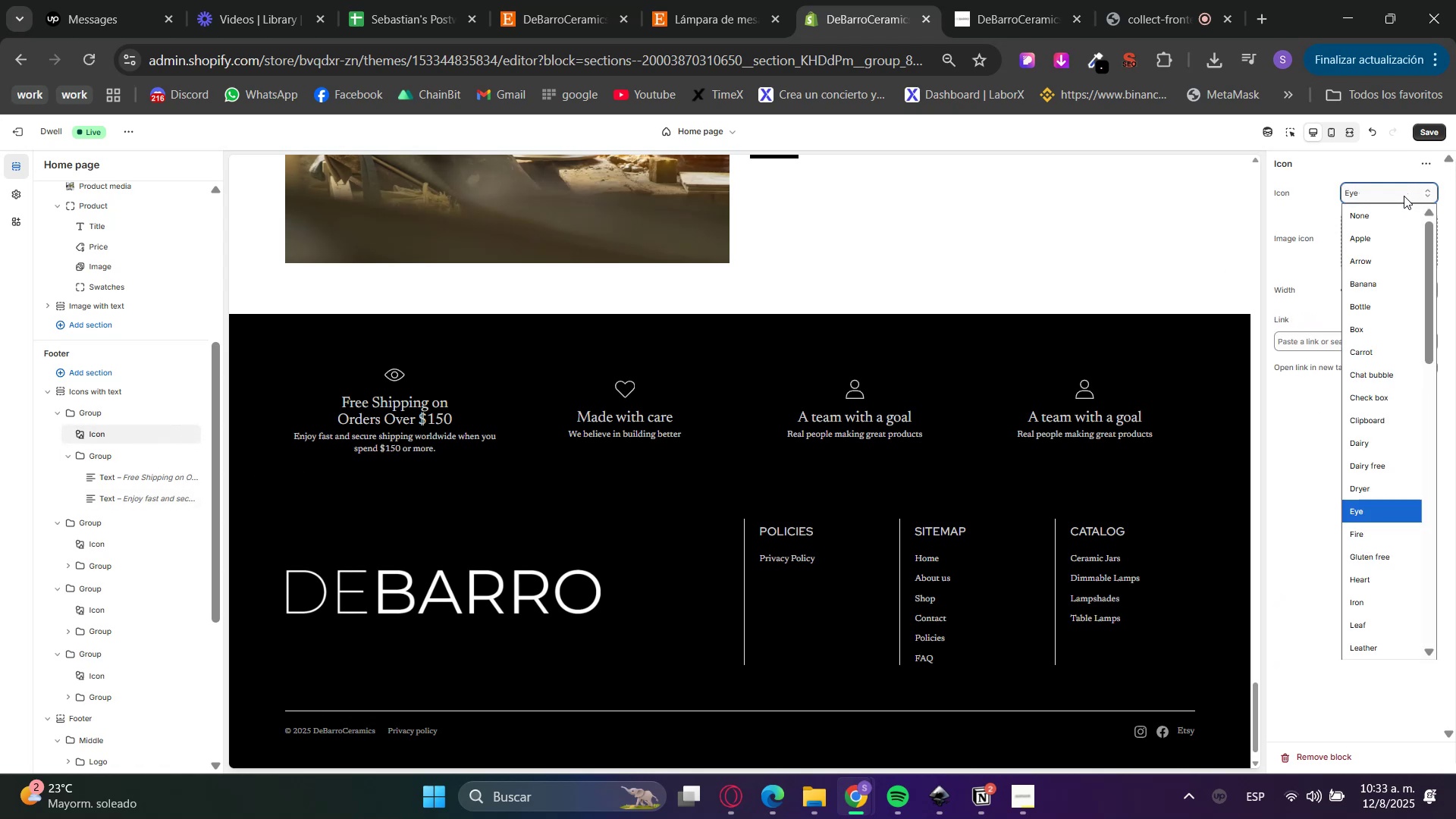 
type(truc)
 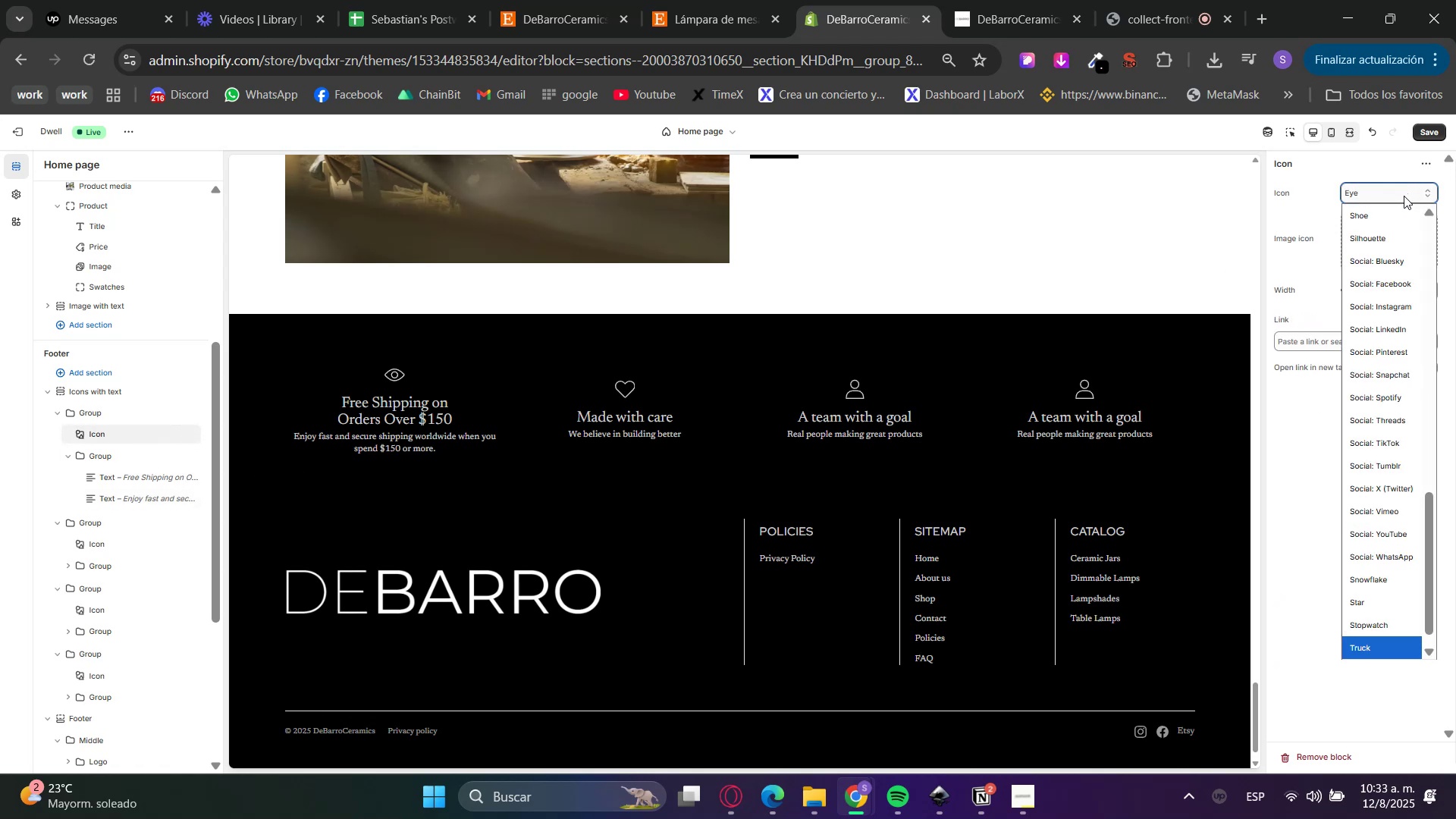 
key(Enter)
 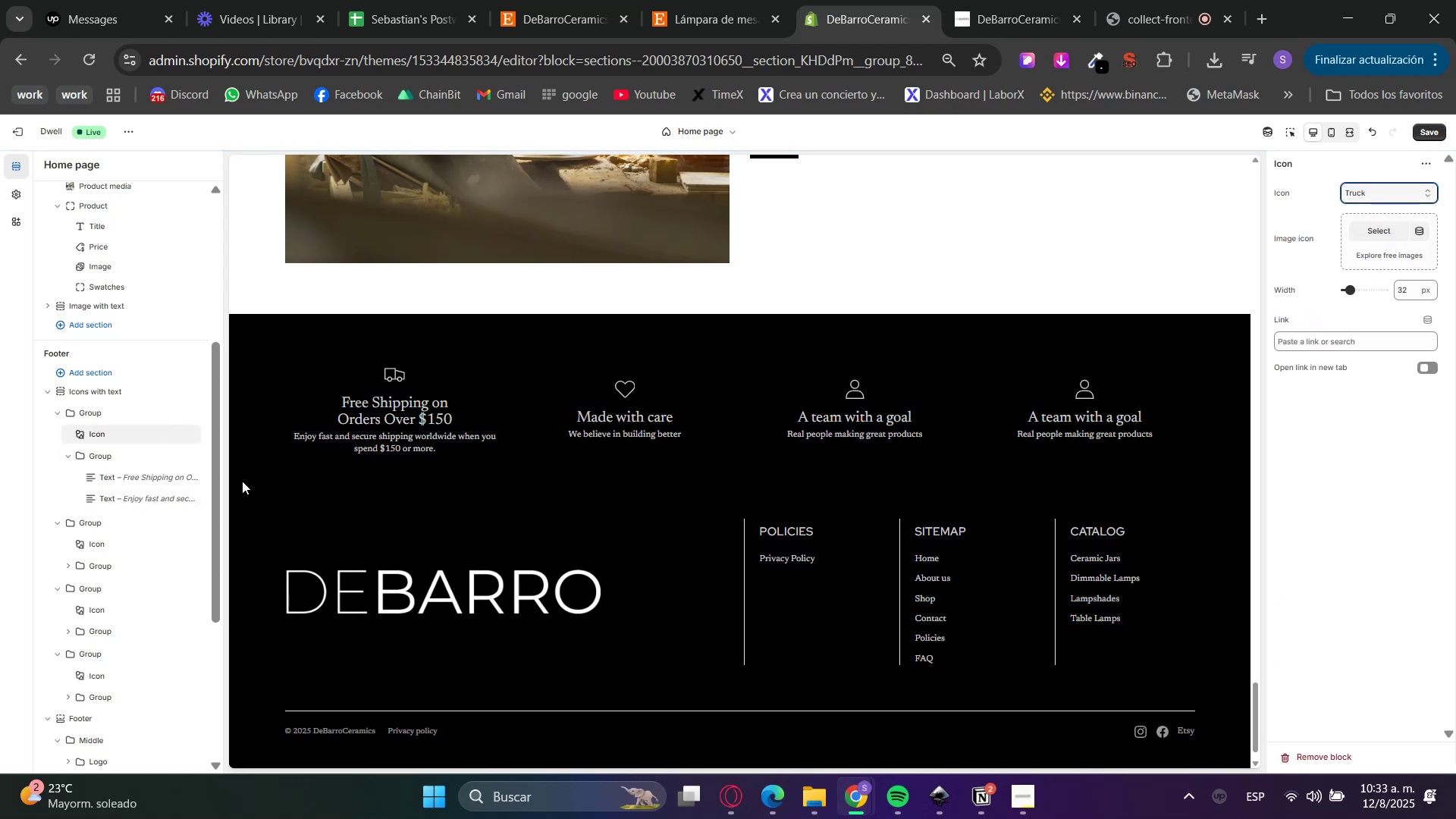 
left_click([133, 452])
 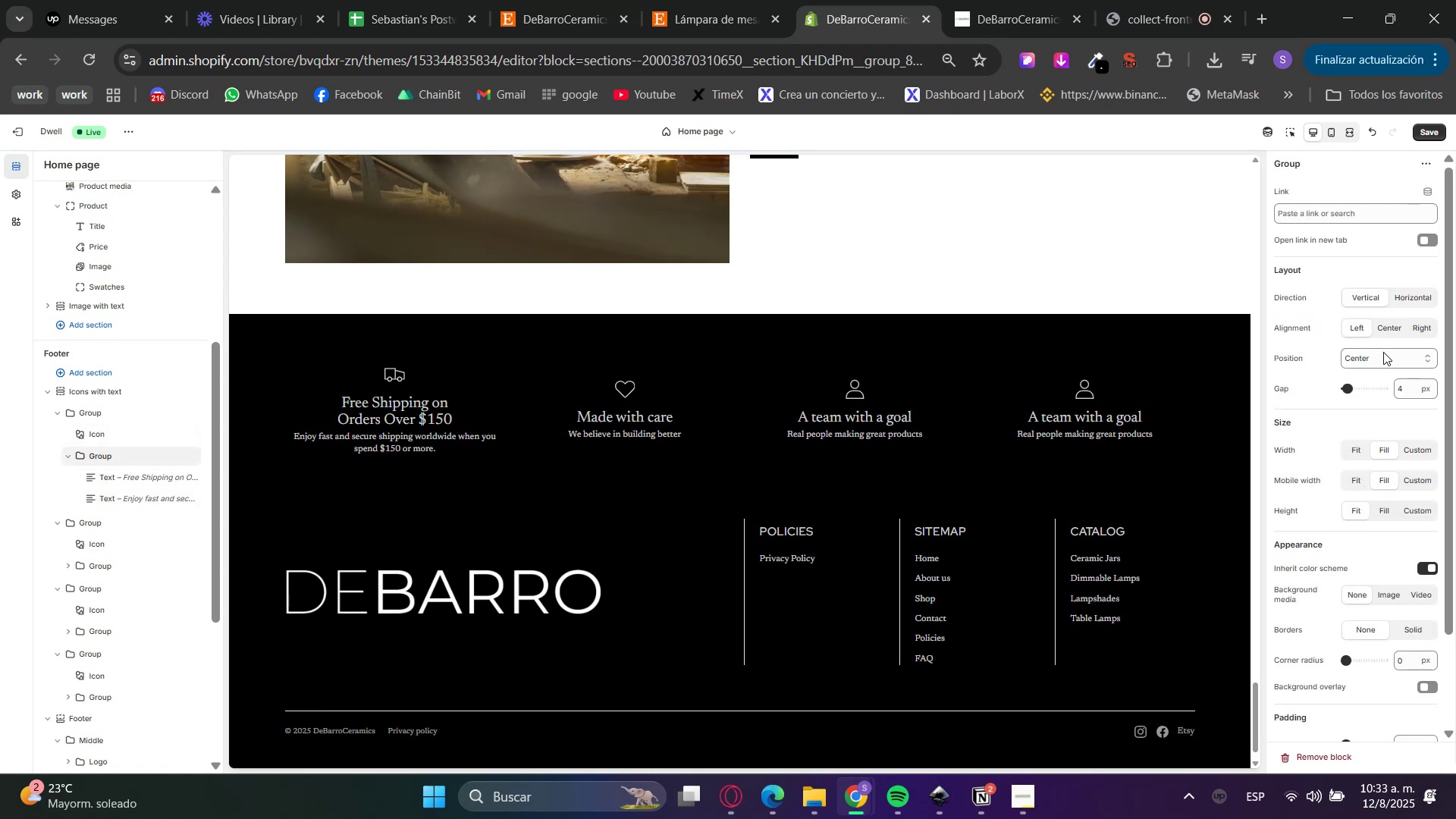 
left_click_drag(start_coordinate=[1415, 384], to_coordinate=[1387, 386])
 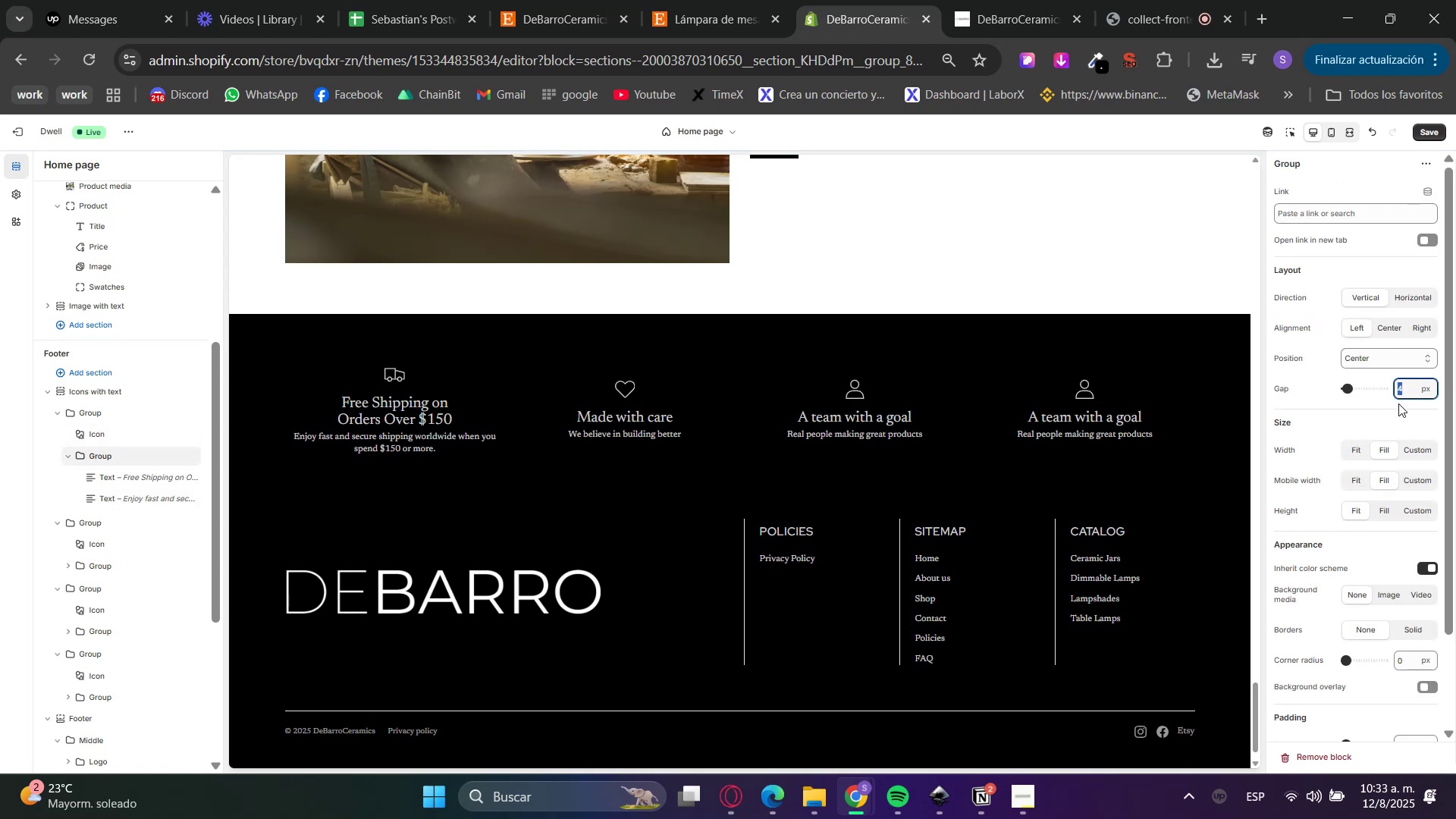 
key(Numpad1)
 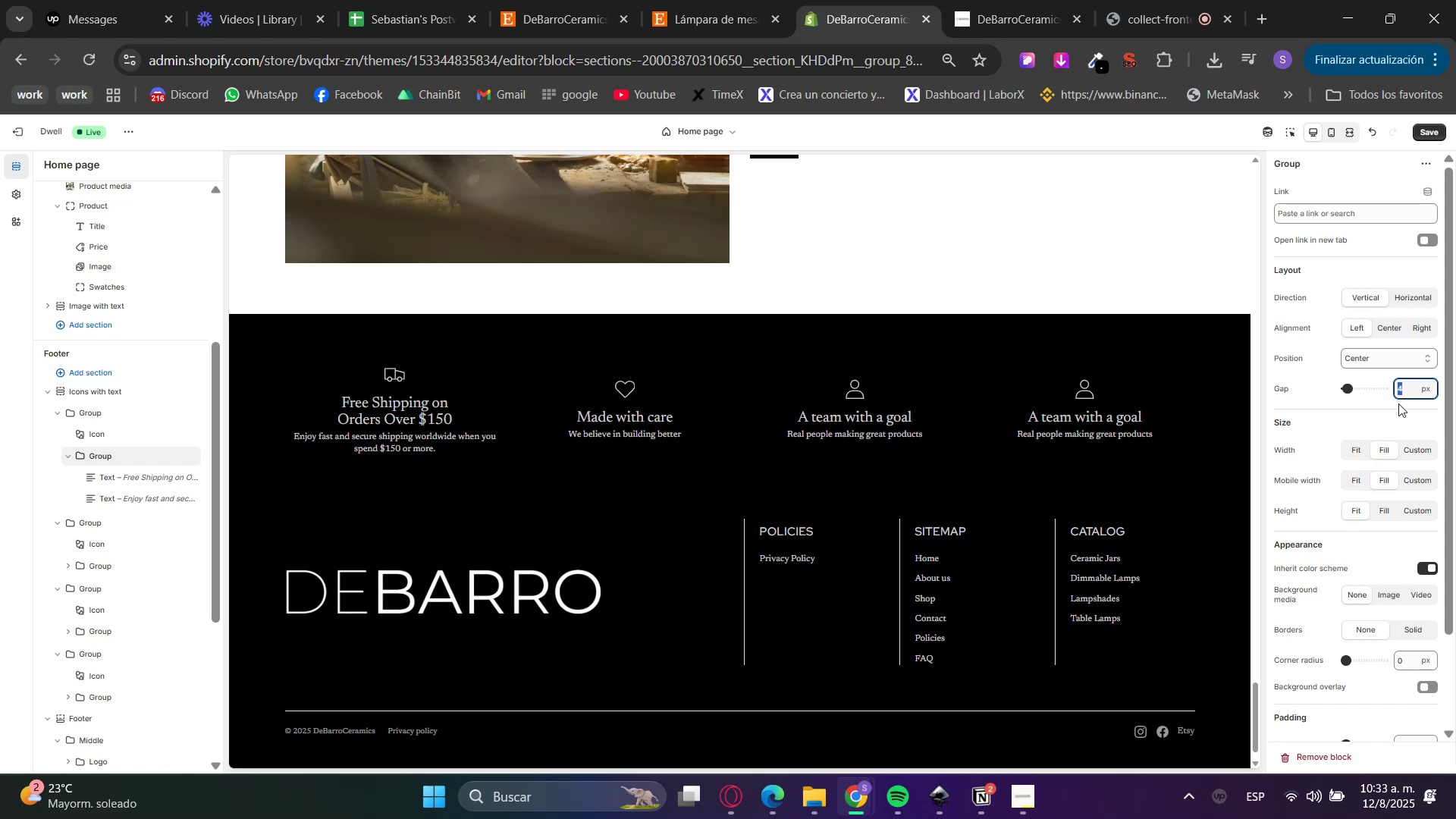 
key(Numpad5)
 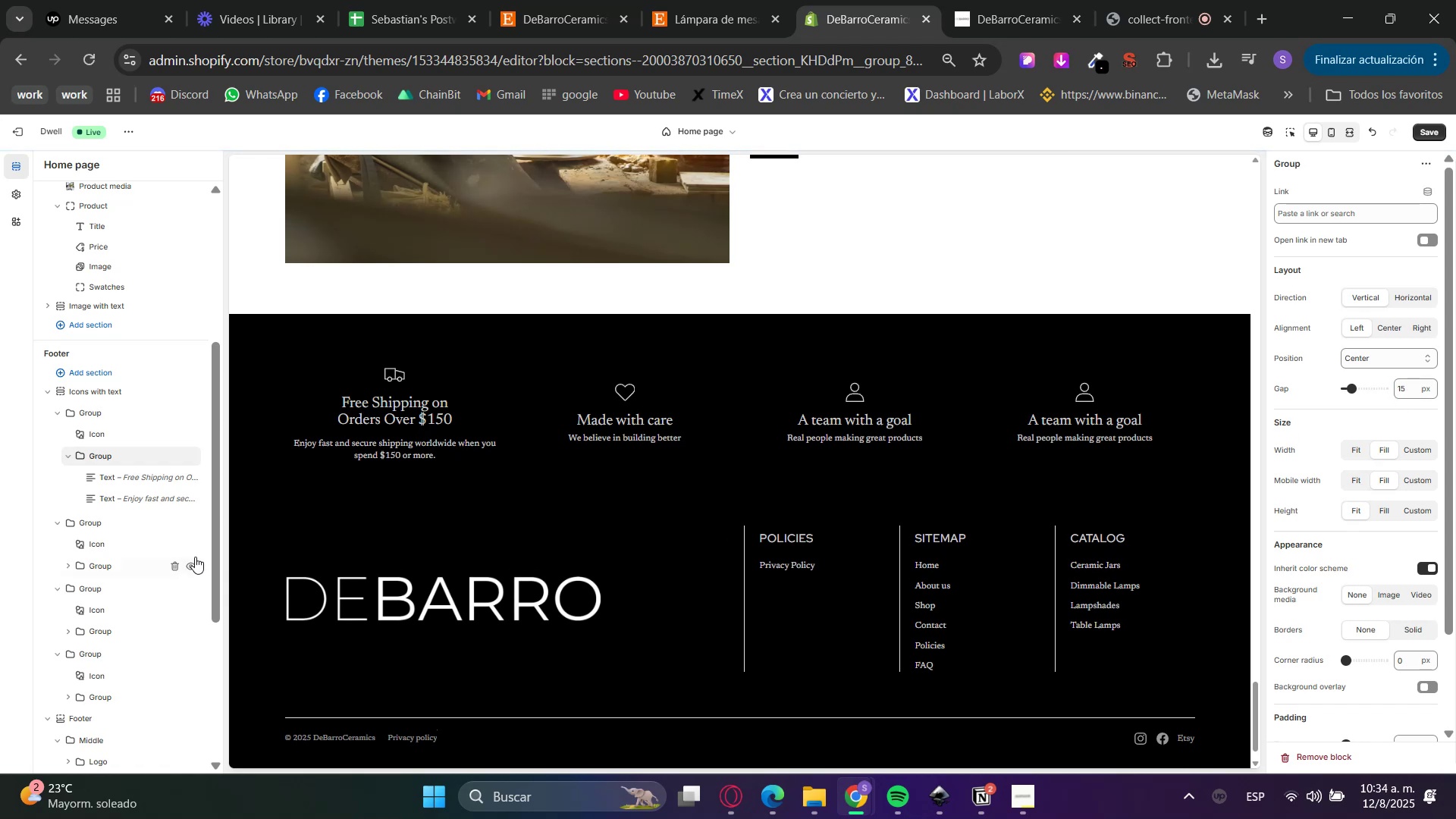 
left_click([67, 453])
 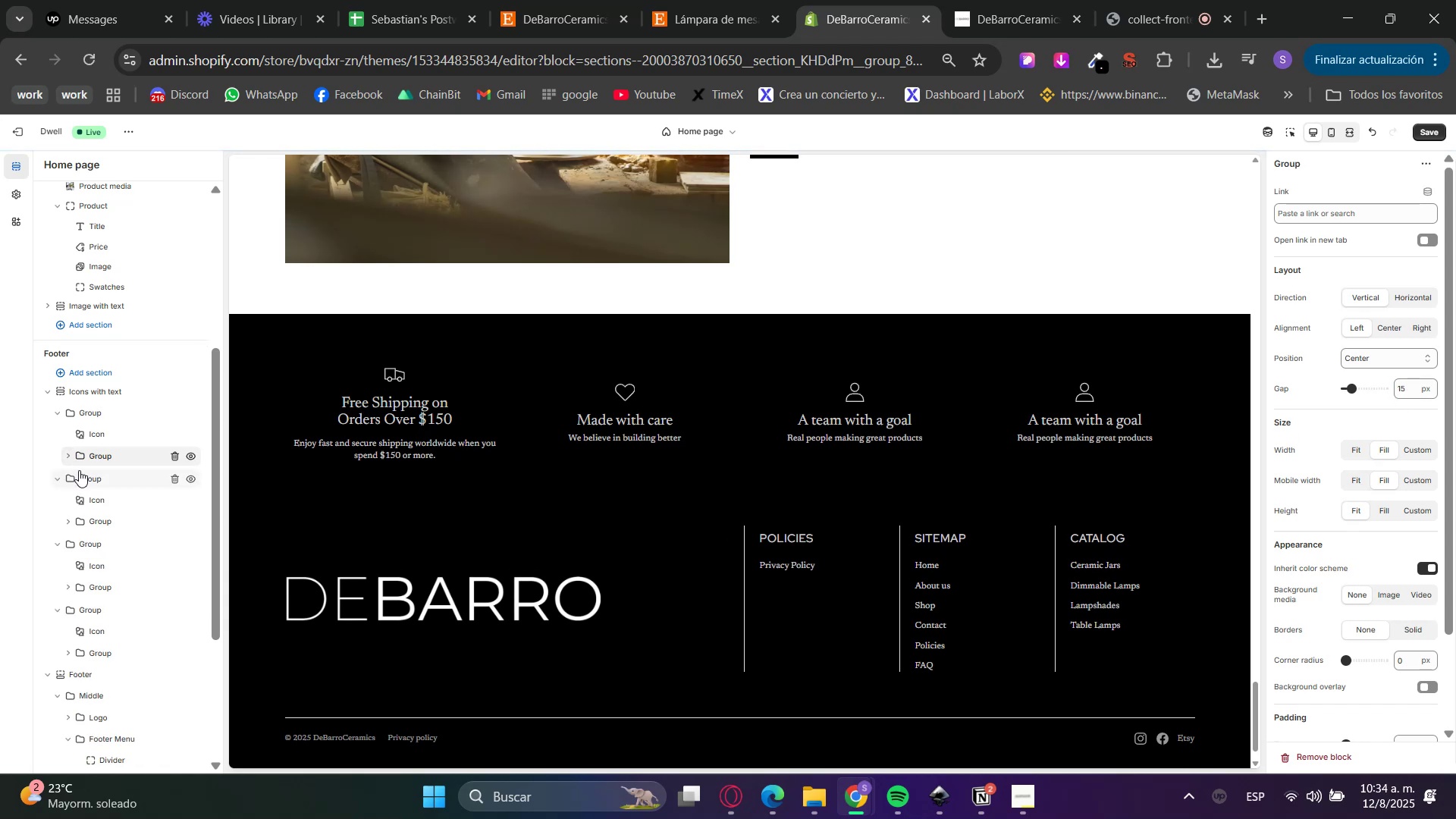 
left_click([58, 417])
 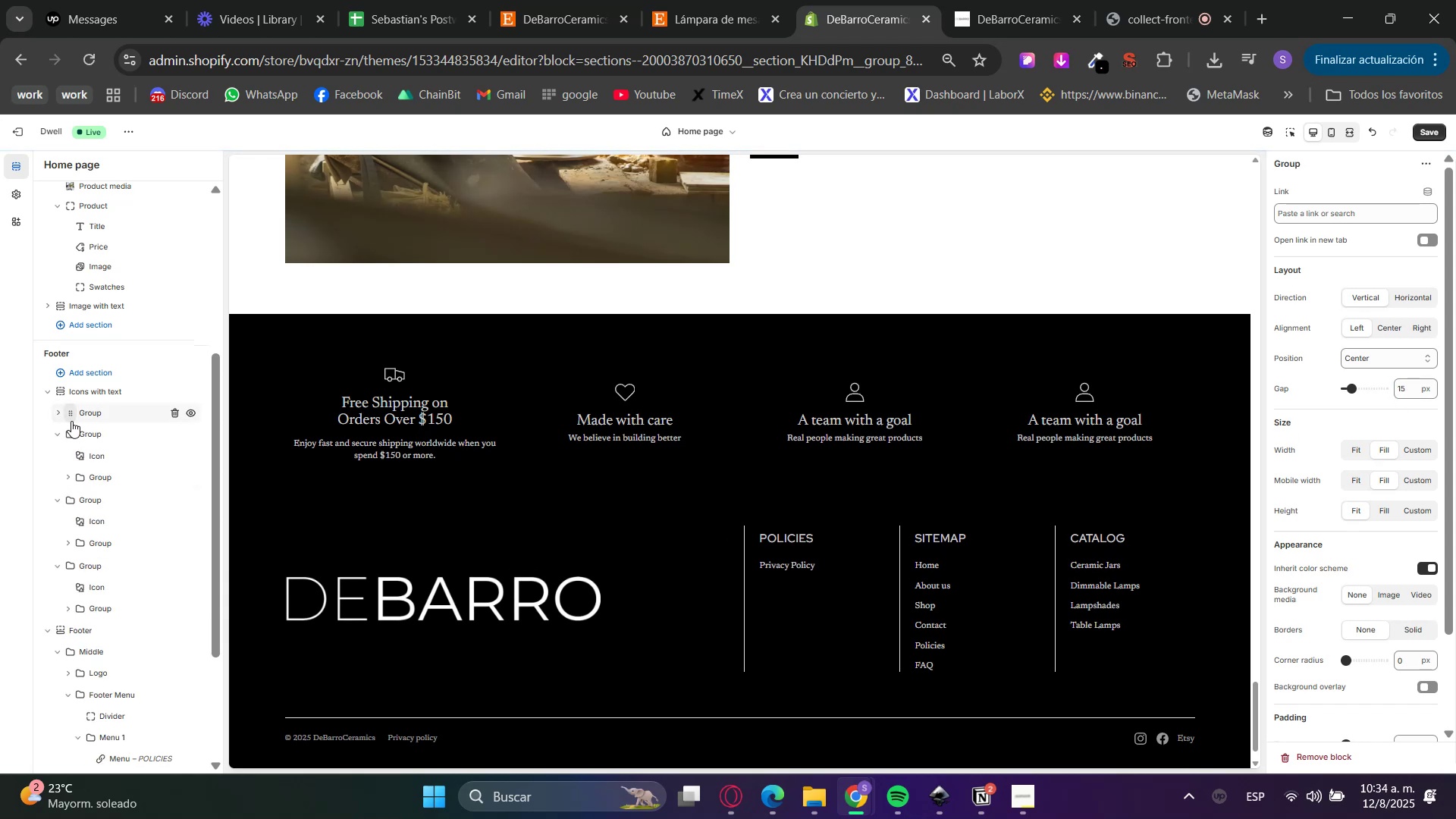 
left_click([52, 431])
 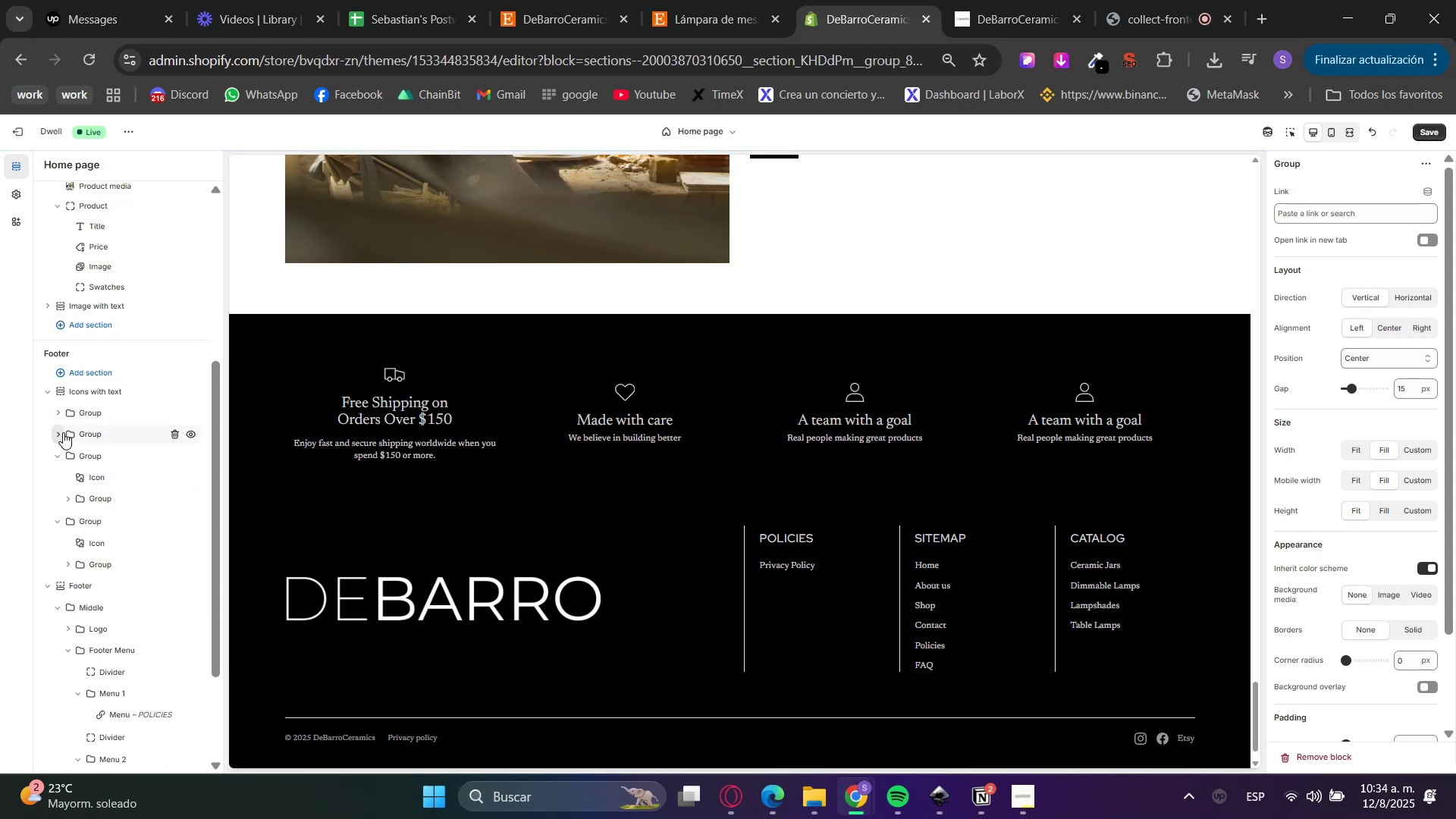 
left_click([61, 433])
 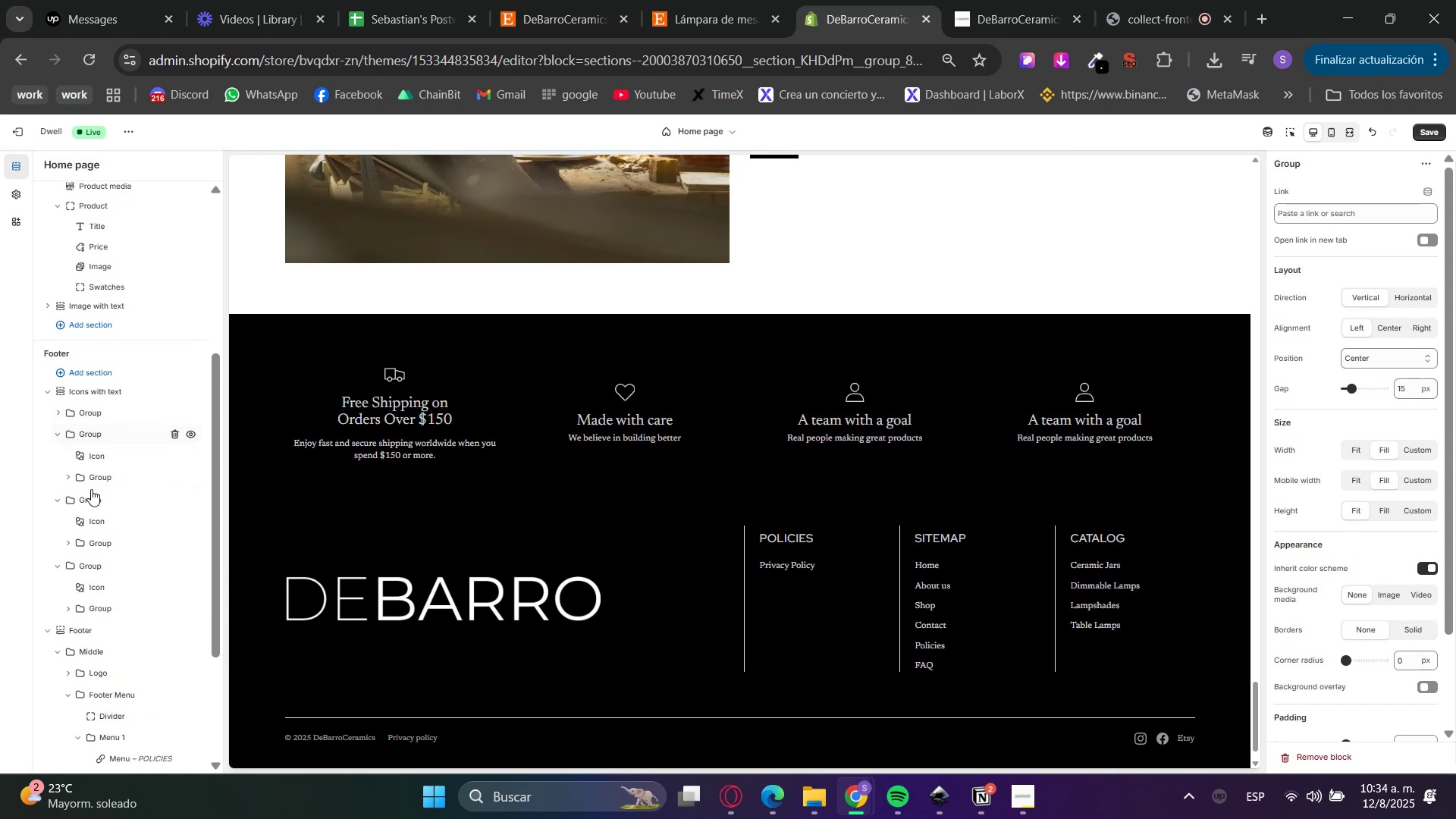 
left_click([95, 479])
 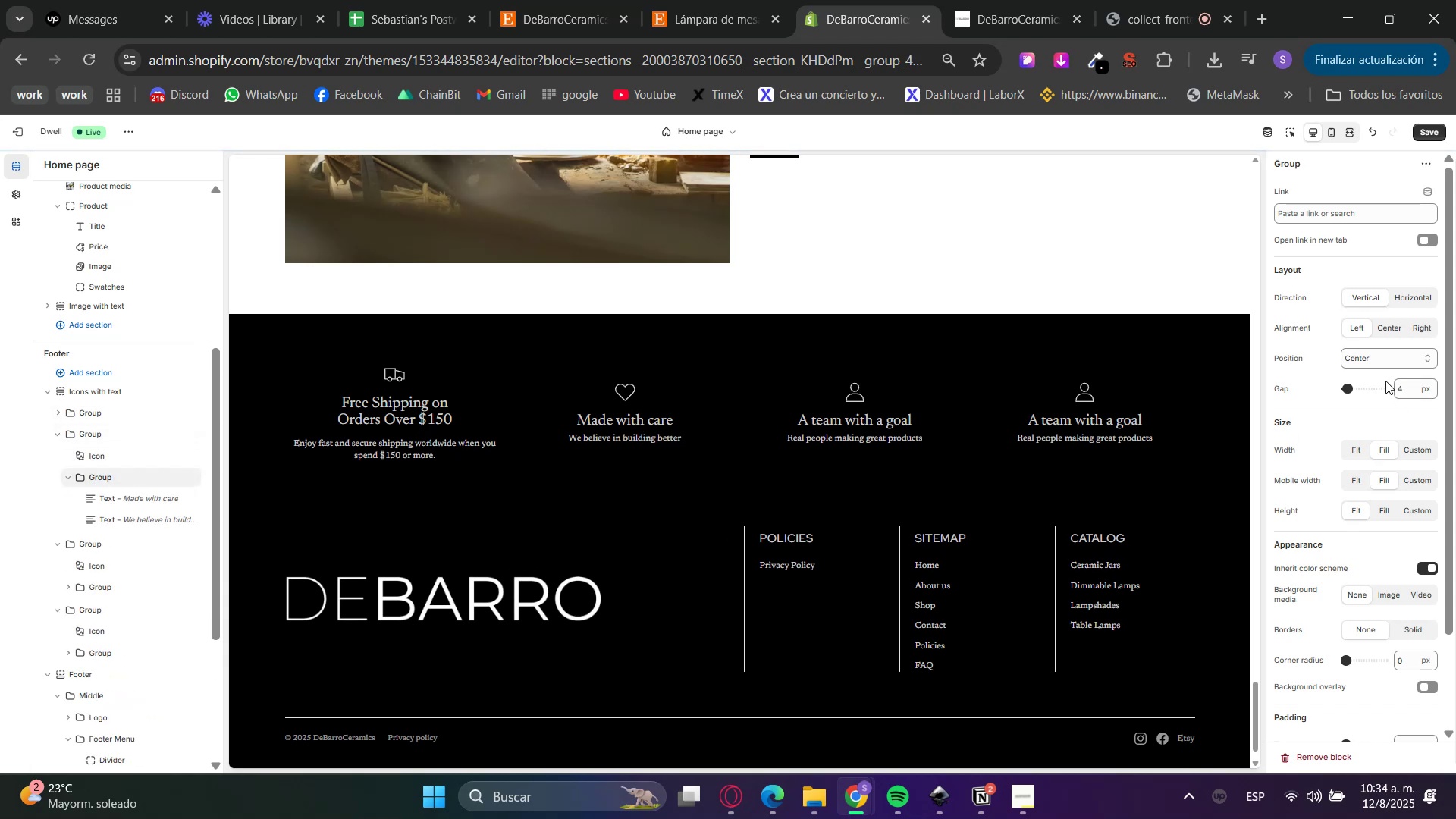 
left_click_drag(start_coordinate=[1404, 393], to_coordinate=[1383, 389])
 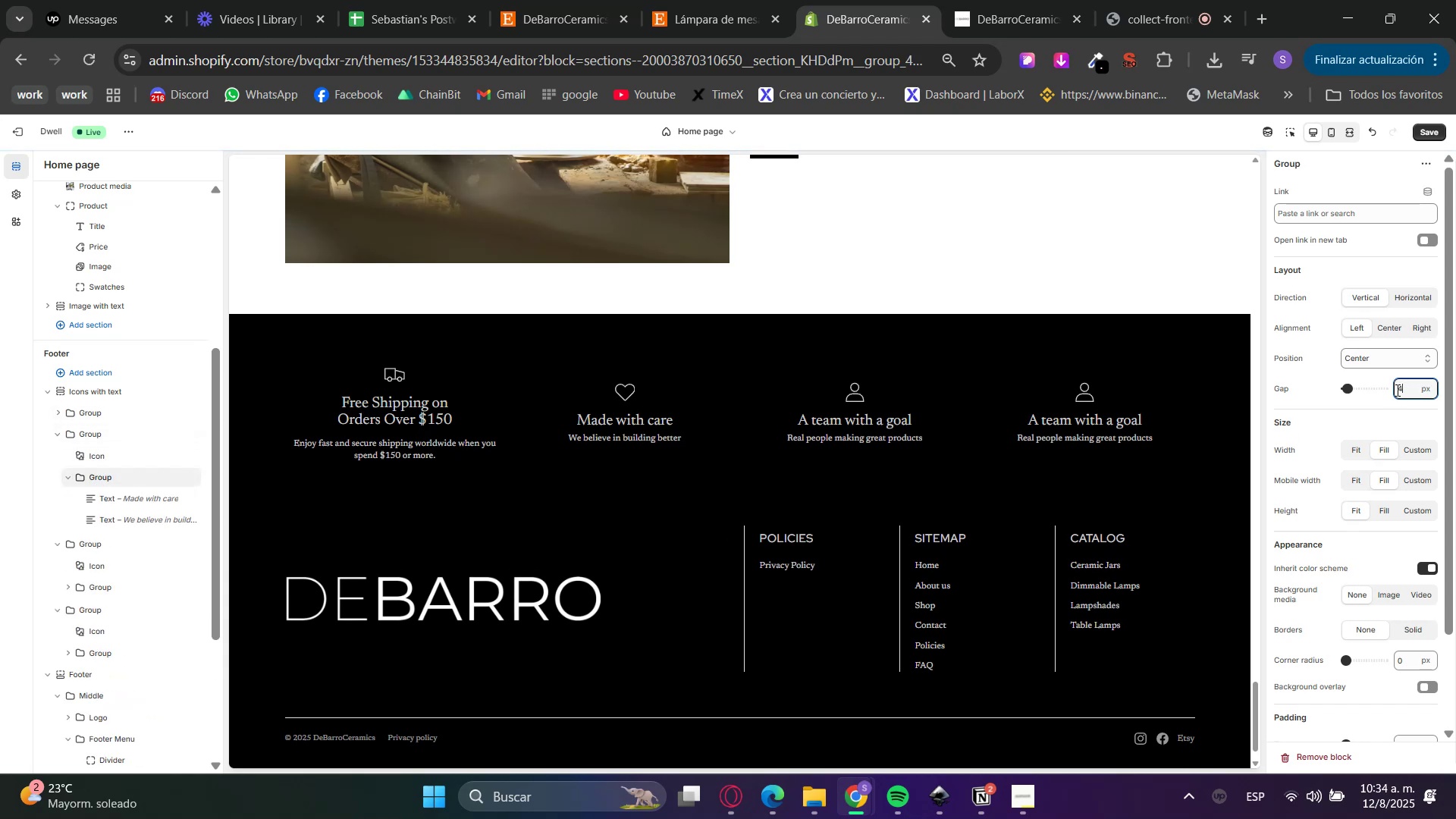 
key(Numpad1)
 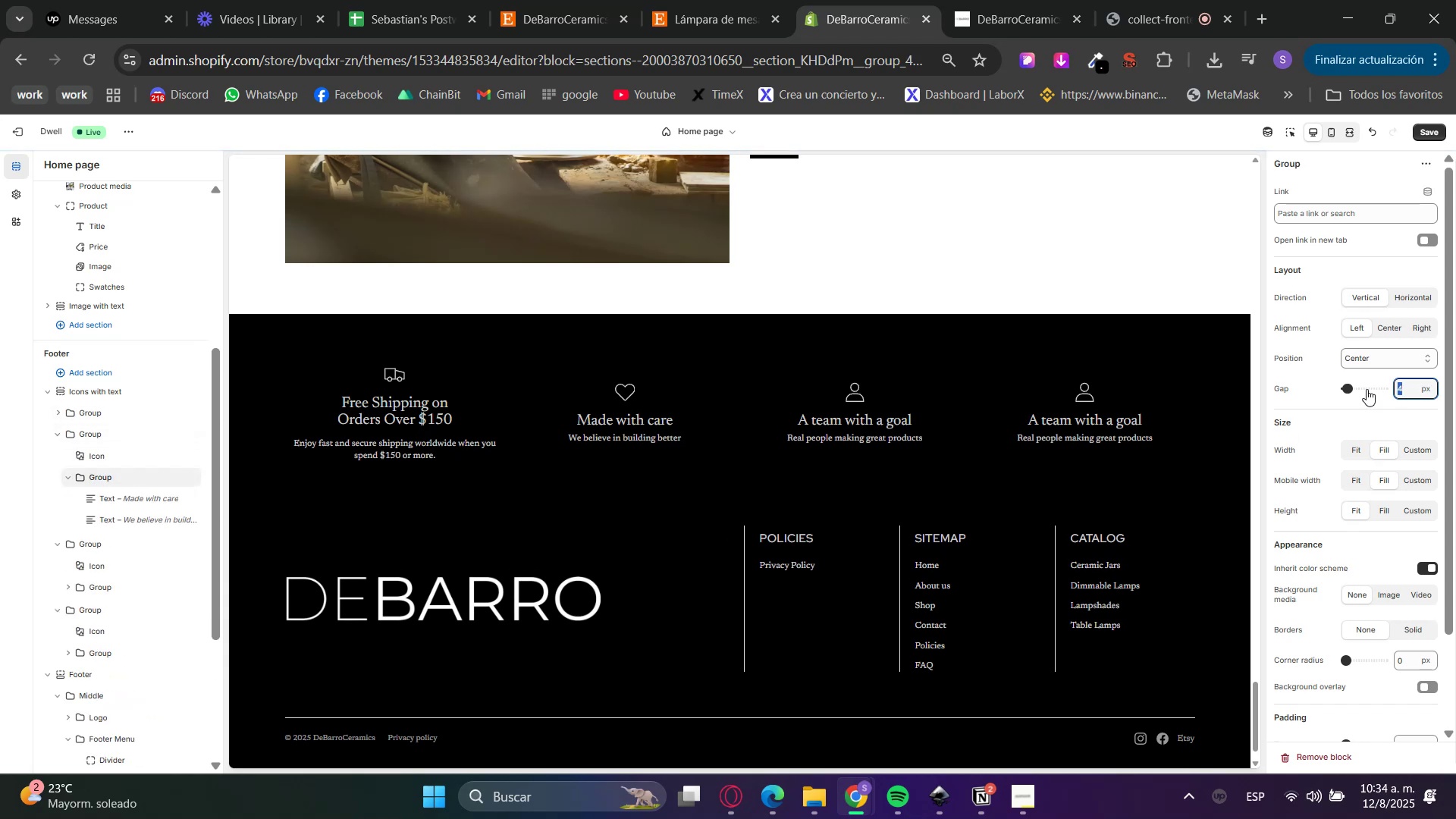 
key(Numpad5)
 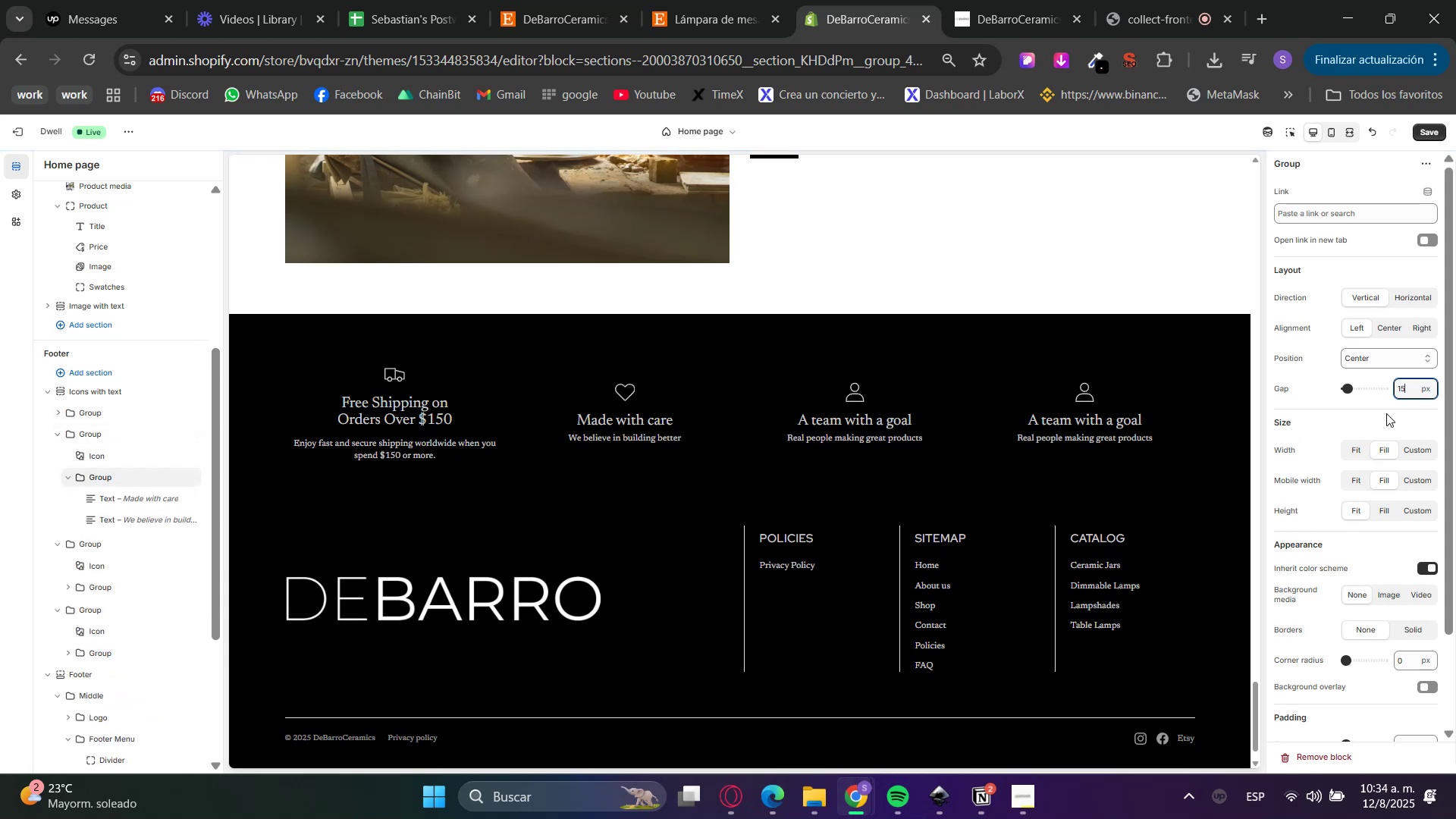 
double_click([1390, 418])
 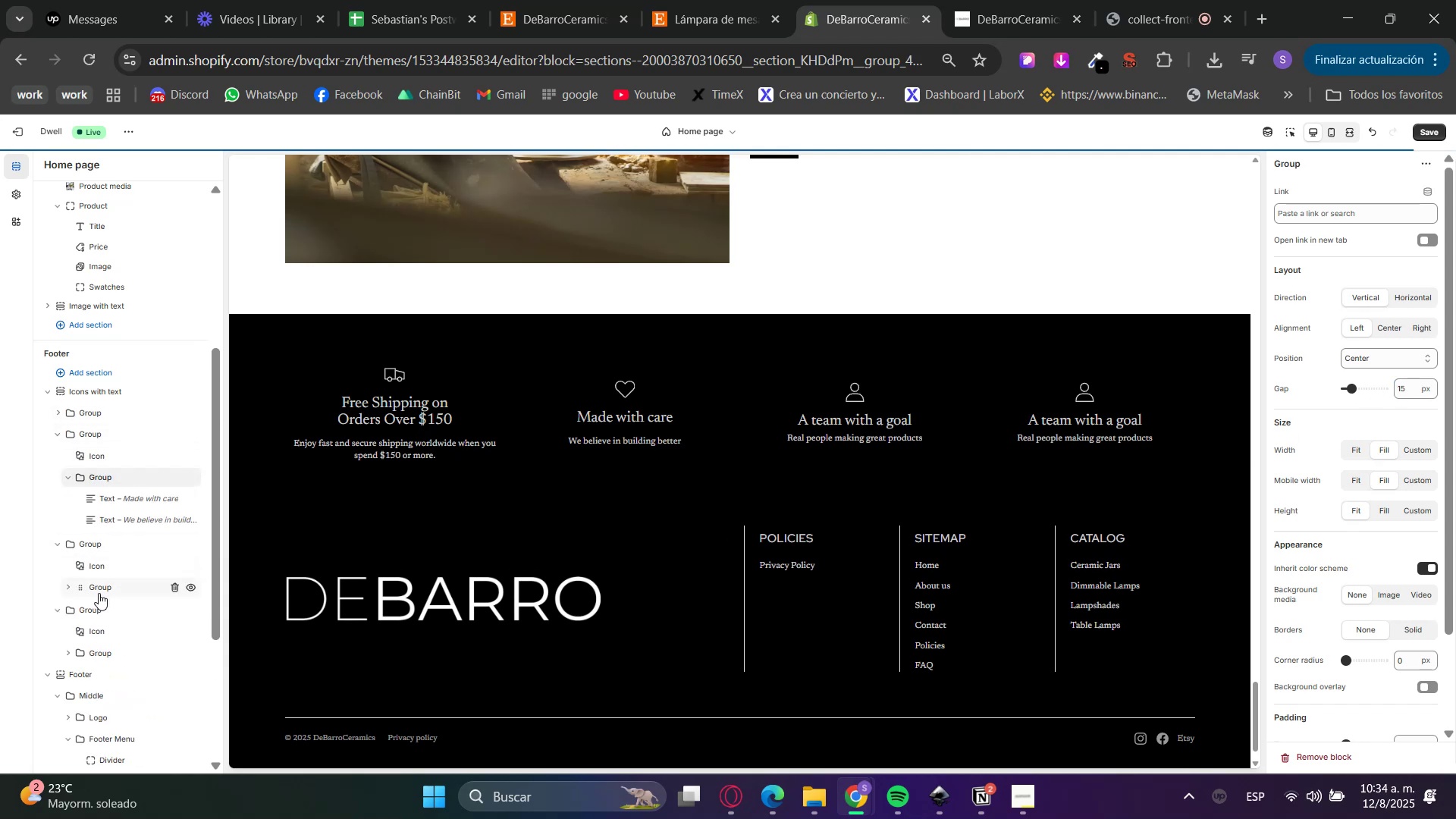 
left_click([98, 608])
 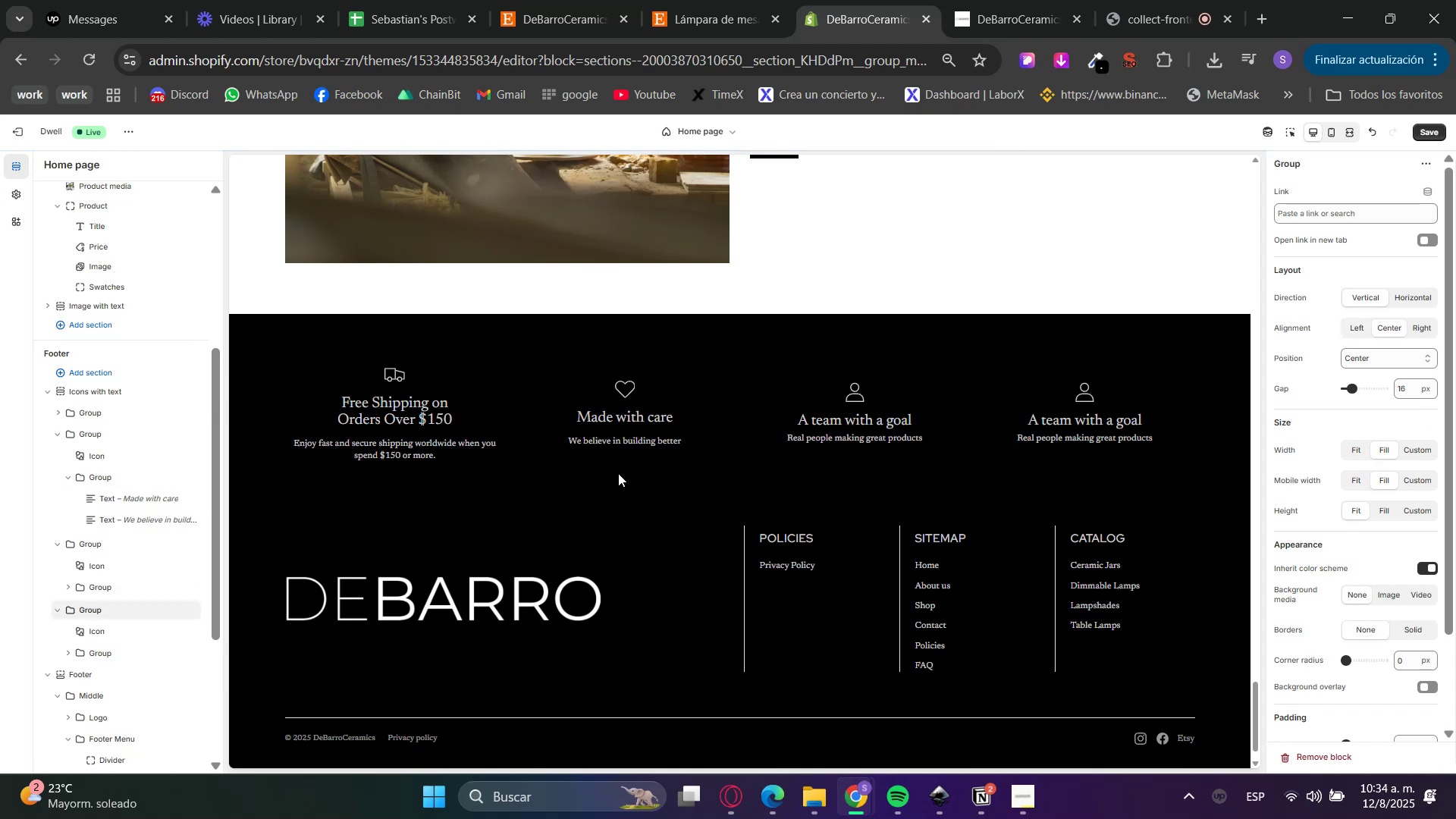 
left_click([93, 588])
 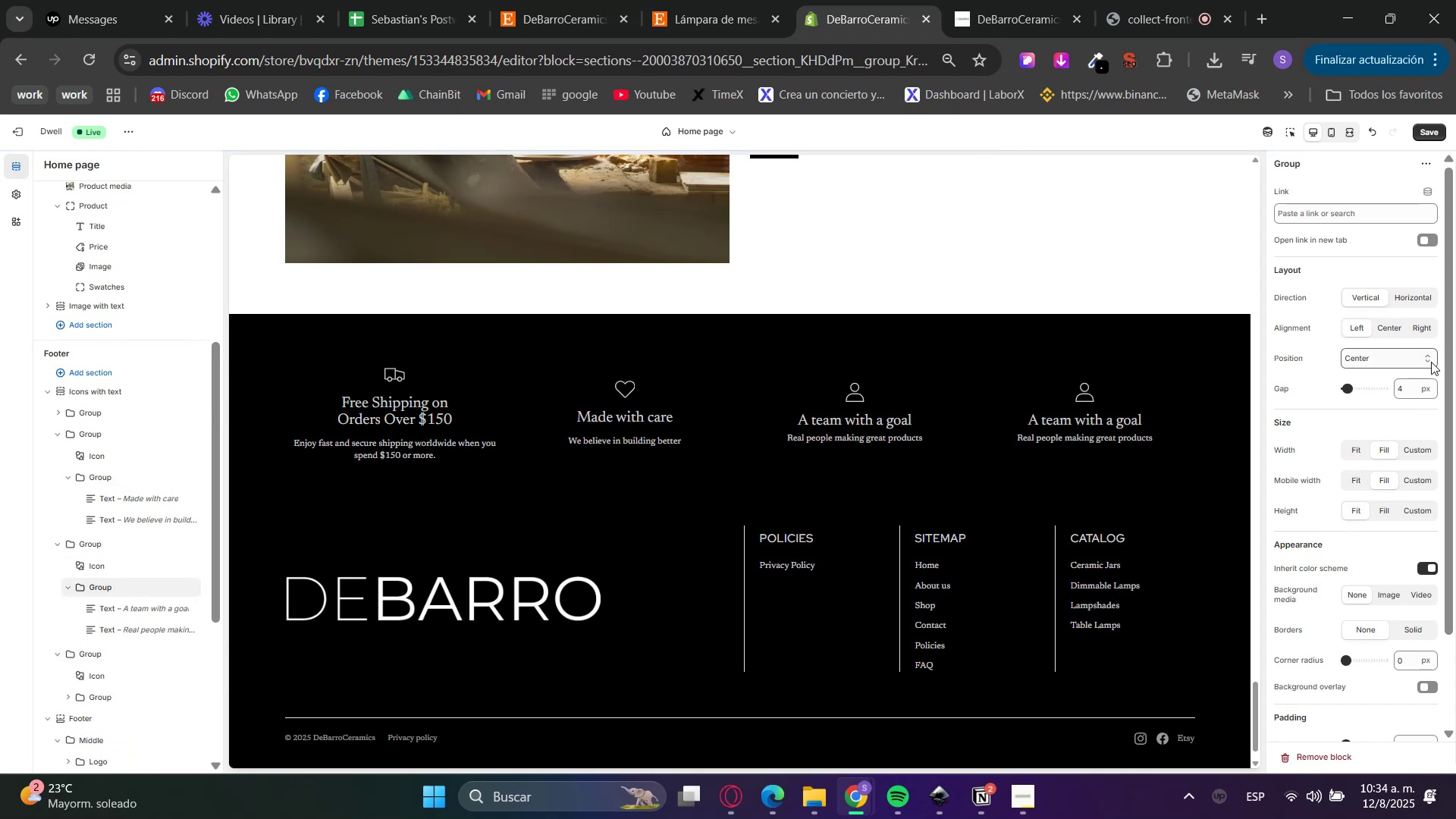 
left_click_drag(start_coordinate=[1410, 388], to_coordinate=[1379, 396])
 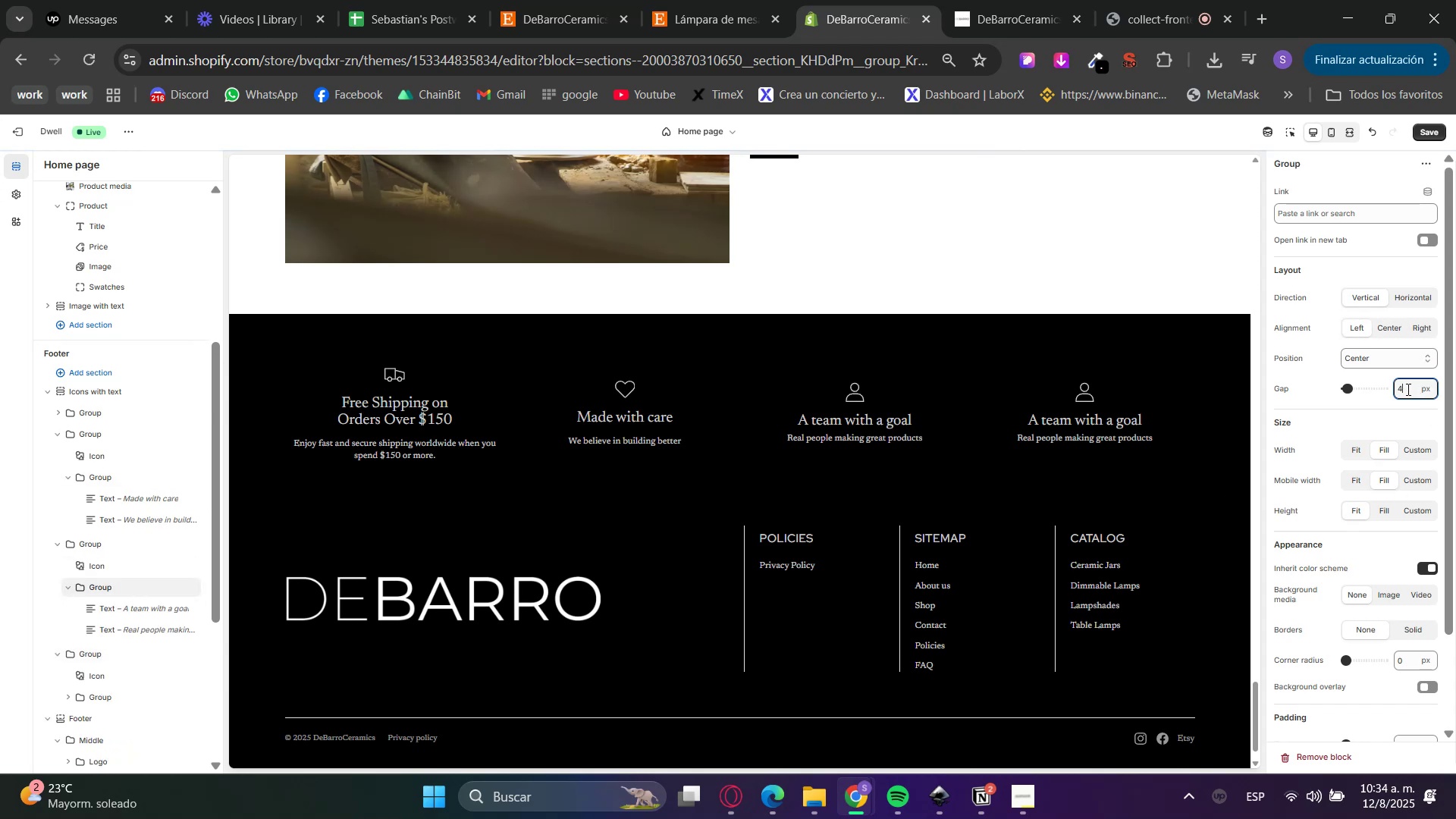 
key(Numpad1)
 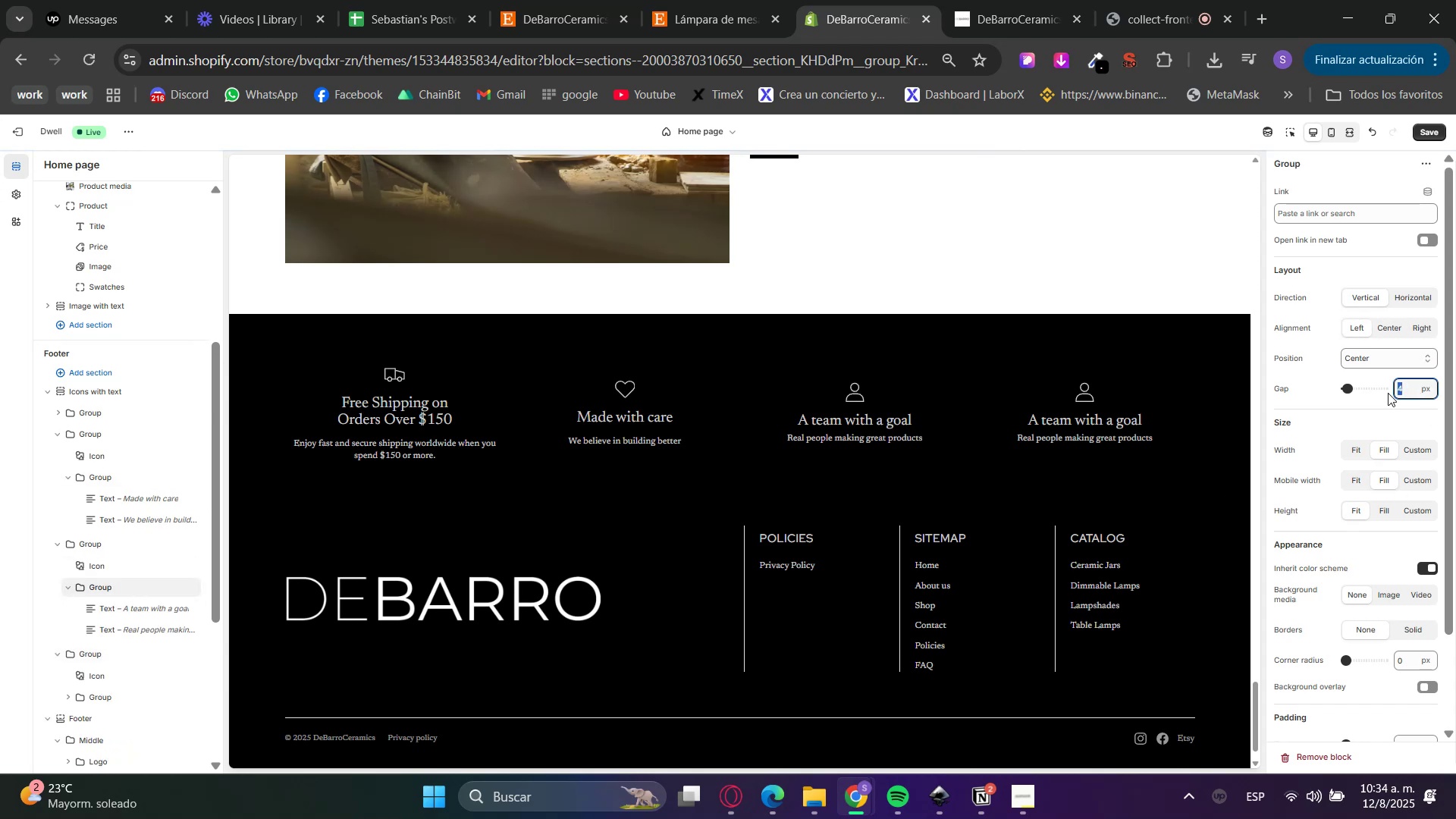 
key(Numpad5)
 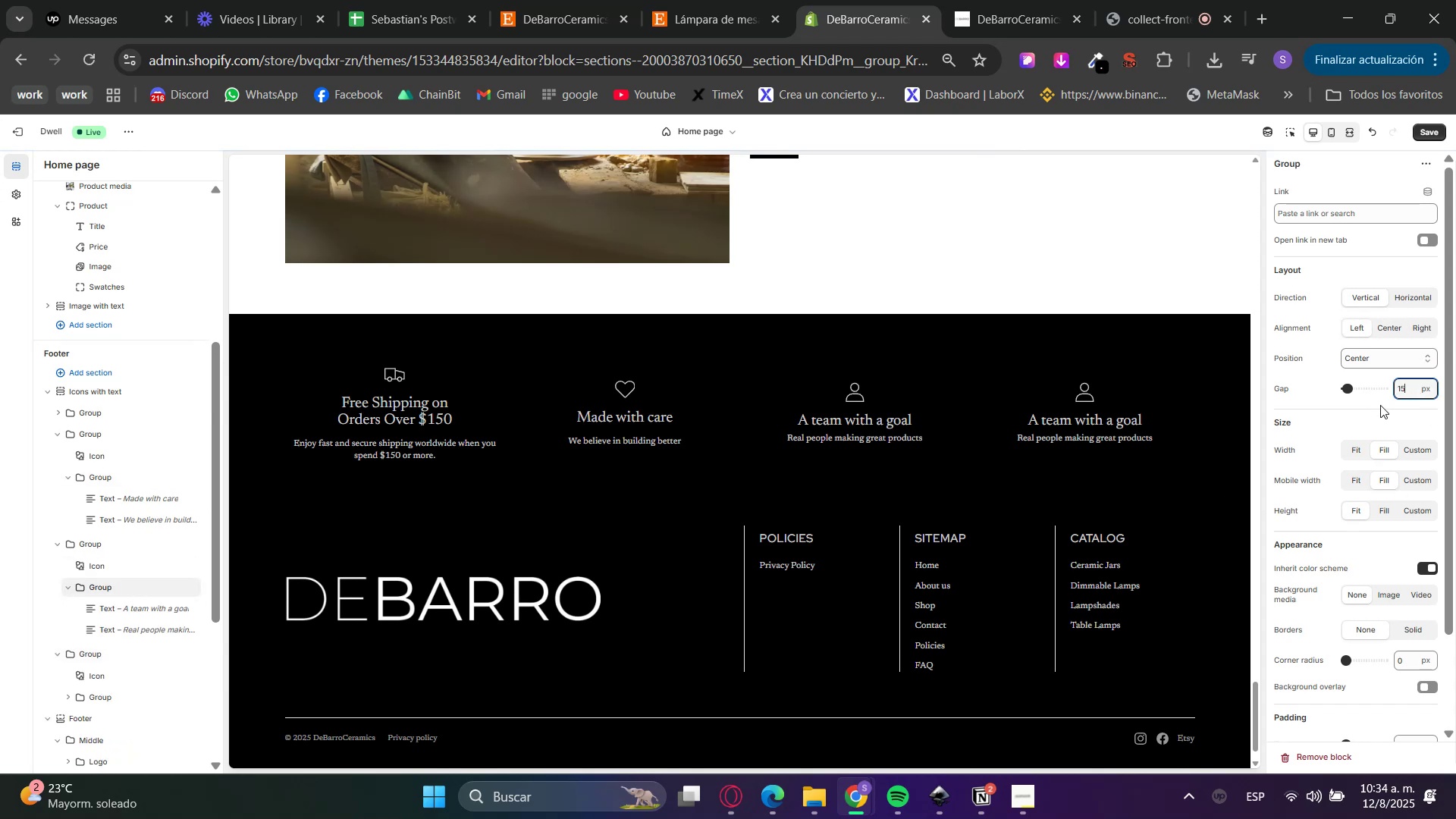 
double_click([1392, 418])
 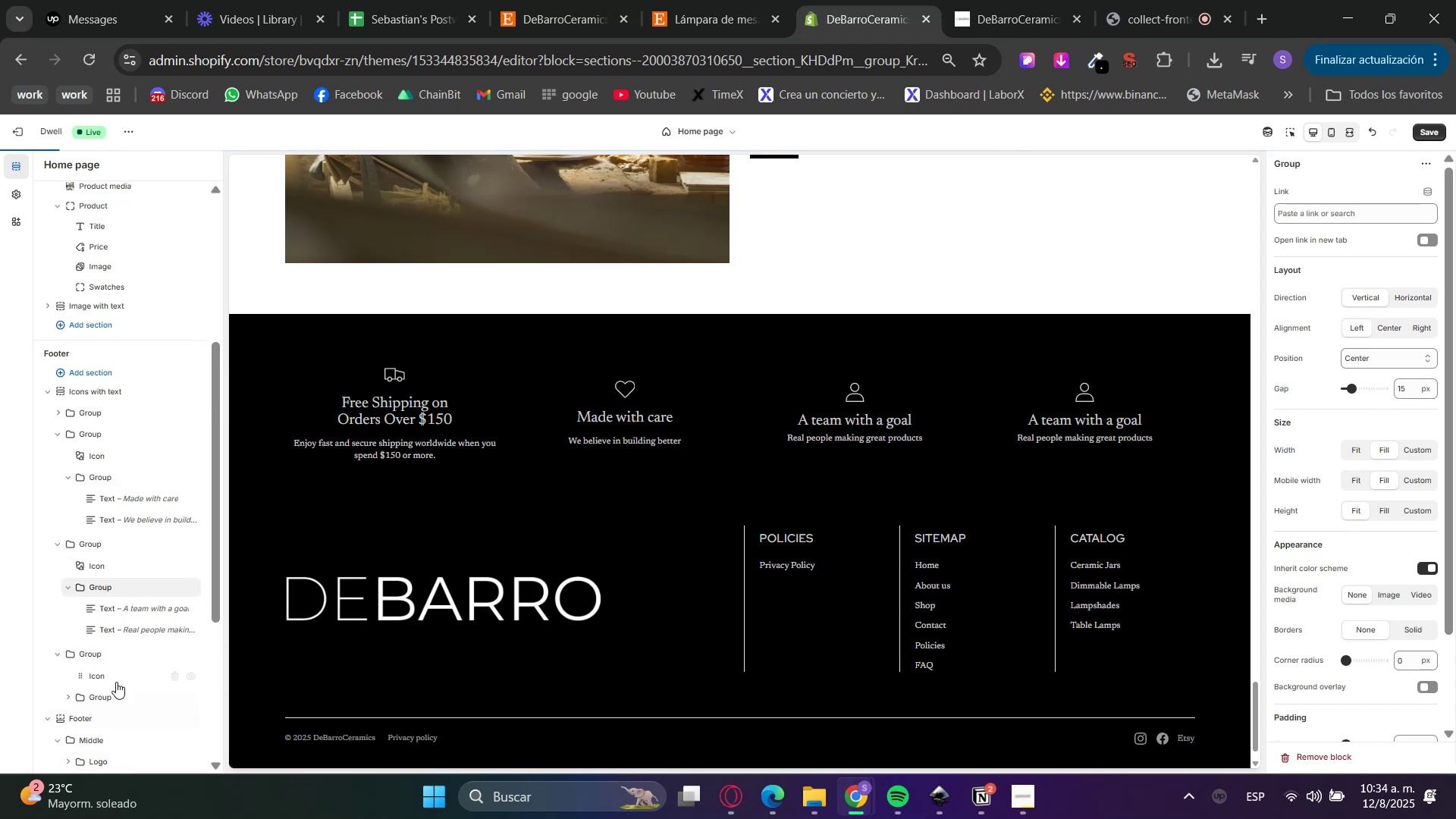 
left_click([108, 695])
 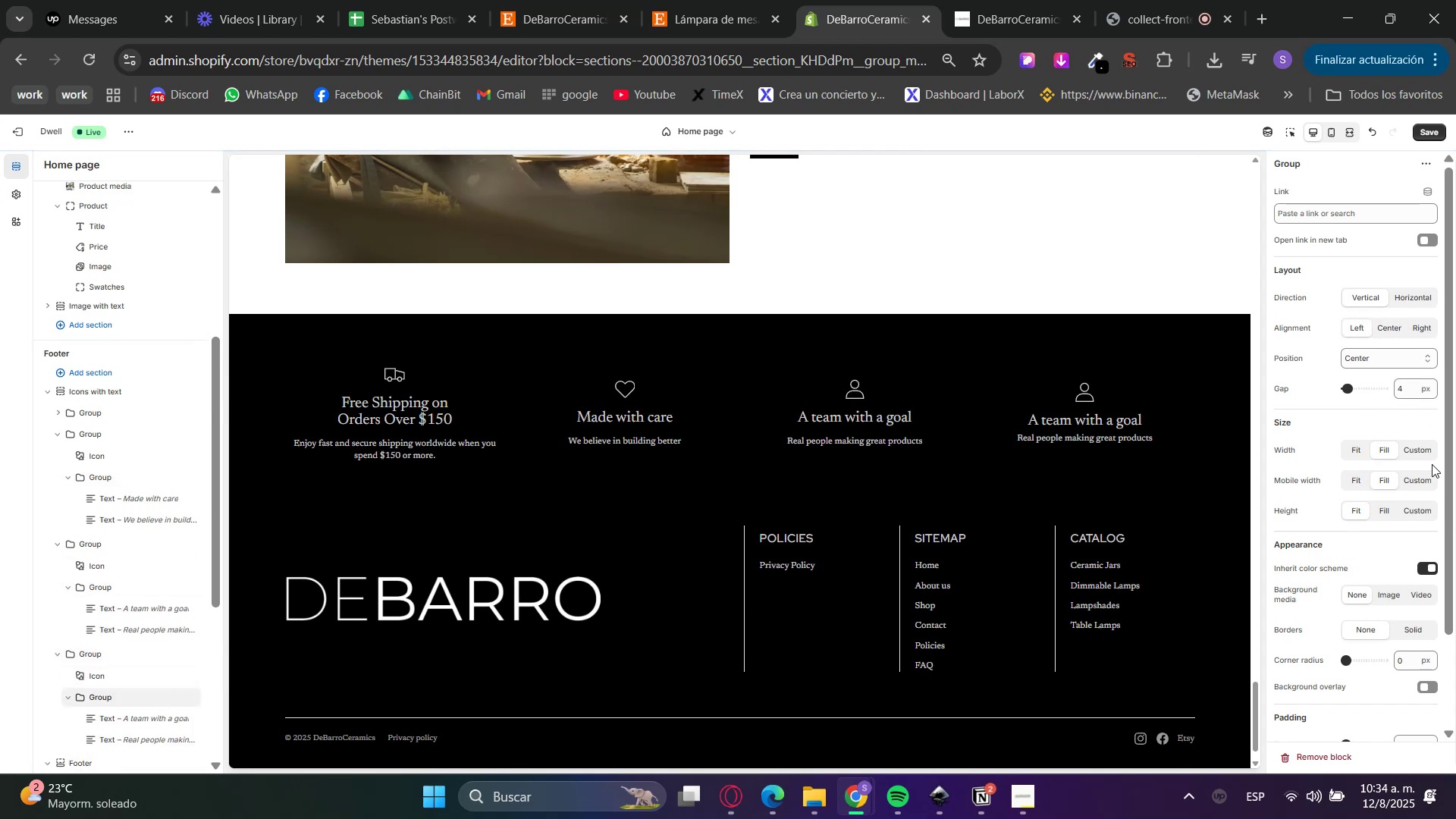 
left_click_drag(start_coordinate=[1401, 388], to_coordinate=[1385, 394])
 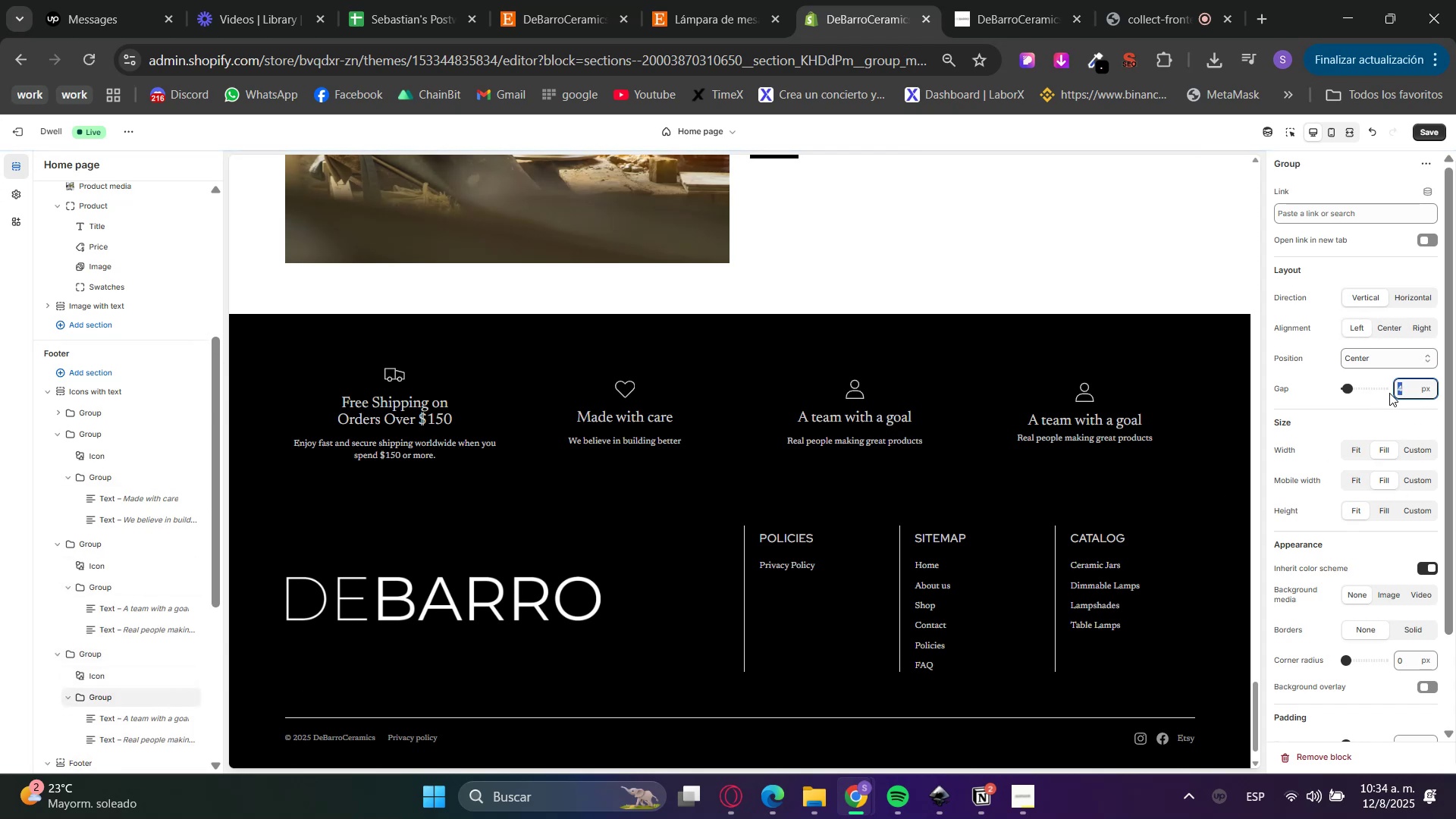 
key(Numpad1)
 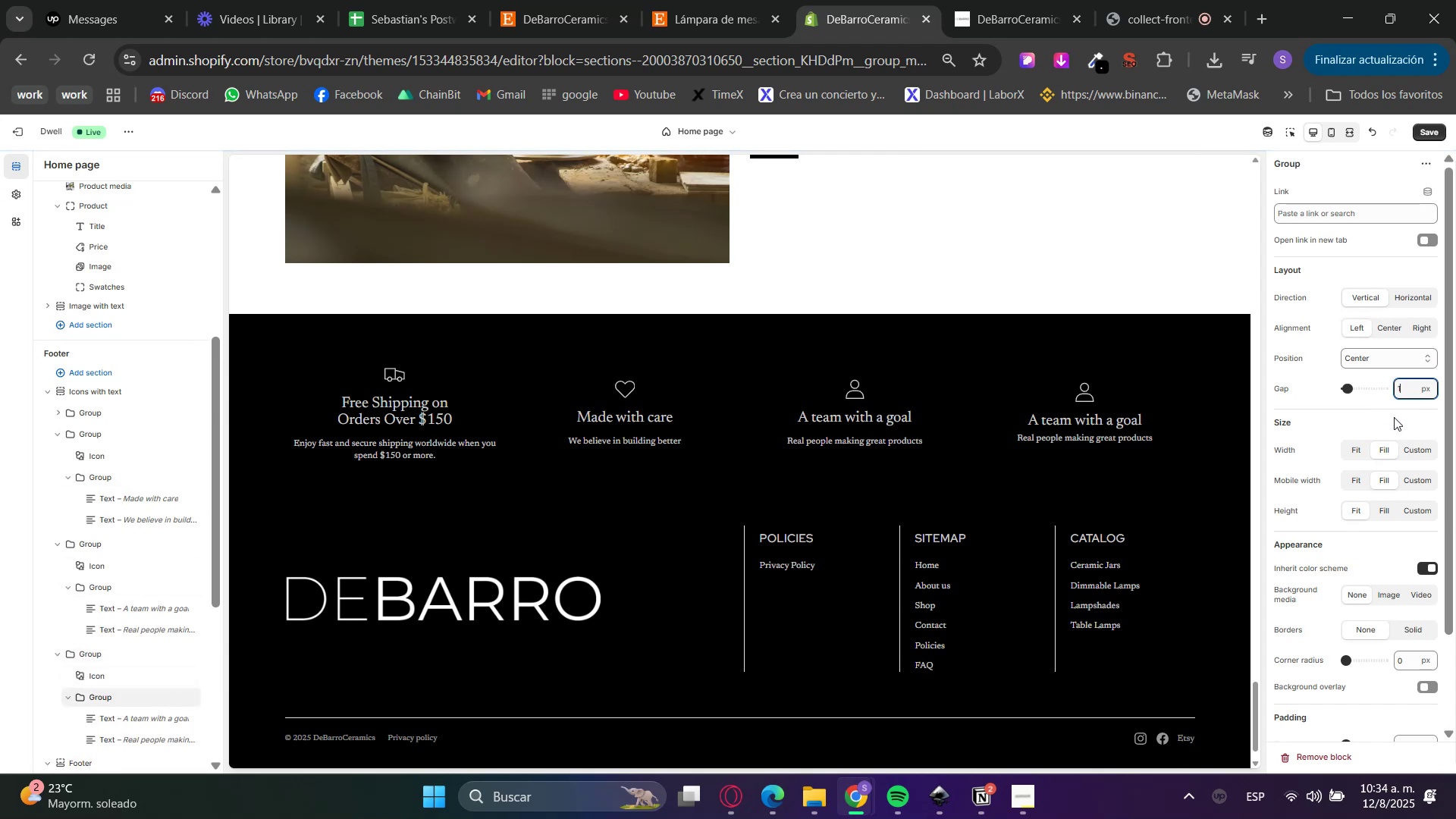 
double_click([1399, 420])
 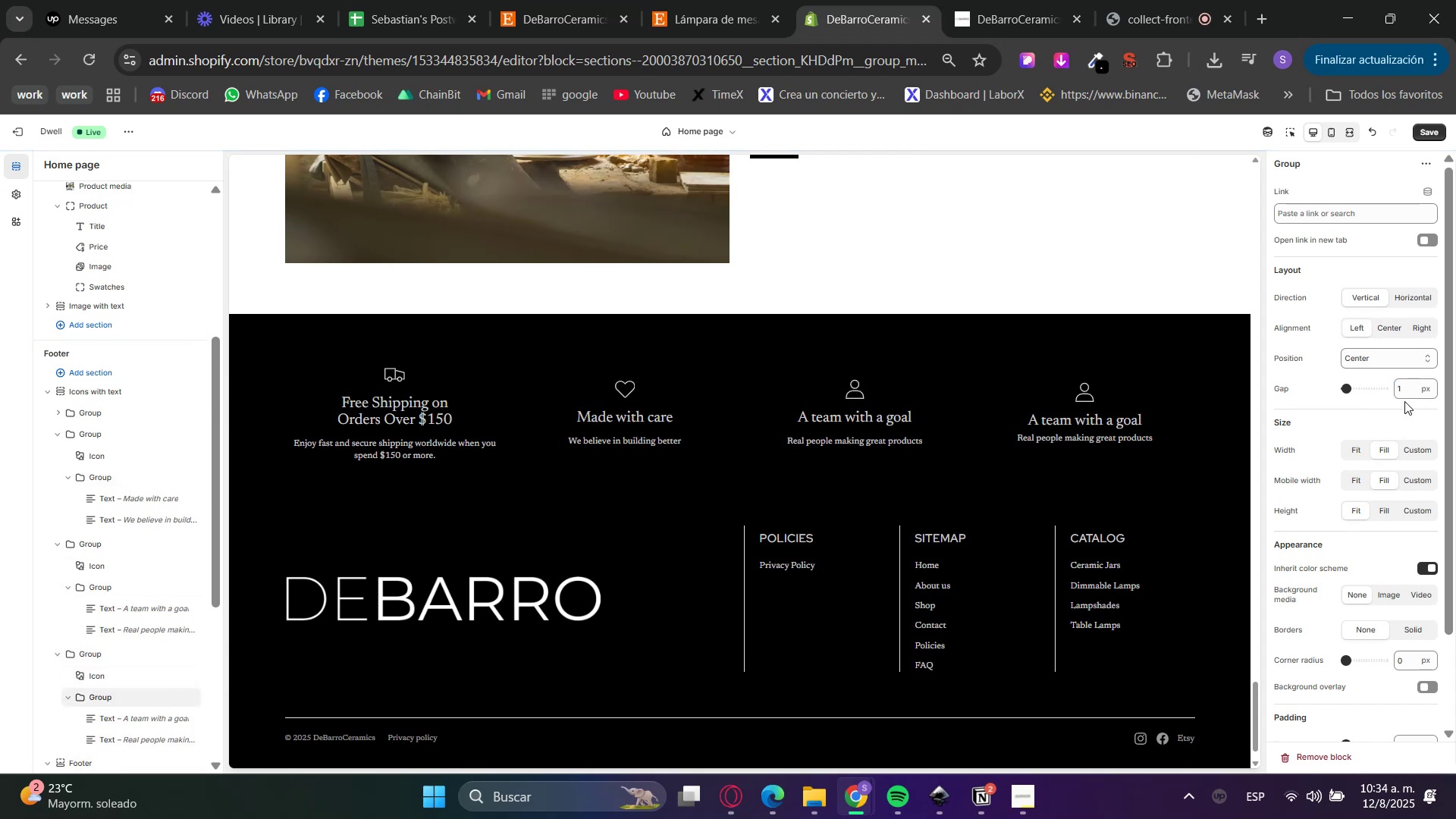 
triple_click([1404, 393])
 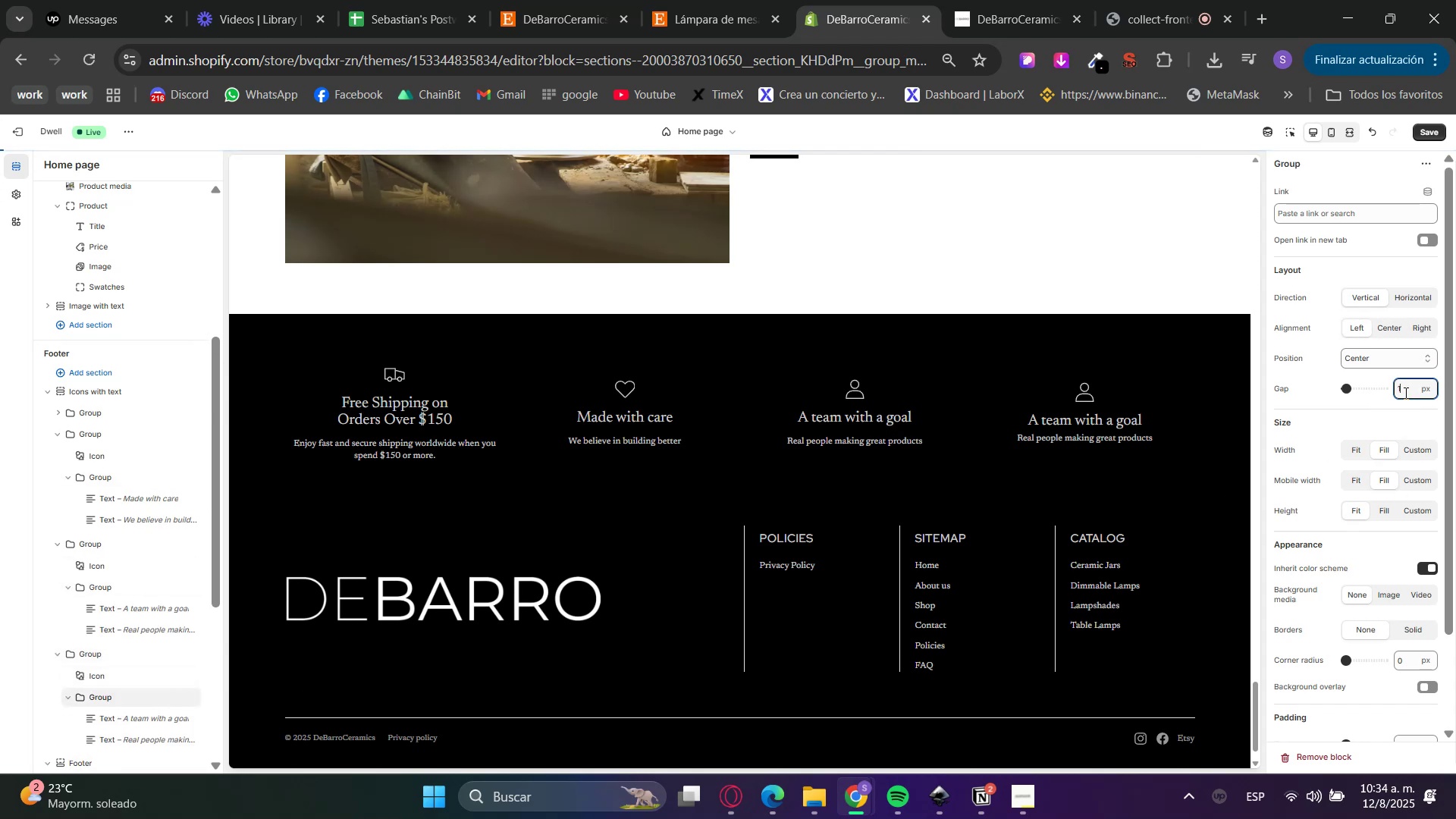 
key(Numpad5)
 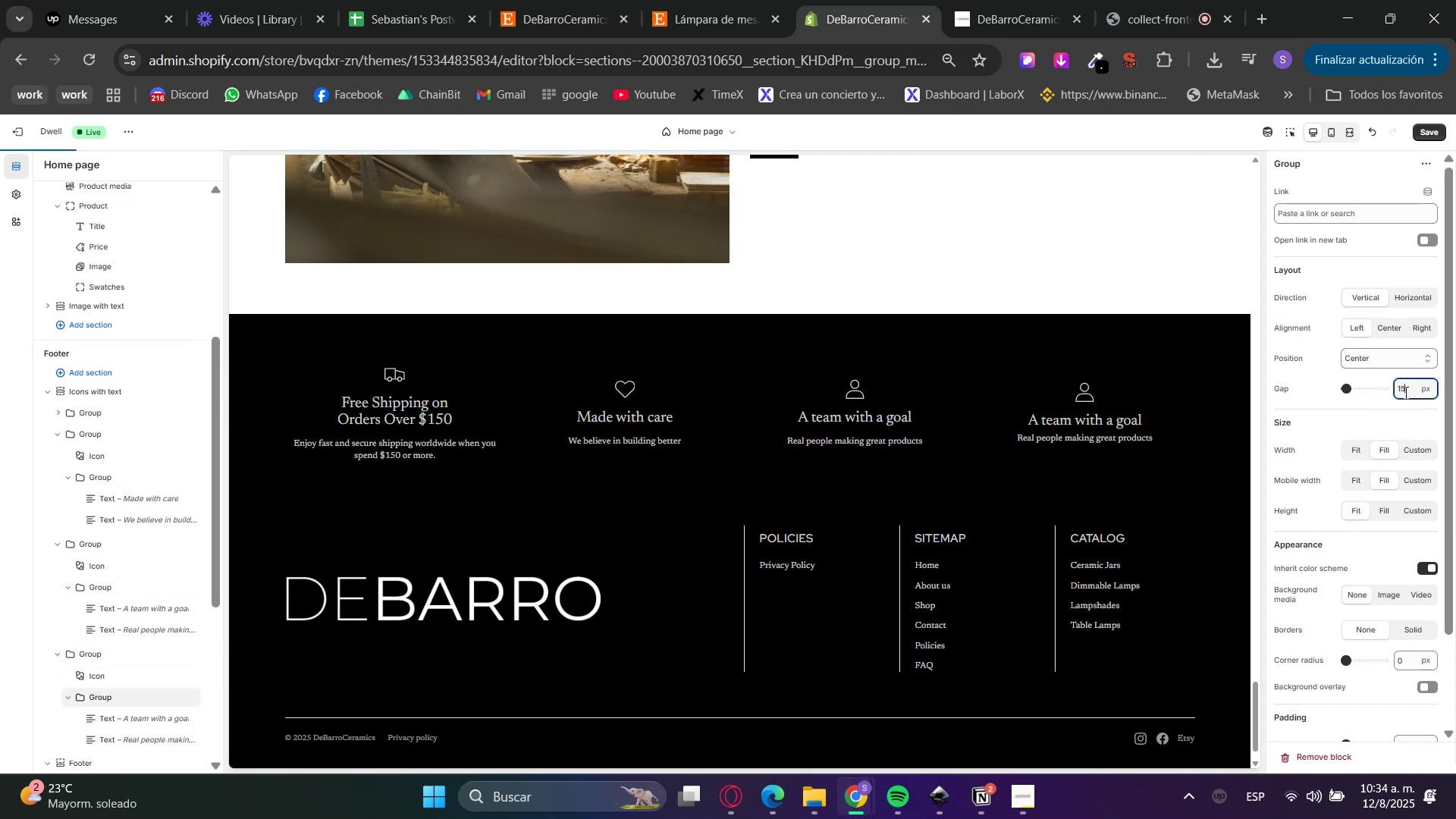 
triple_click([1404, 392])
 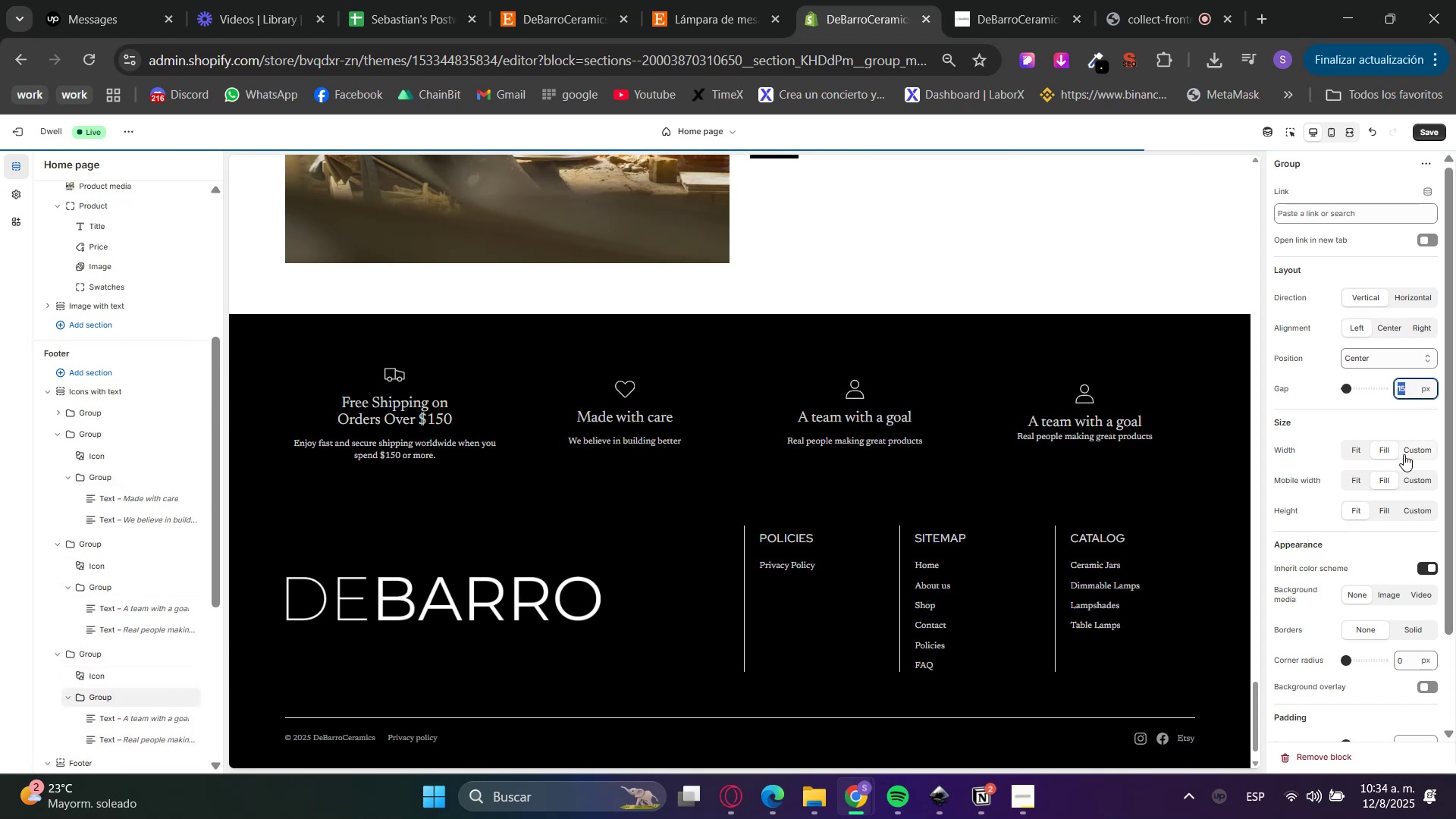 
triple_click([1397, 434])
 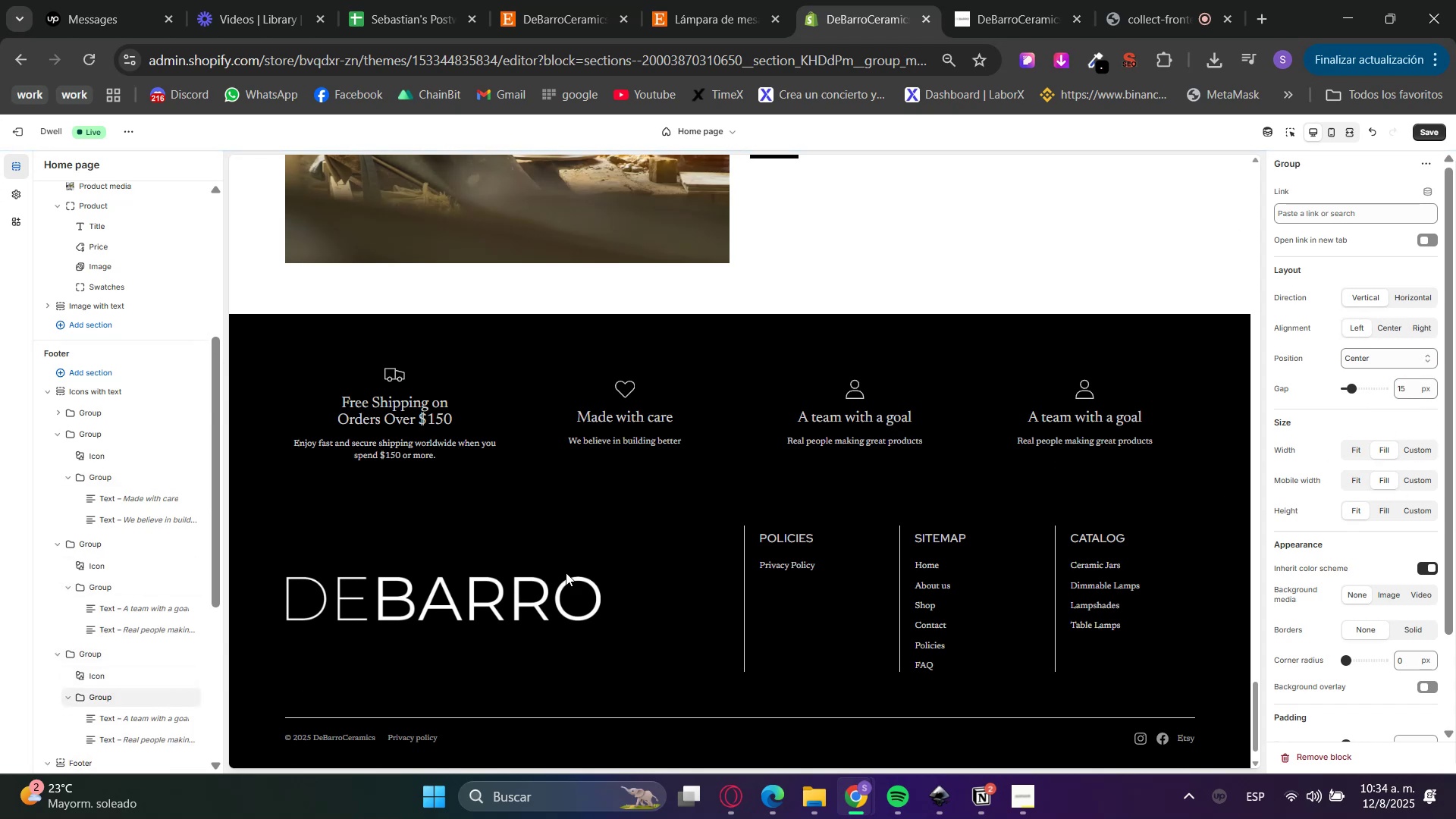 
left_click([107, 392])
 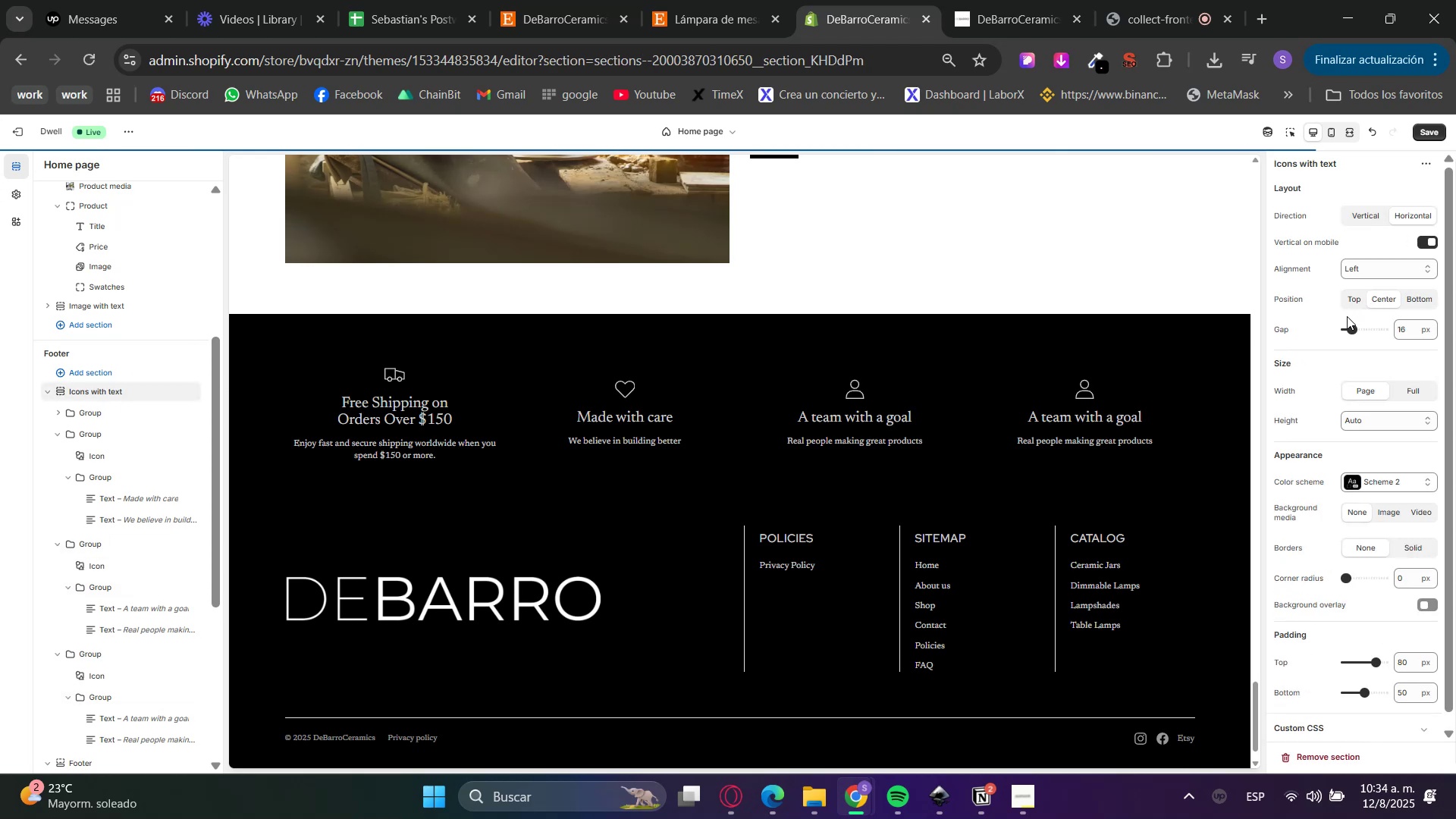 
left_click([1356, 303])
 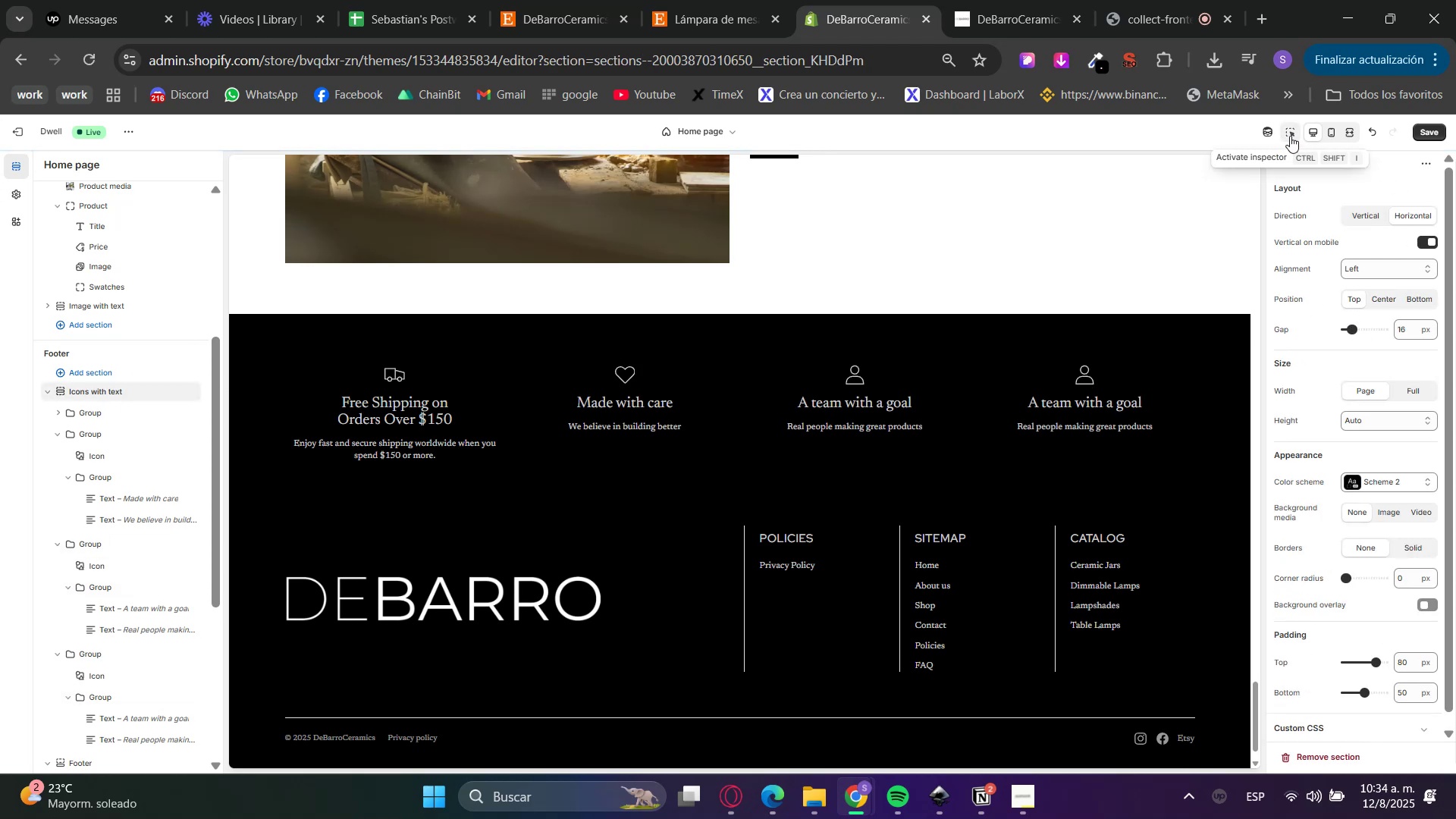 
left_click([733, 785])
 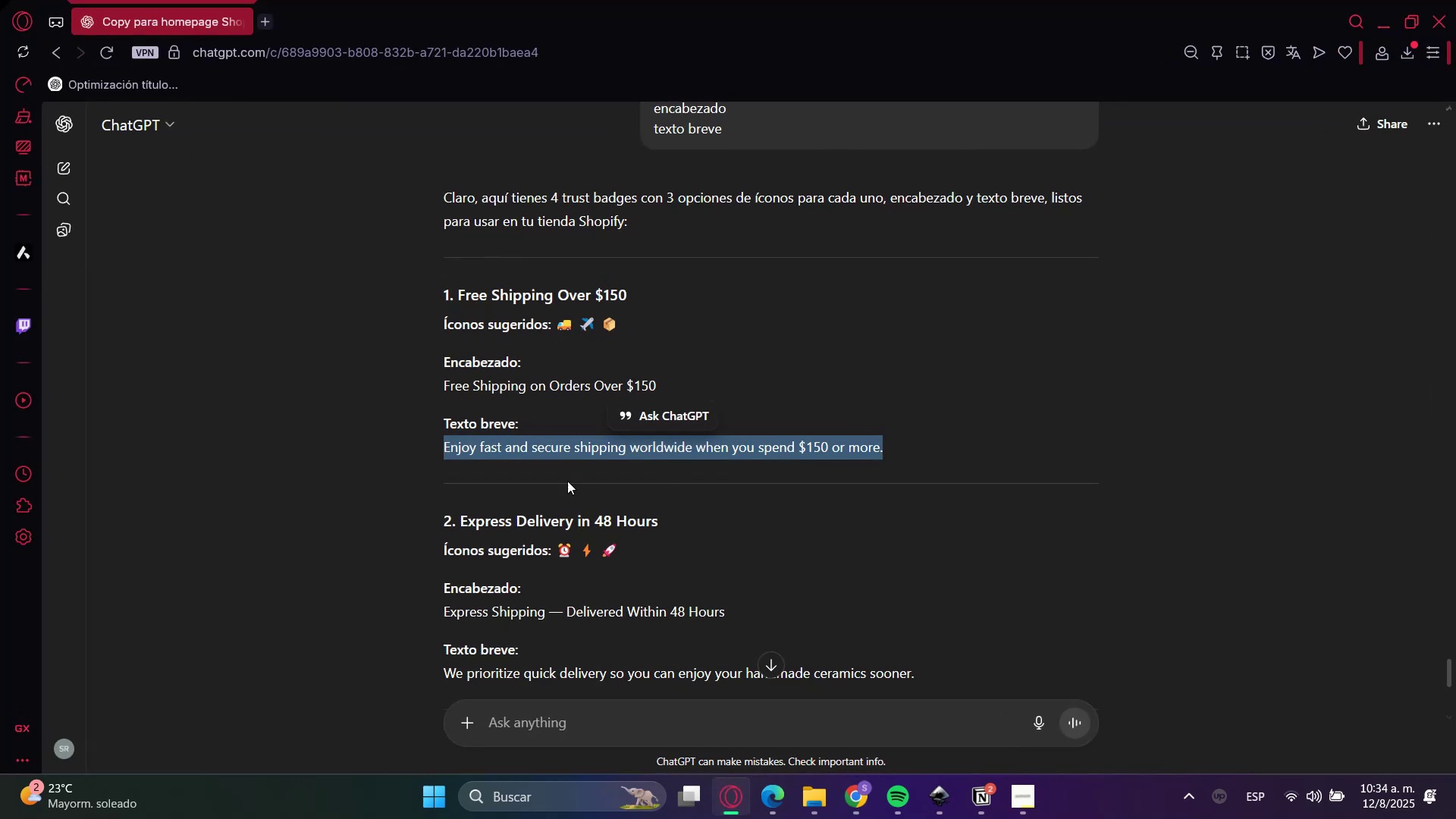 
scroll: coordinate [516, 543], scroll_direction: down, amount: 2.0
 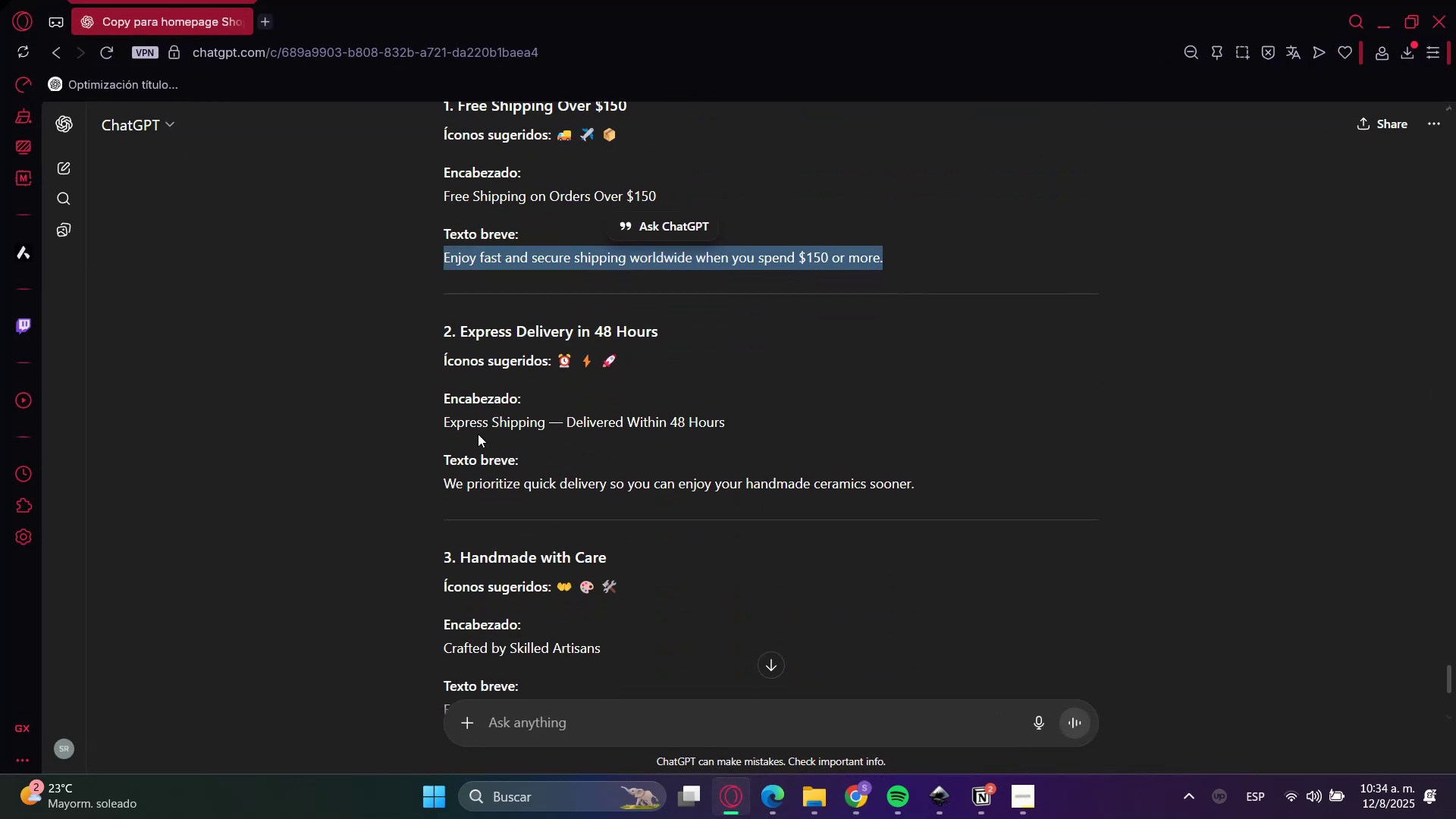 
left_click([472, 427])
 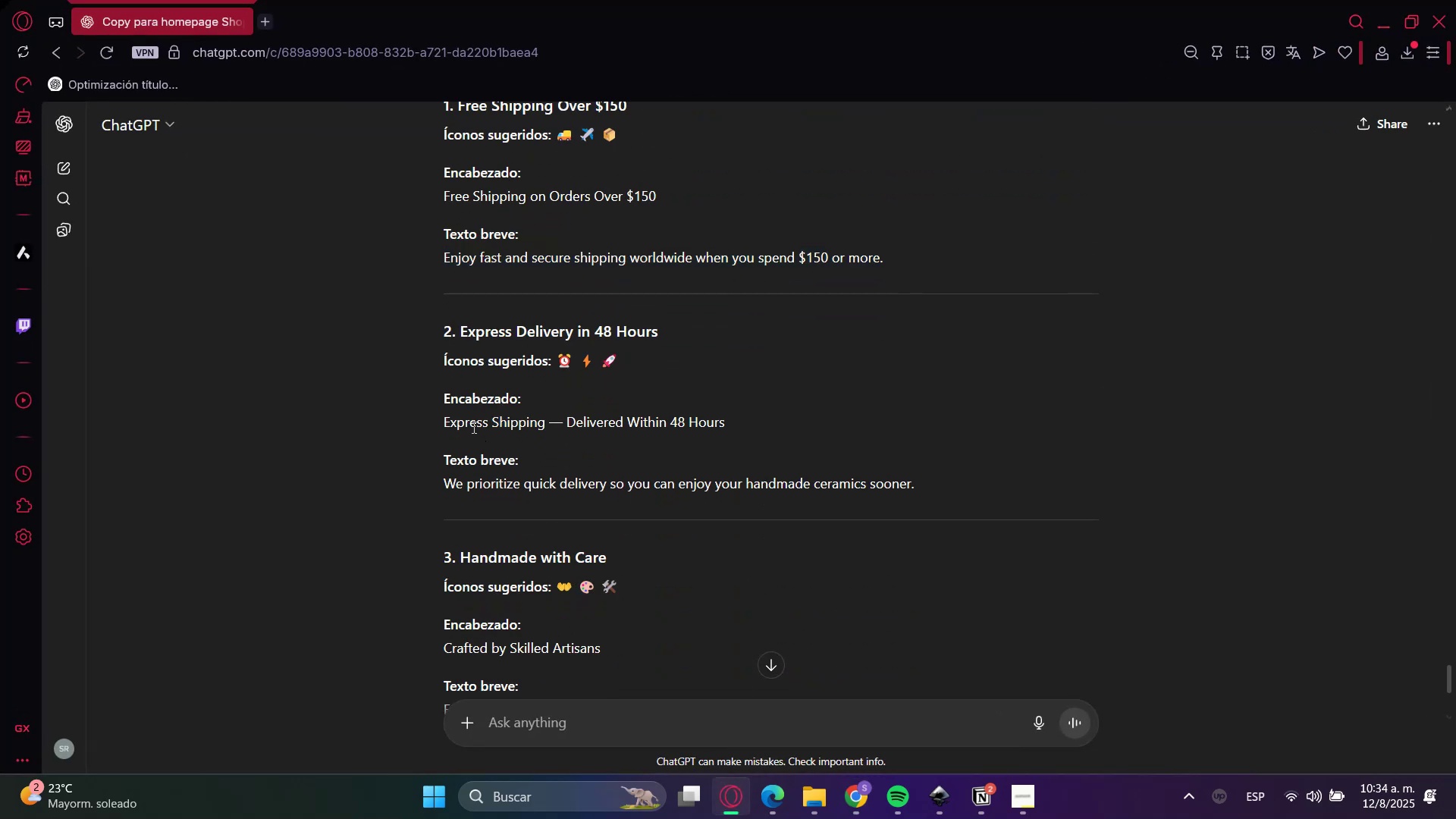 
left_click_drag(start_coordinate=[472, 427], to_coordinate=[506, 419])
 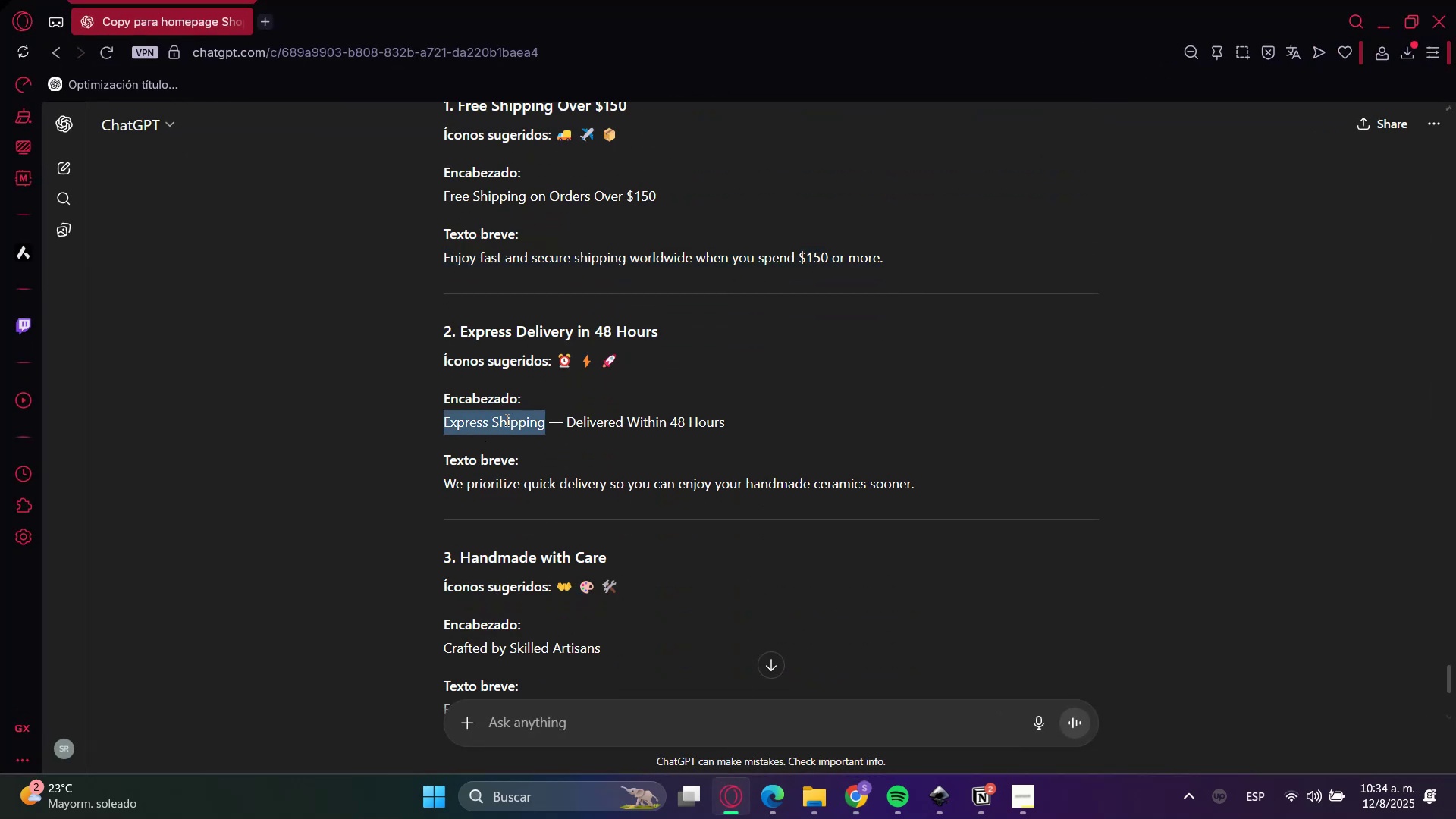 
key(Control+C)
 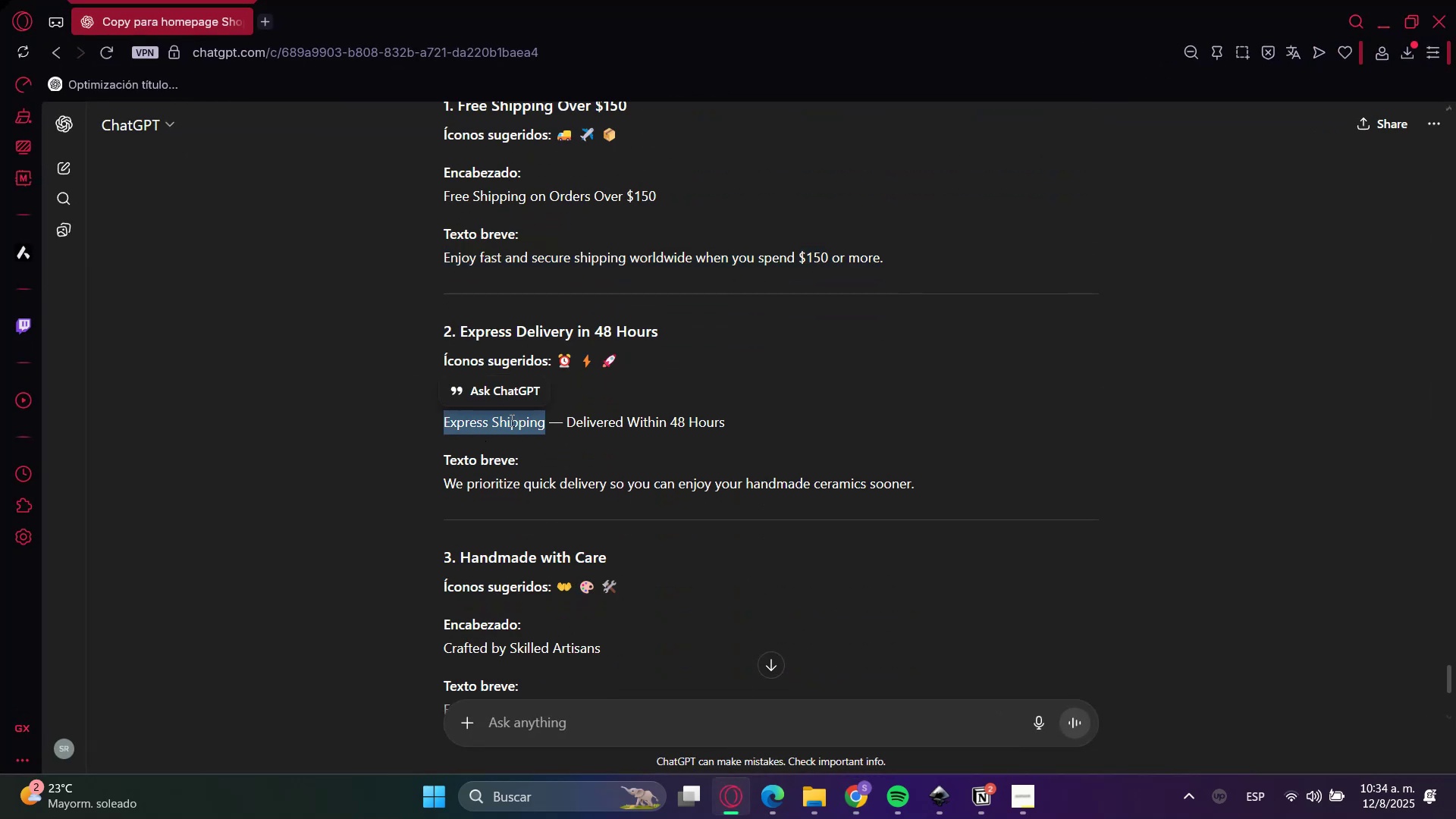 
key(Control+C)
 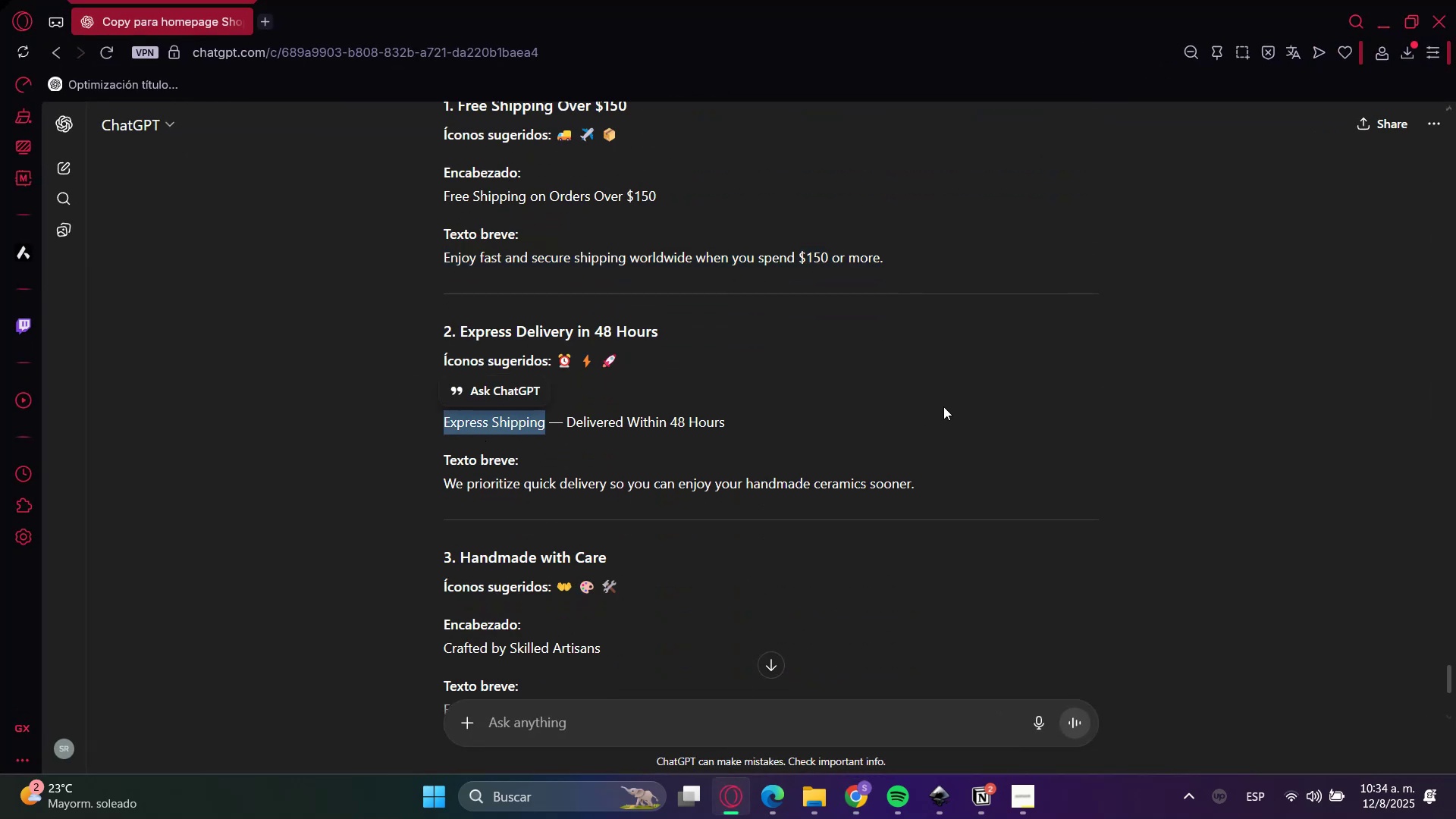 
left_click_drag(start_coordinate=[950, 403], to_coordinate=[954, 401])
 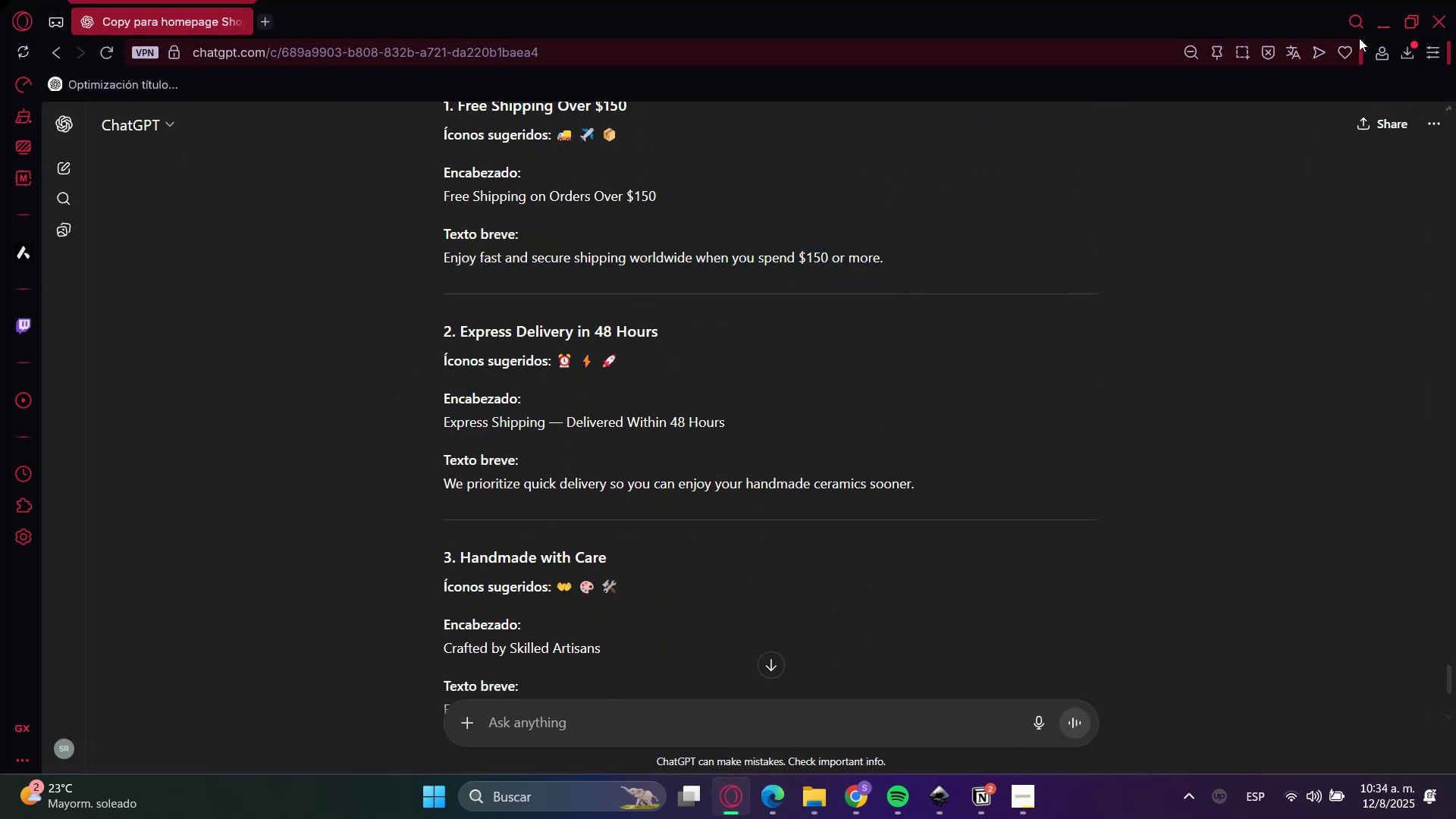 
left_click([1386, 22])
 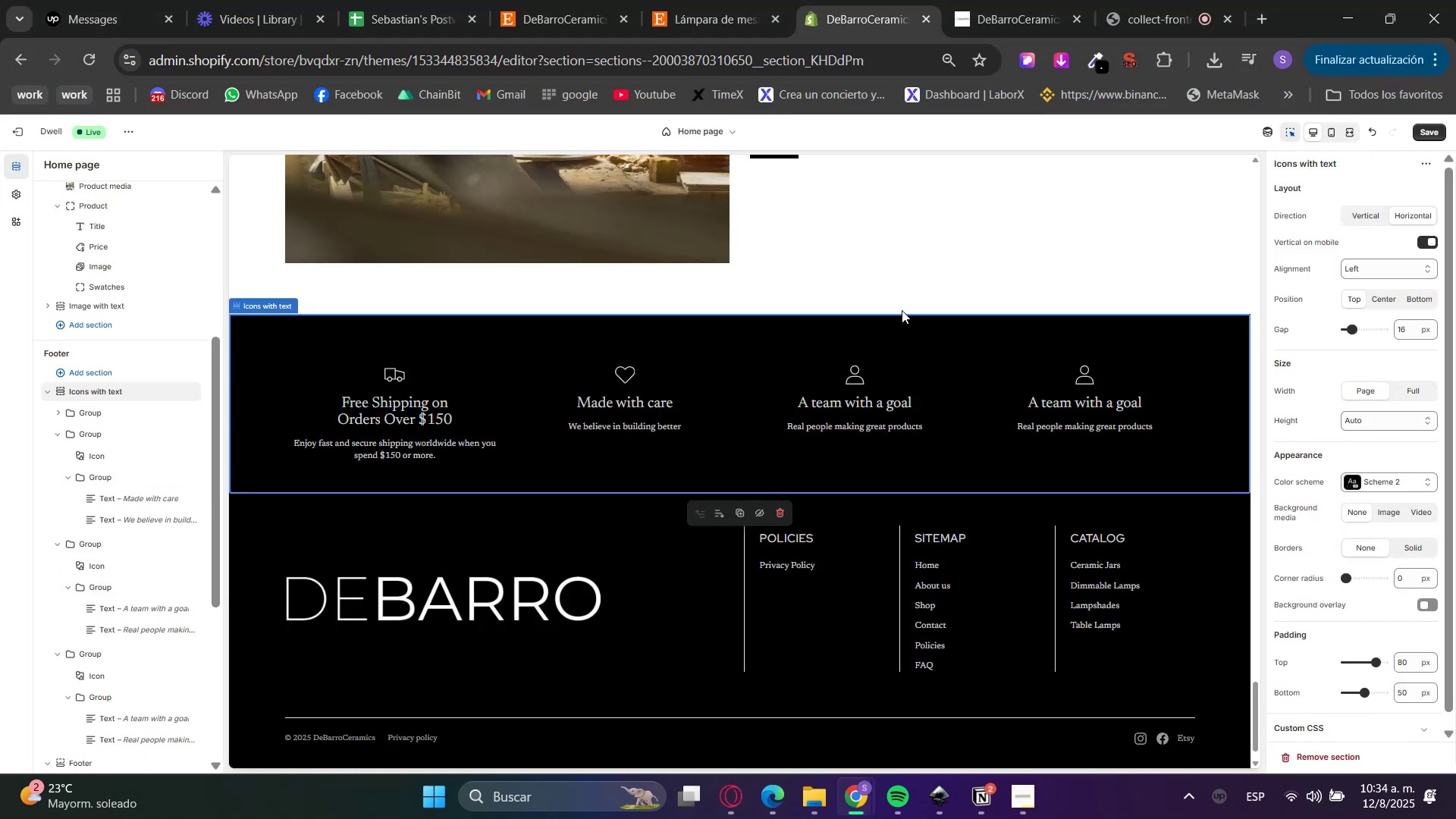 
double_click([635, 408])
 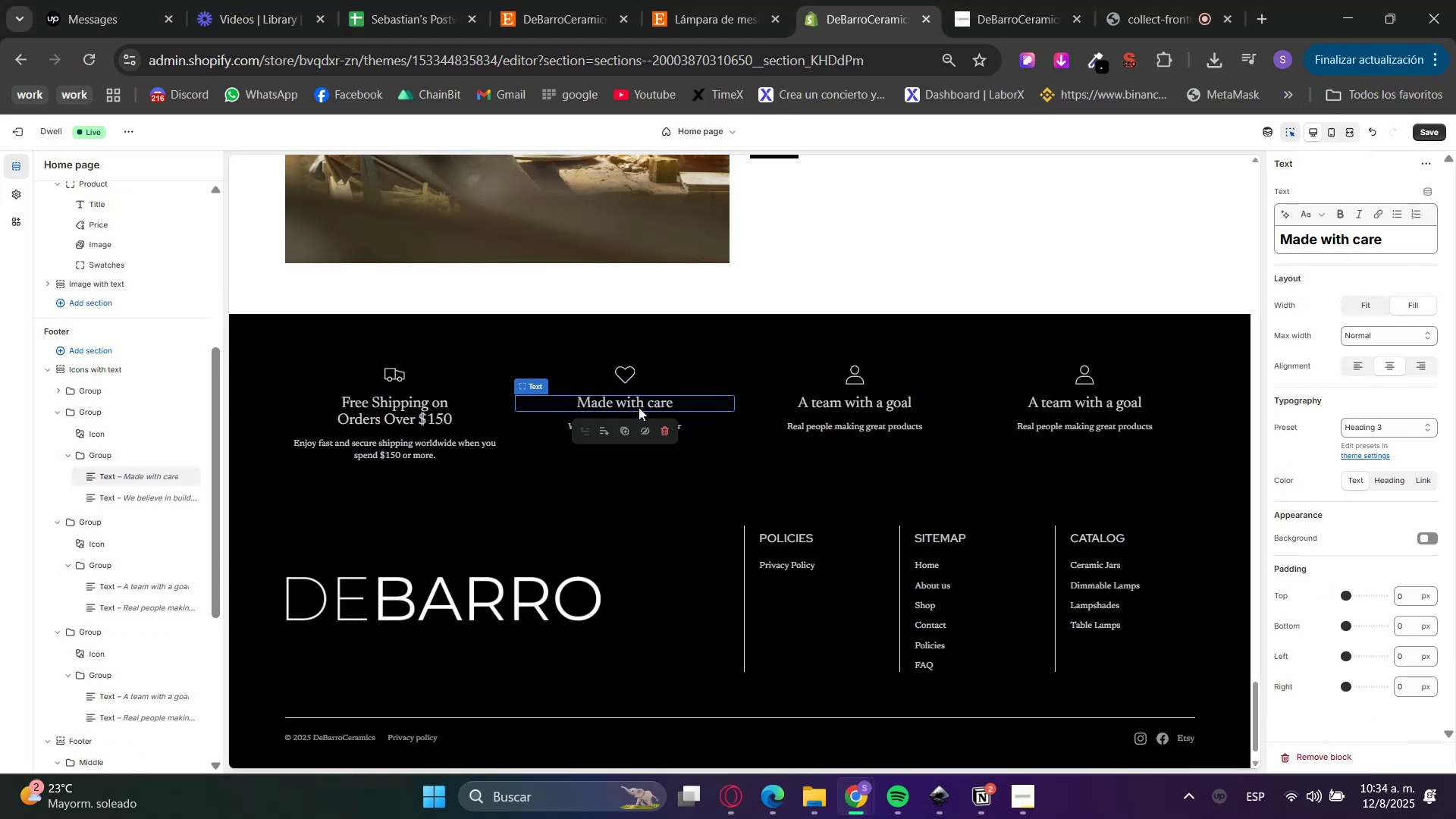 
left_click([667, 404])
 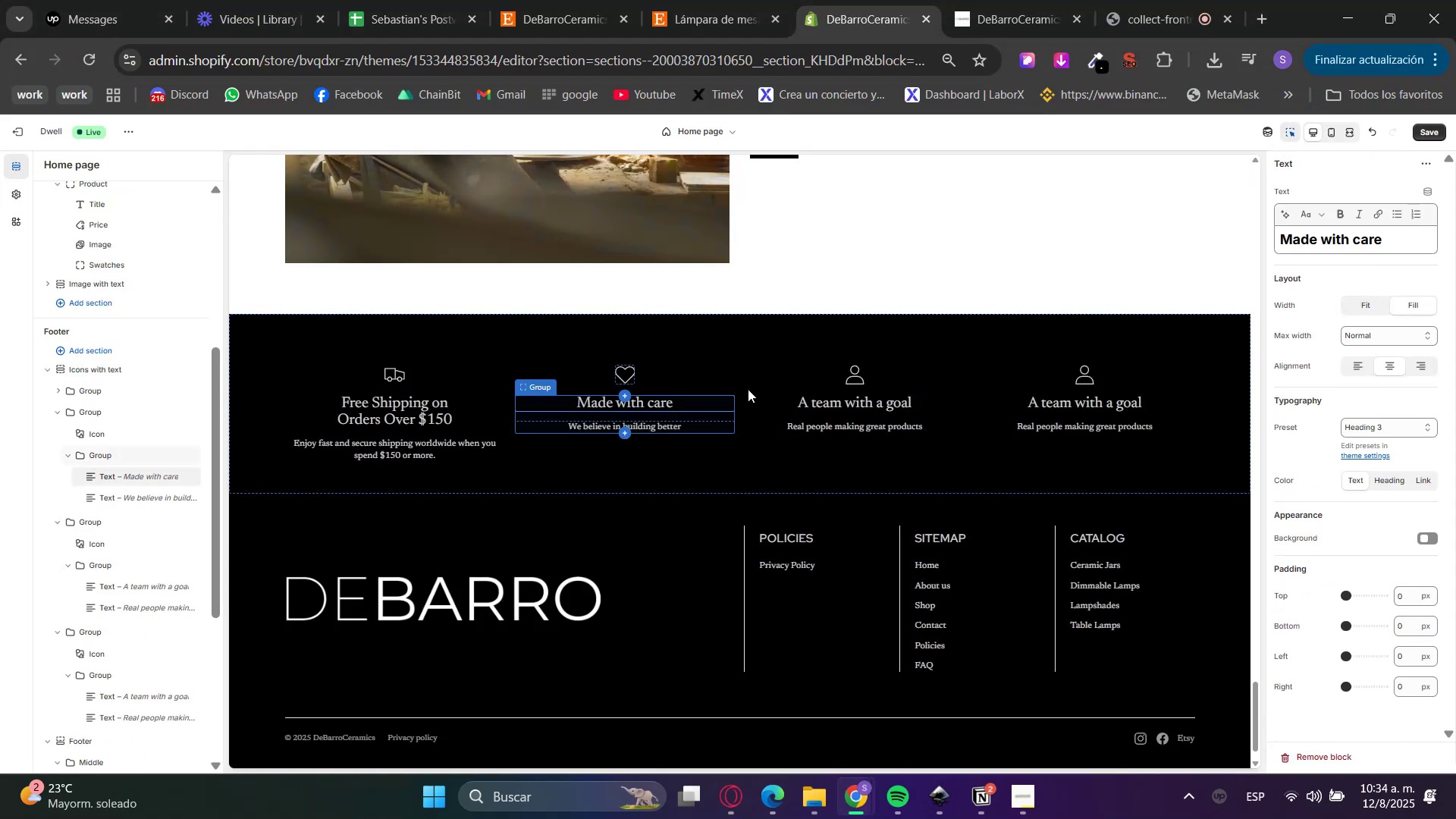 
left_click_drag(start_coordinate=[1397, 233], to_coordinate=[1216, 248])
 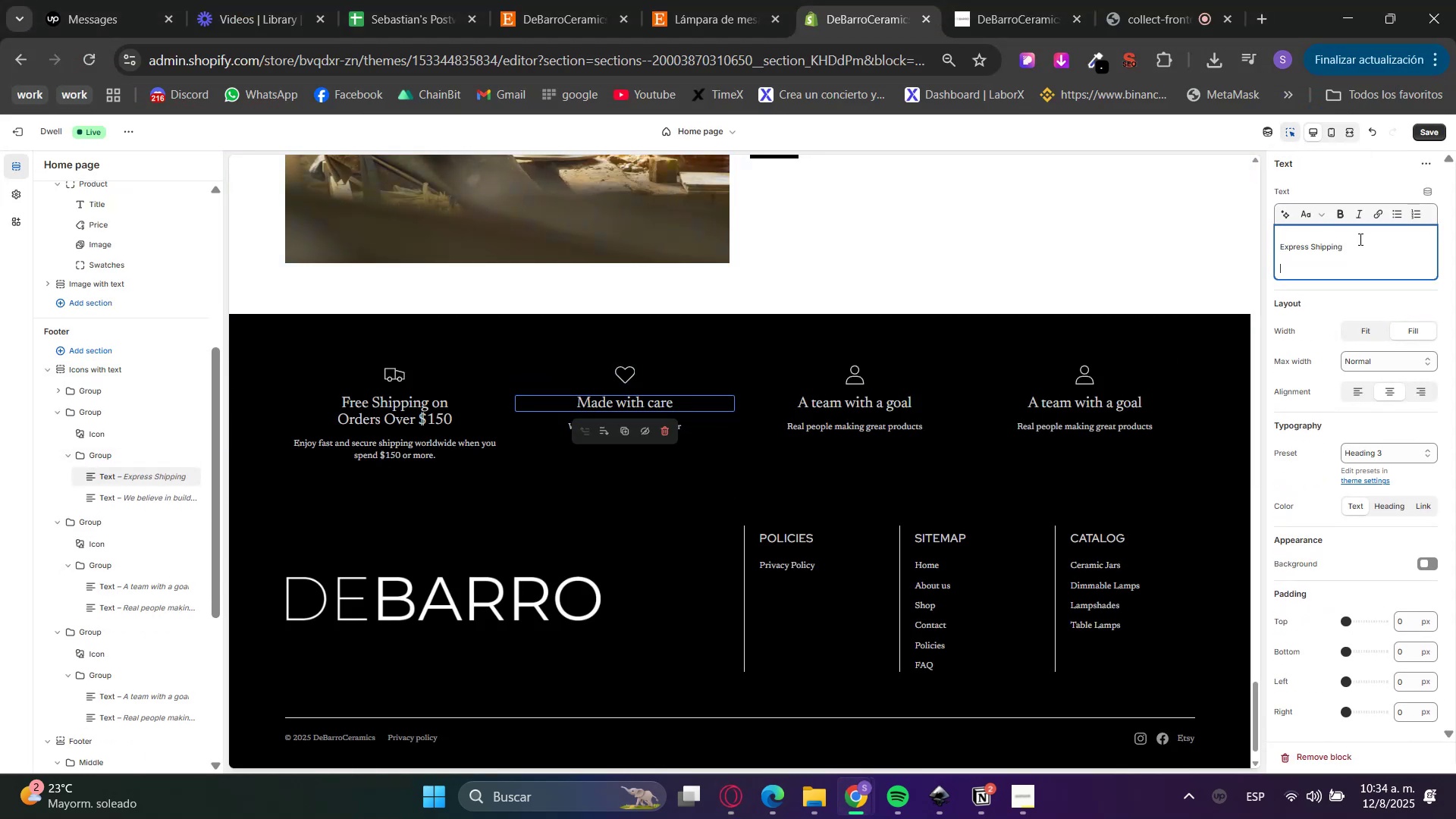 
key(Control+V)
 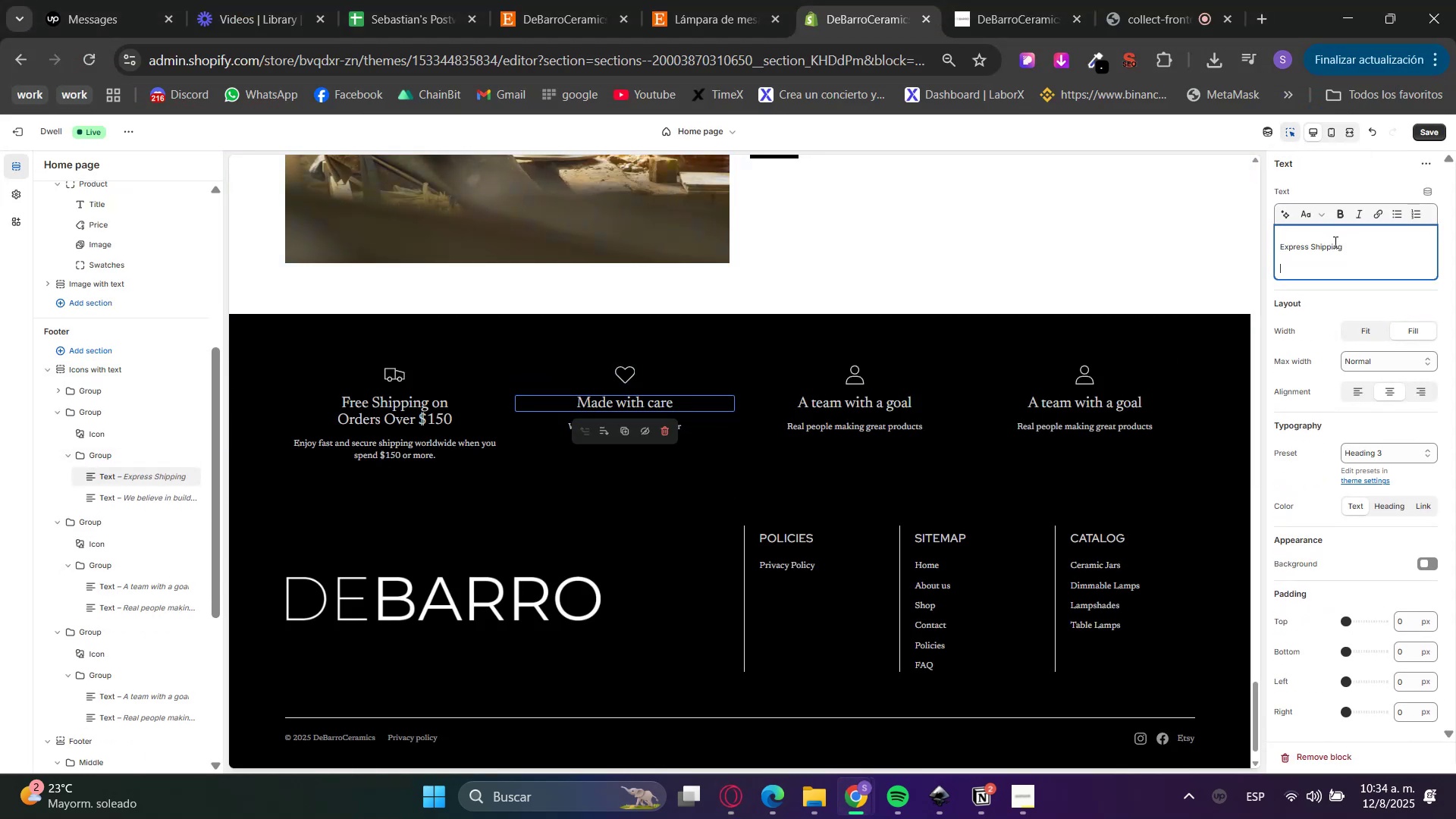 
key(Backspace)
 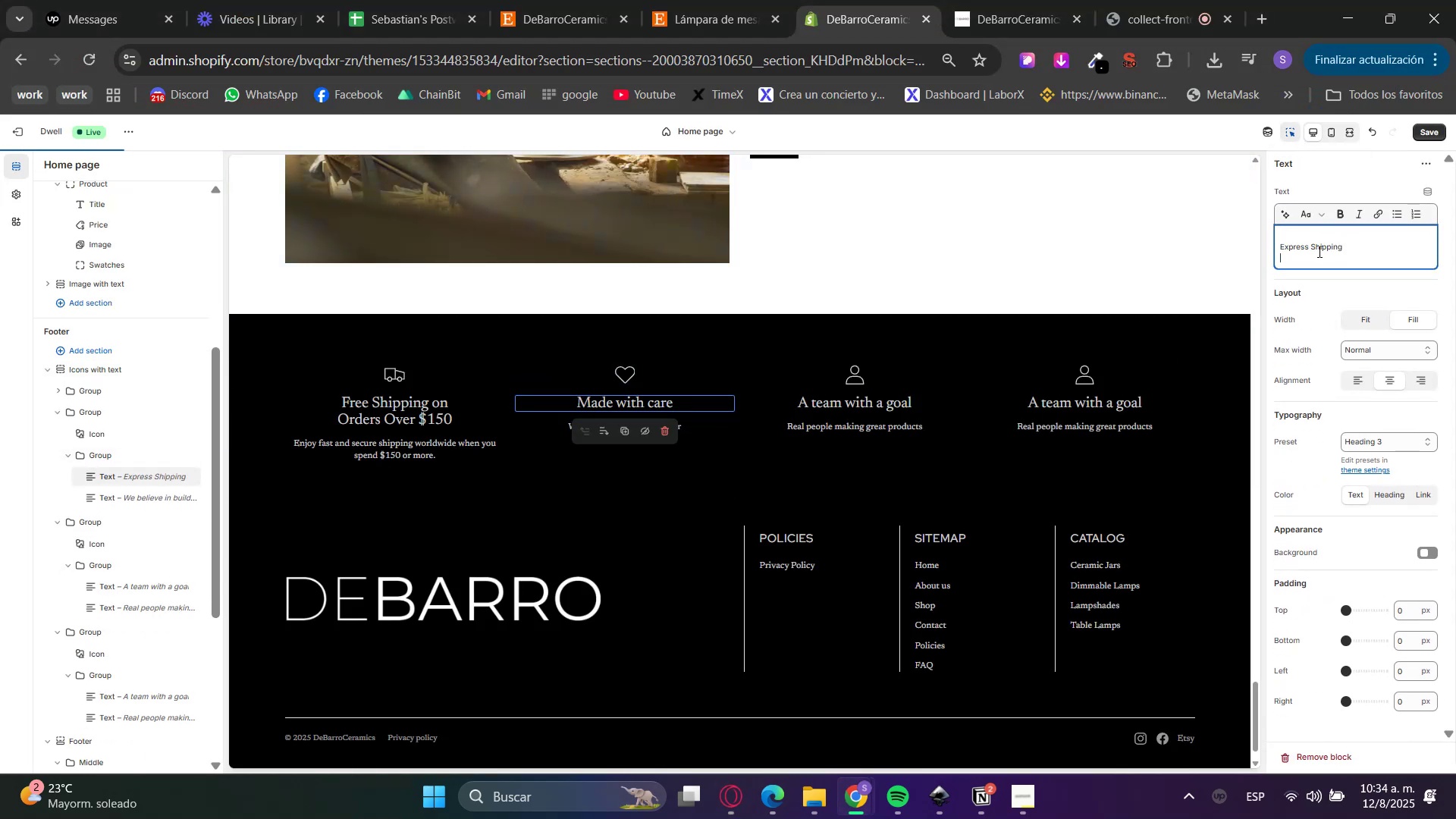 
key(Backspace)
 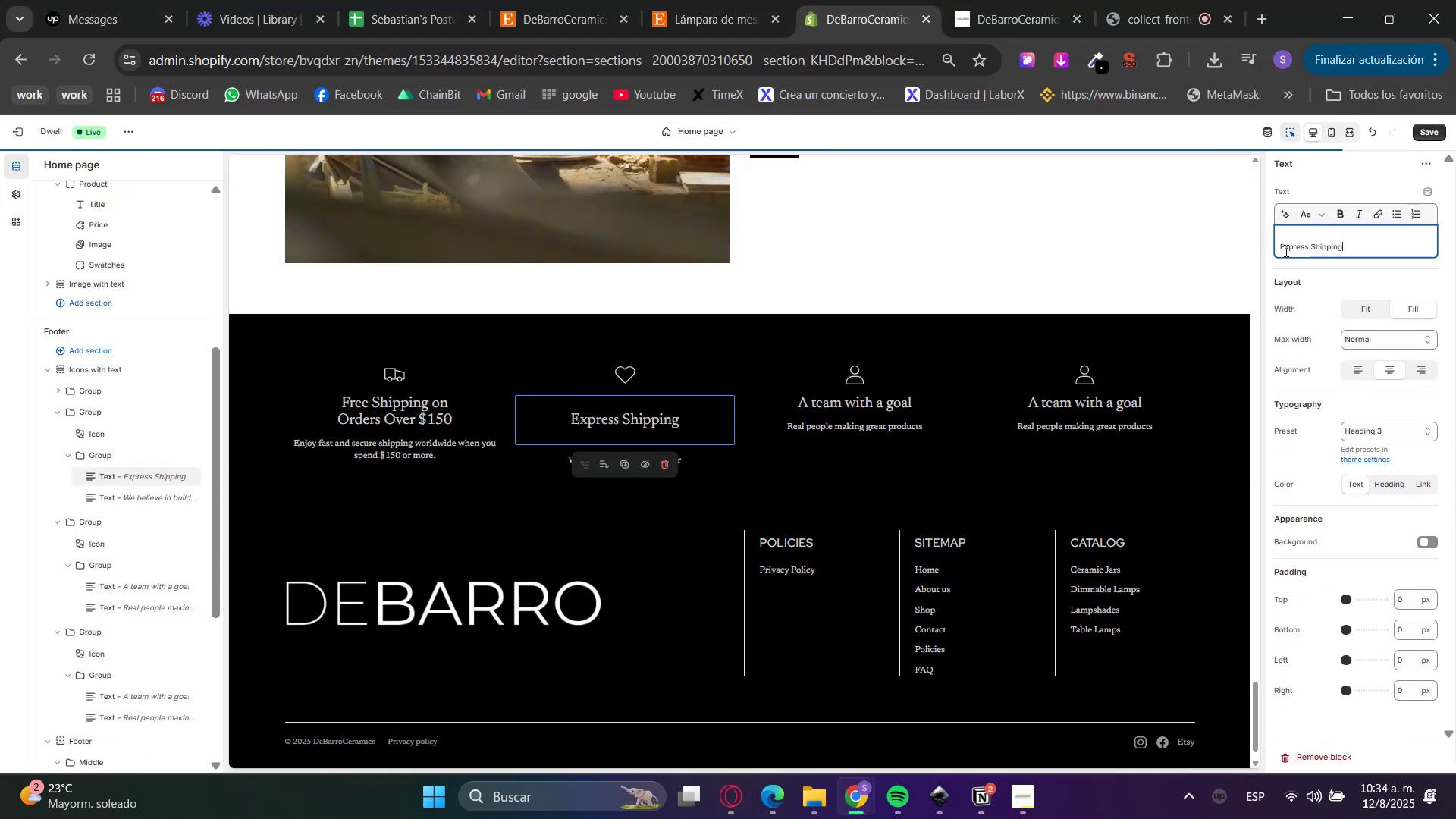 
left_click([1281, 247])
 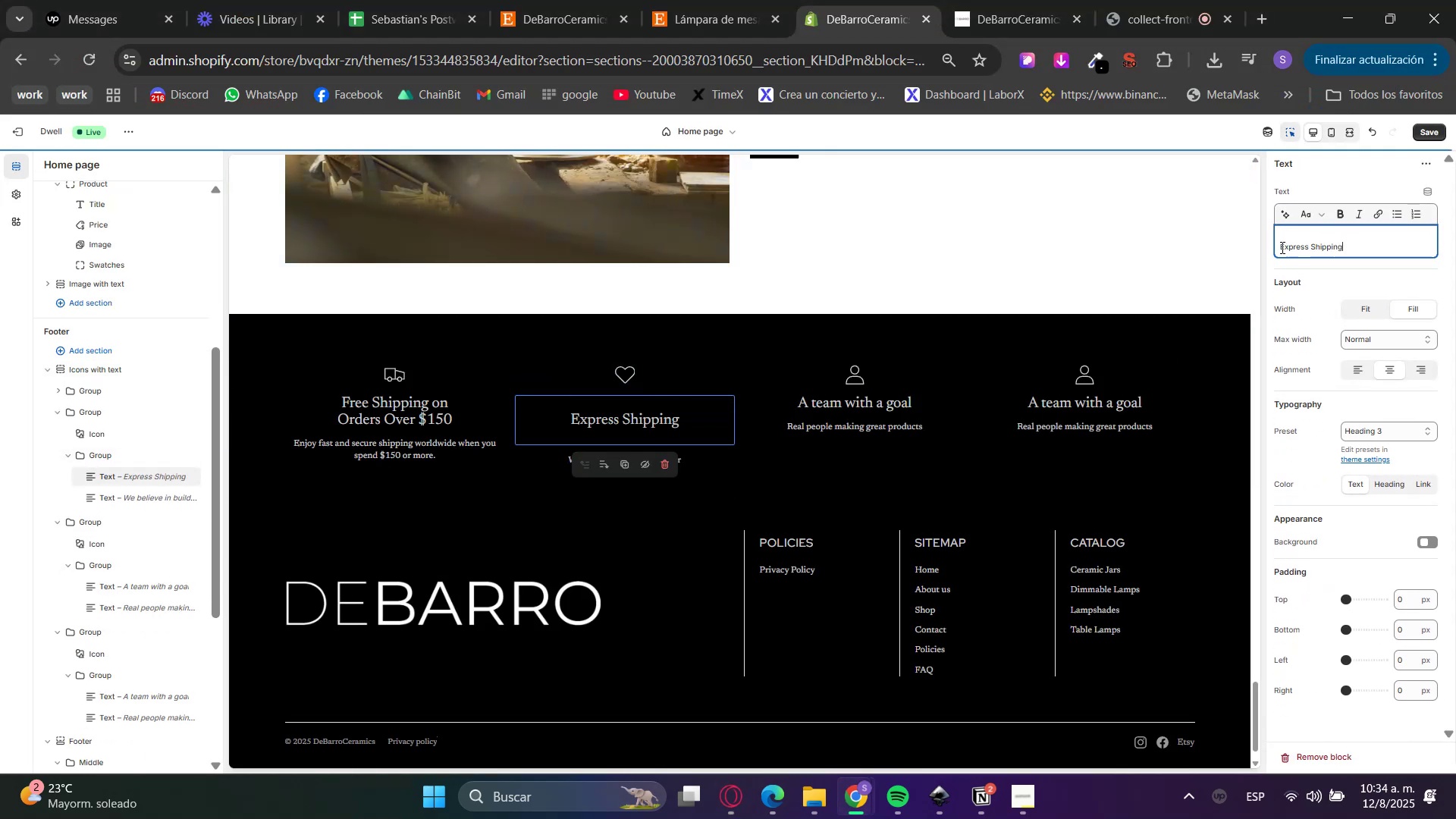 
key(Backspace)
 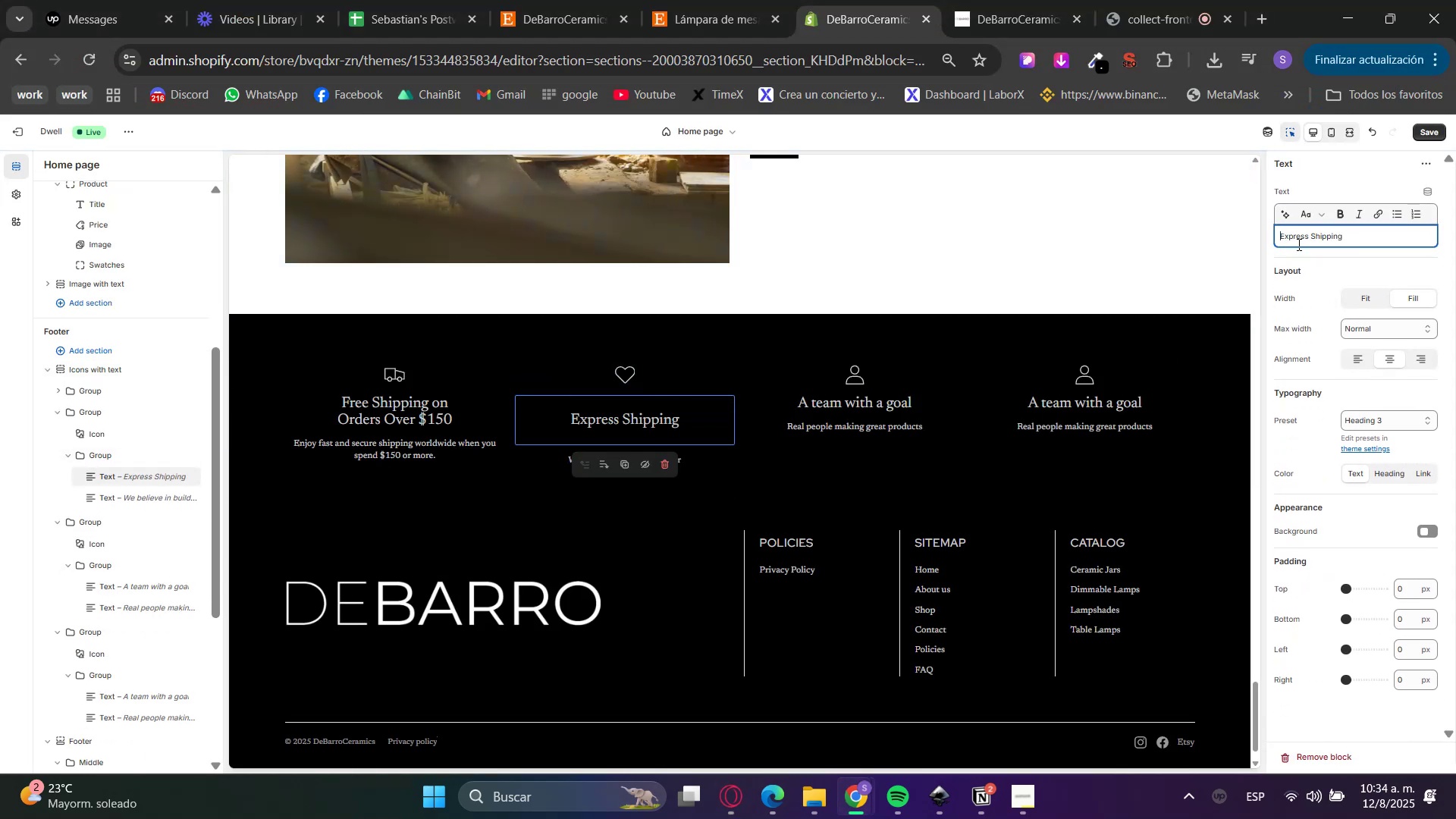 
double_click([1299, 244])
 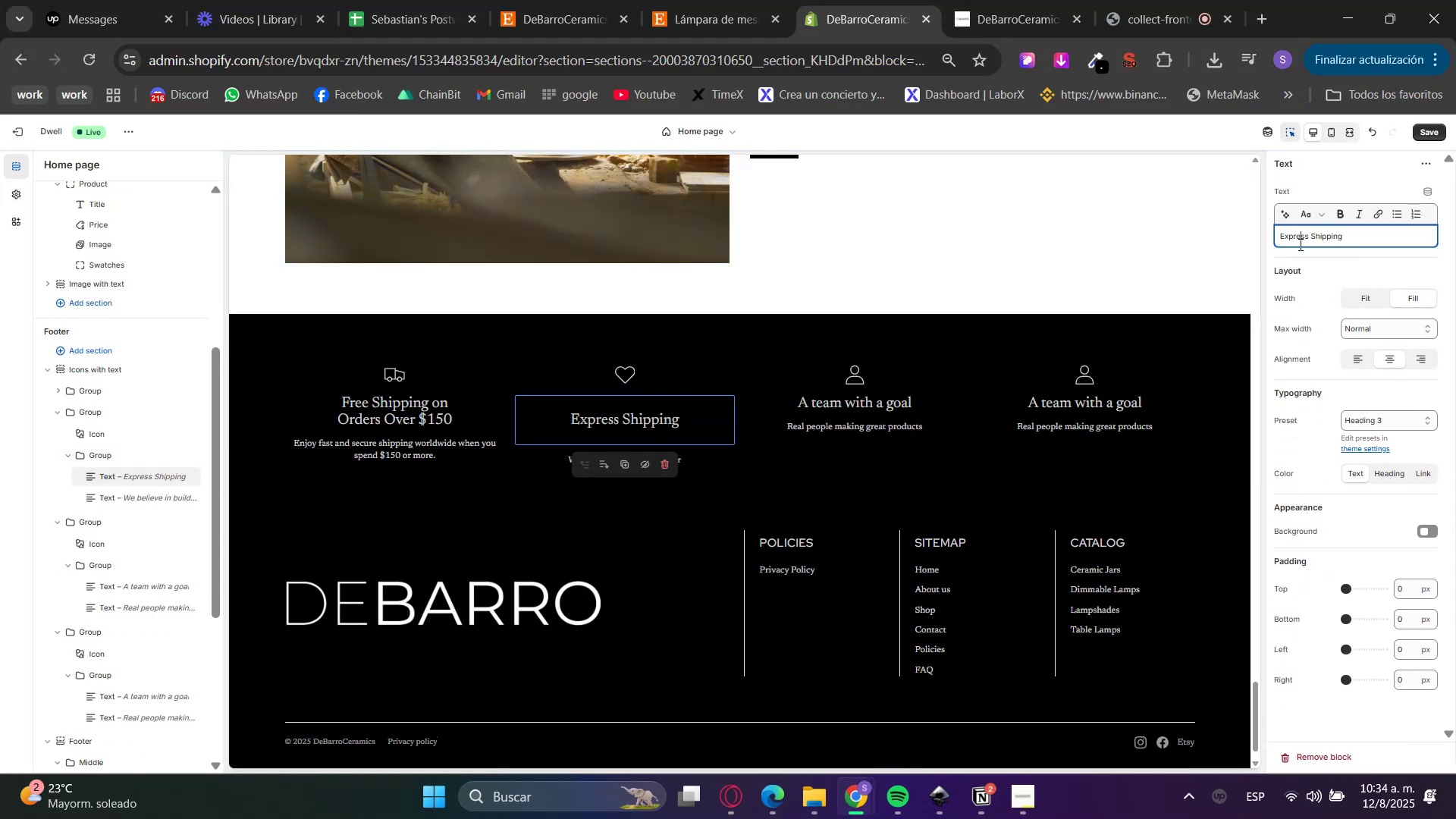 
triple_click([1299, 244])
 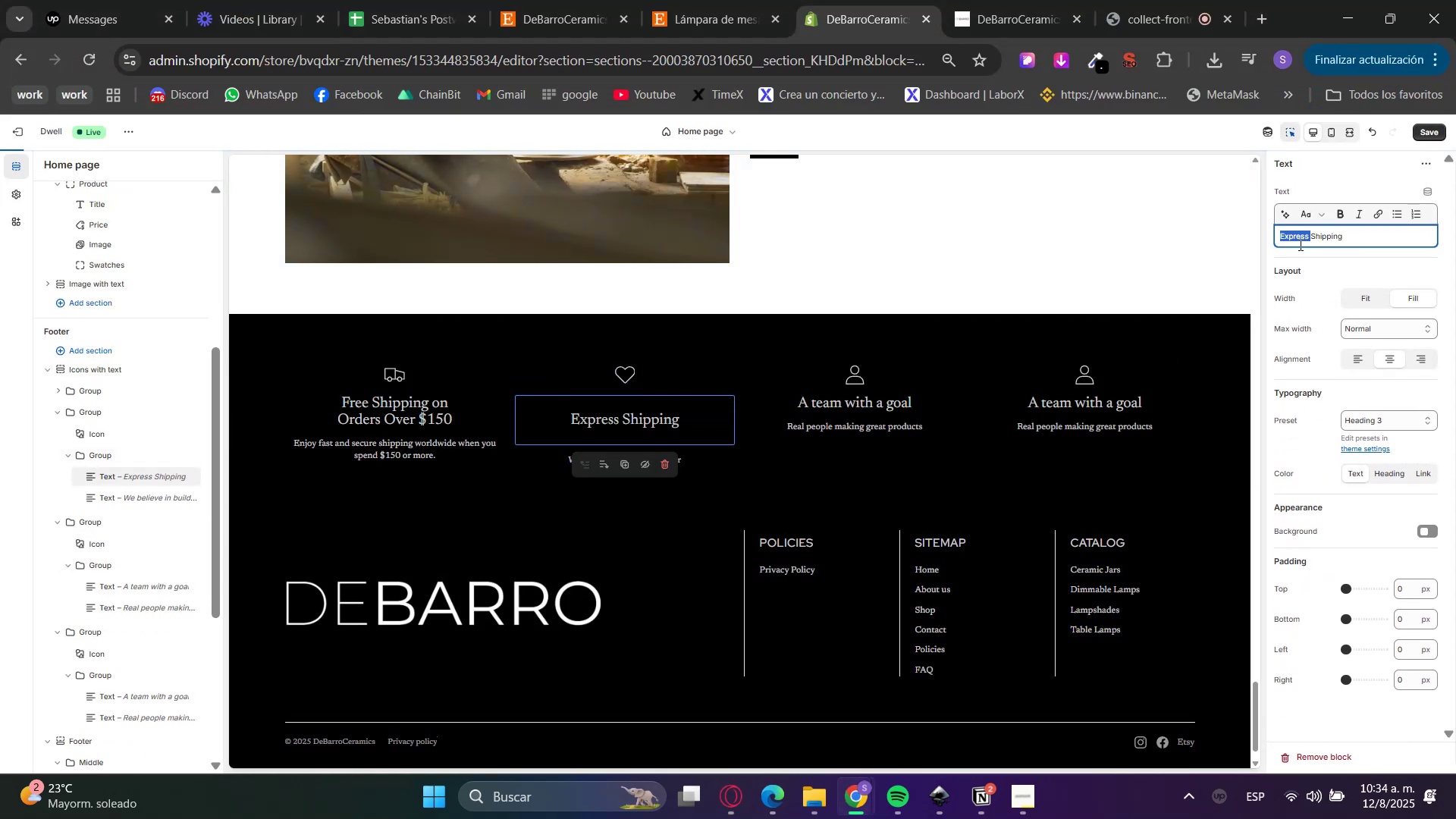 
triple_click([1299, 244])
 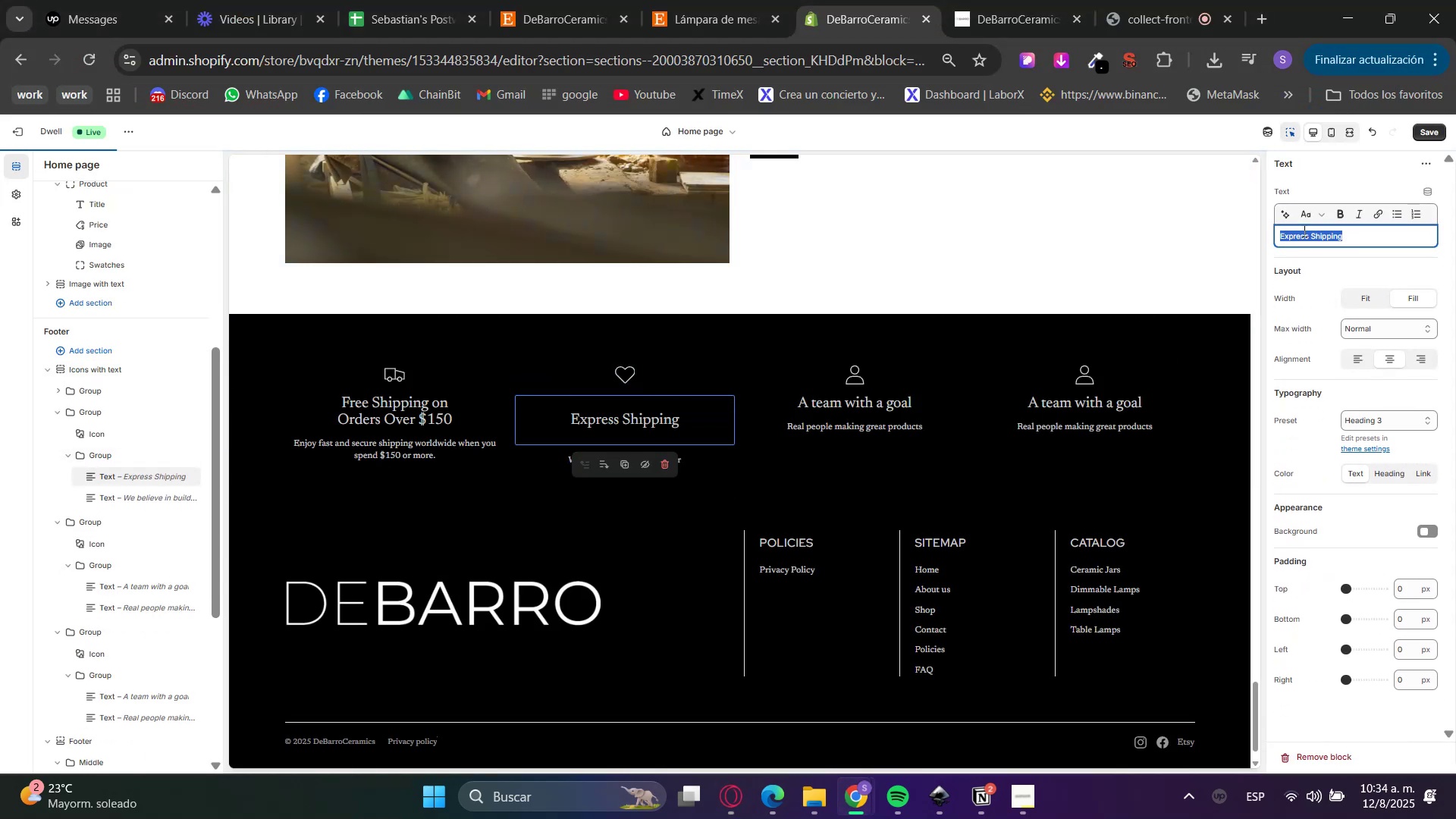 
triple_click([1306, 218])
 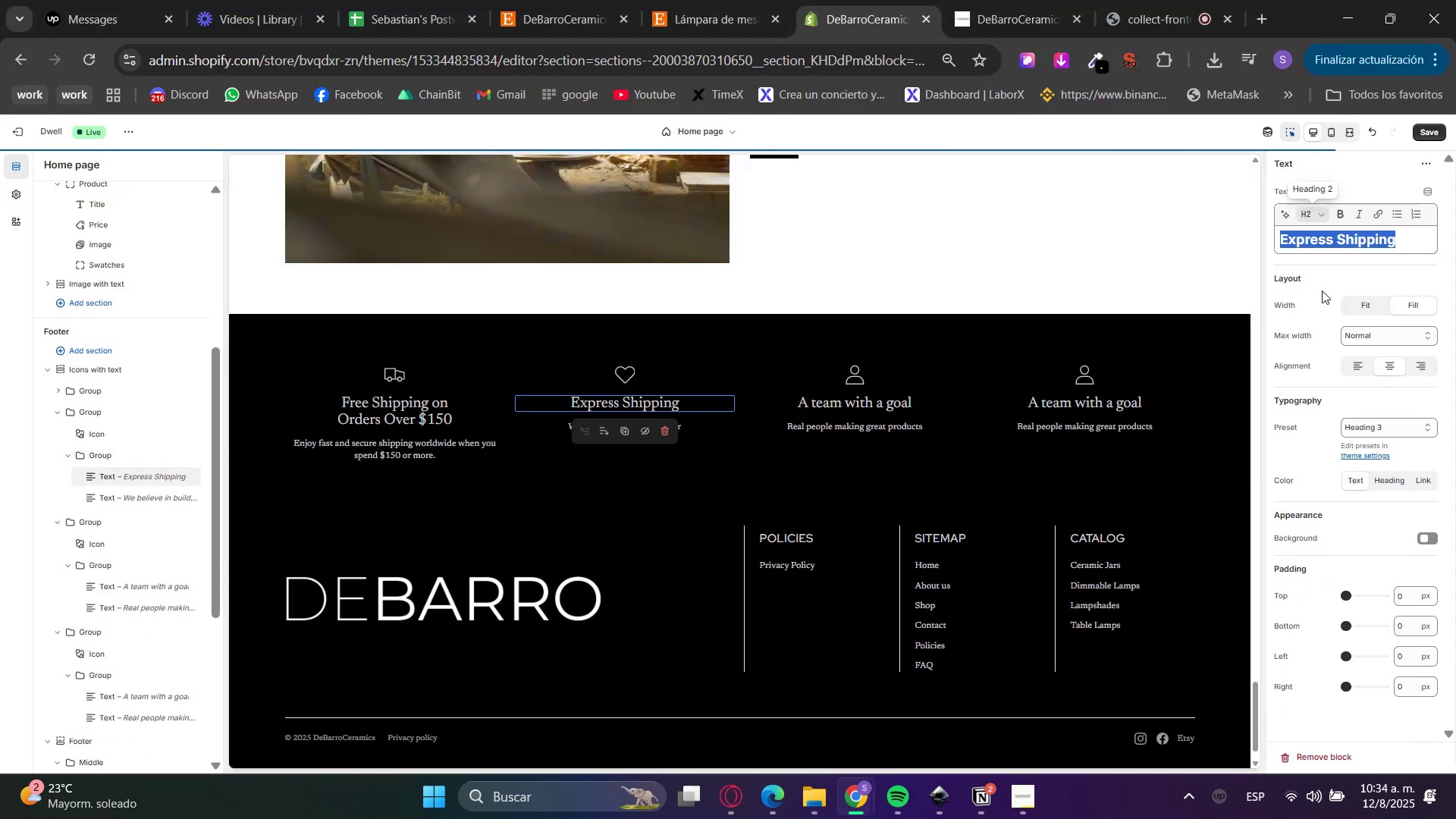 
double_click([1367, 260])
 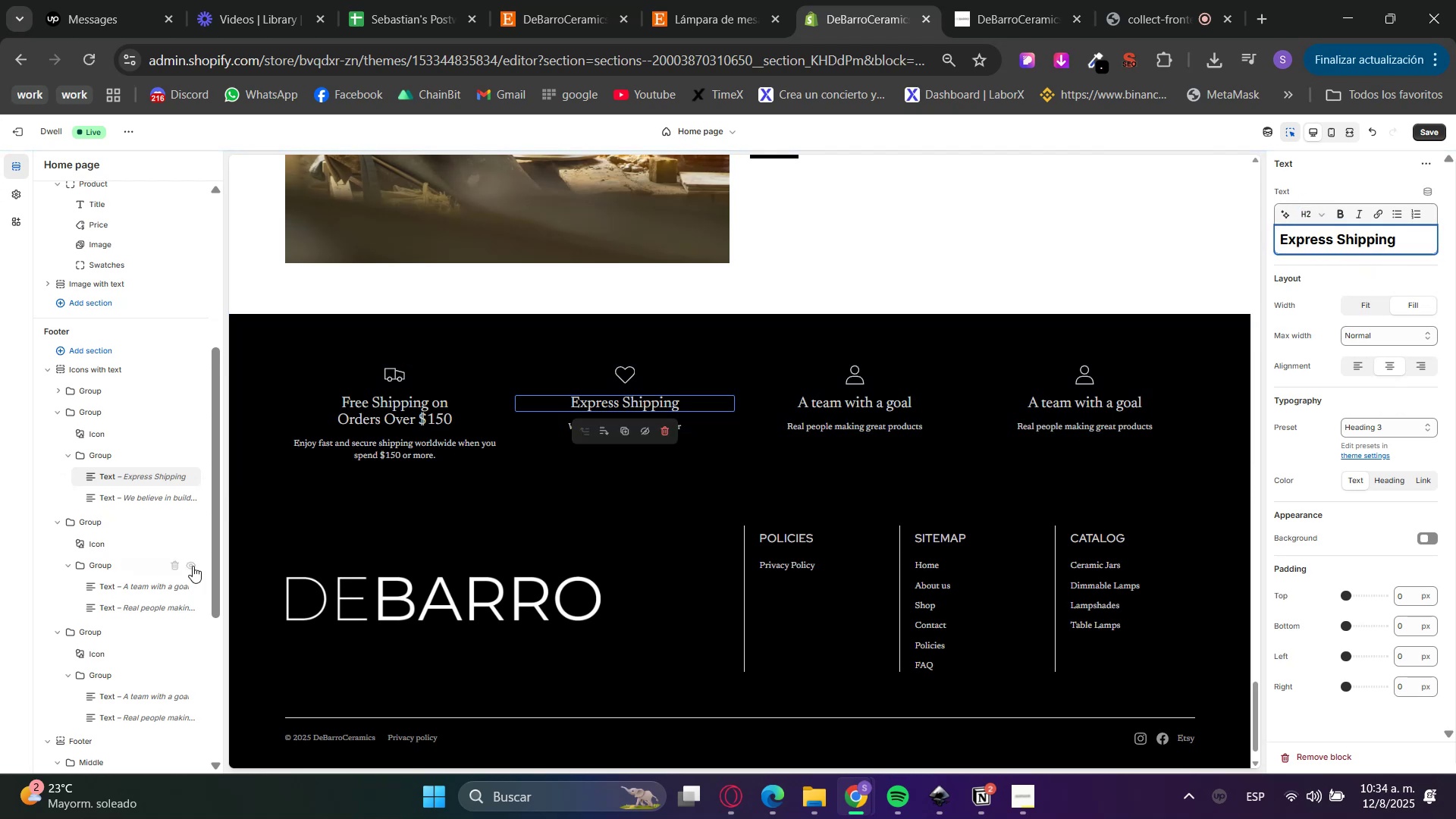 
left_click([96, 432])
 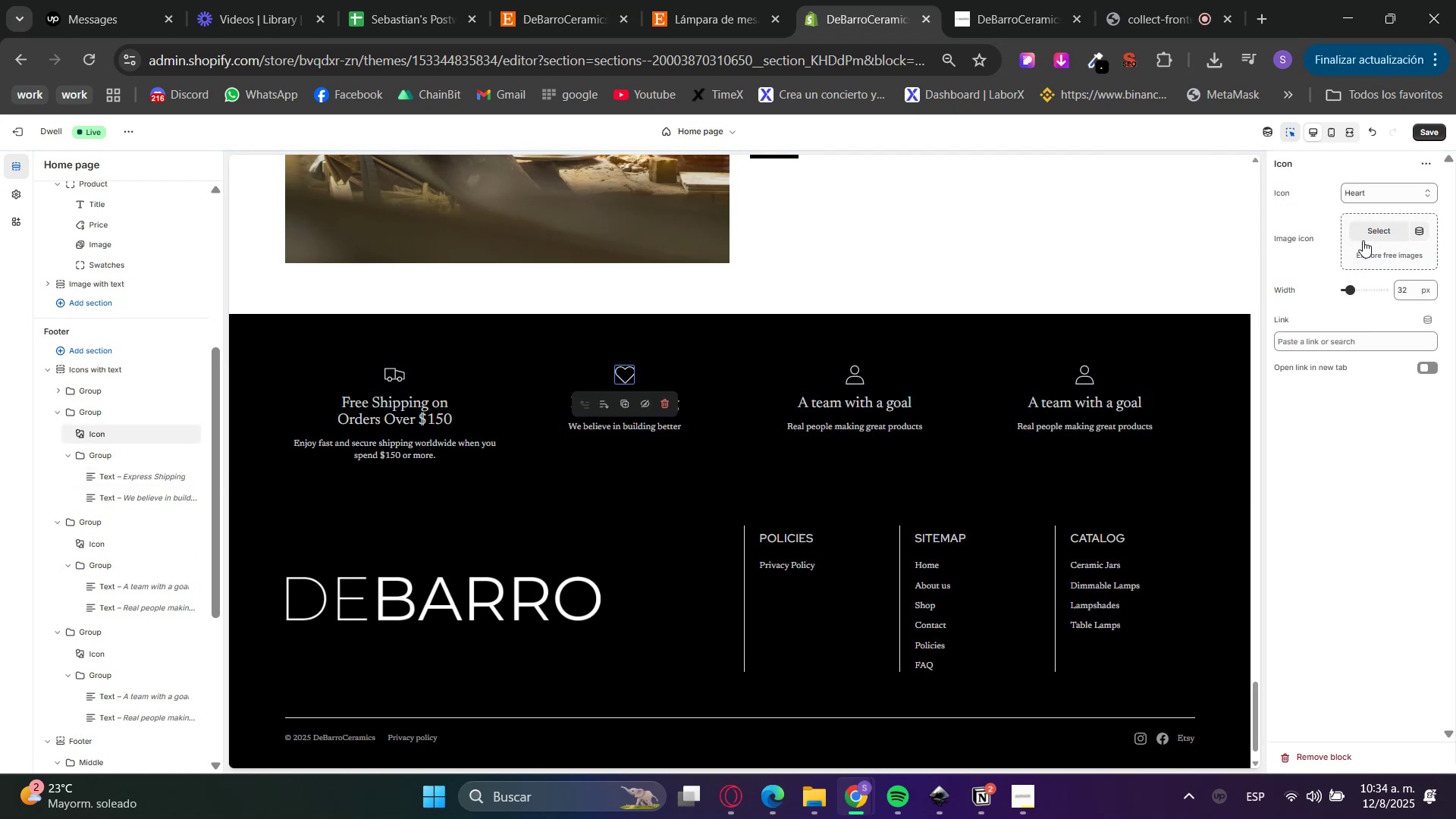 
left_click([1385, 195])
 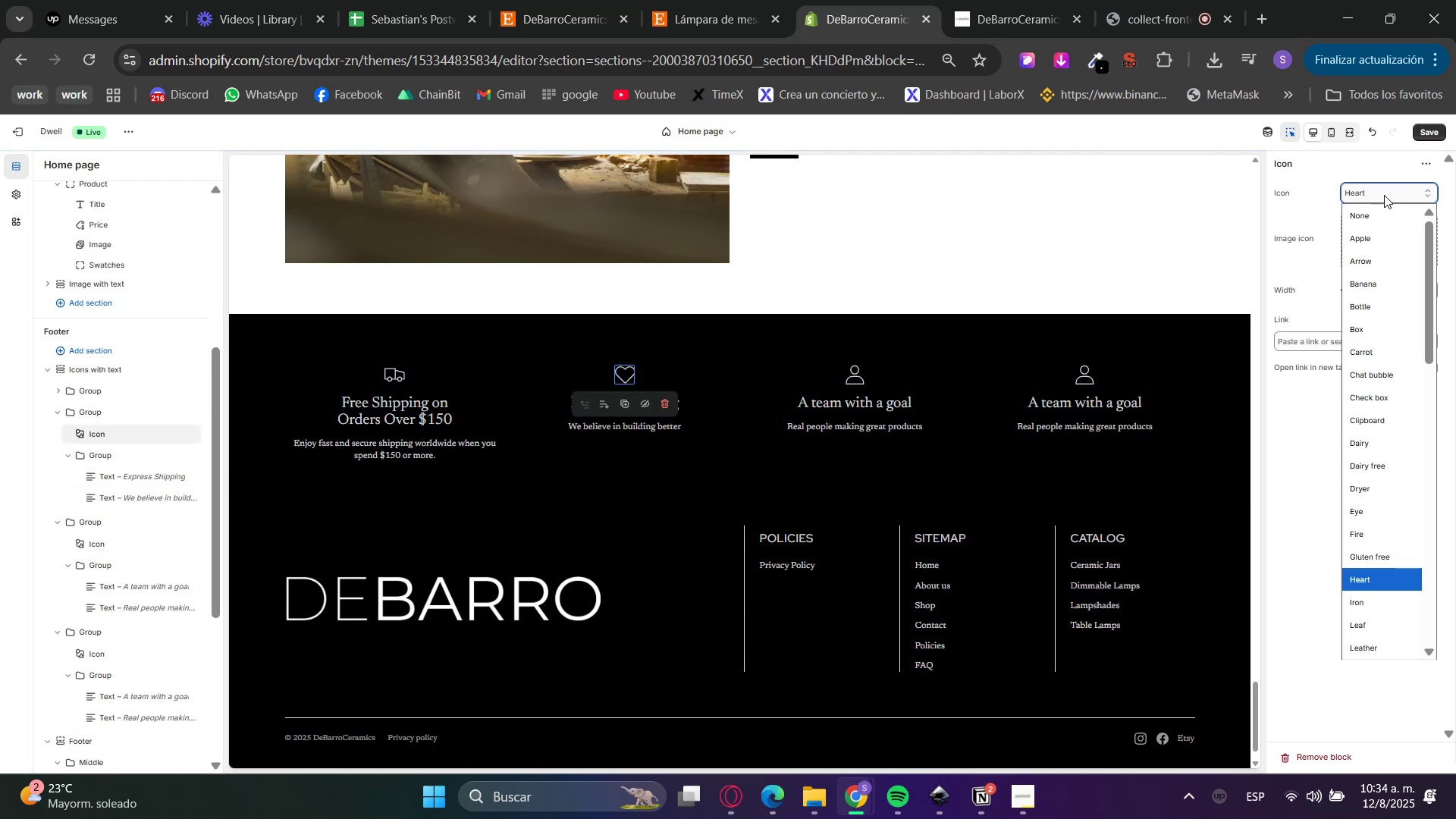 
type(rocket)
 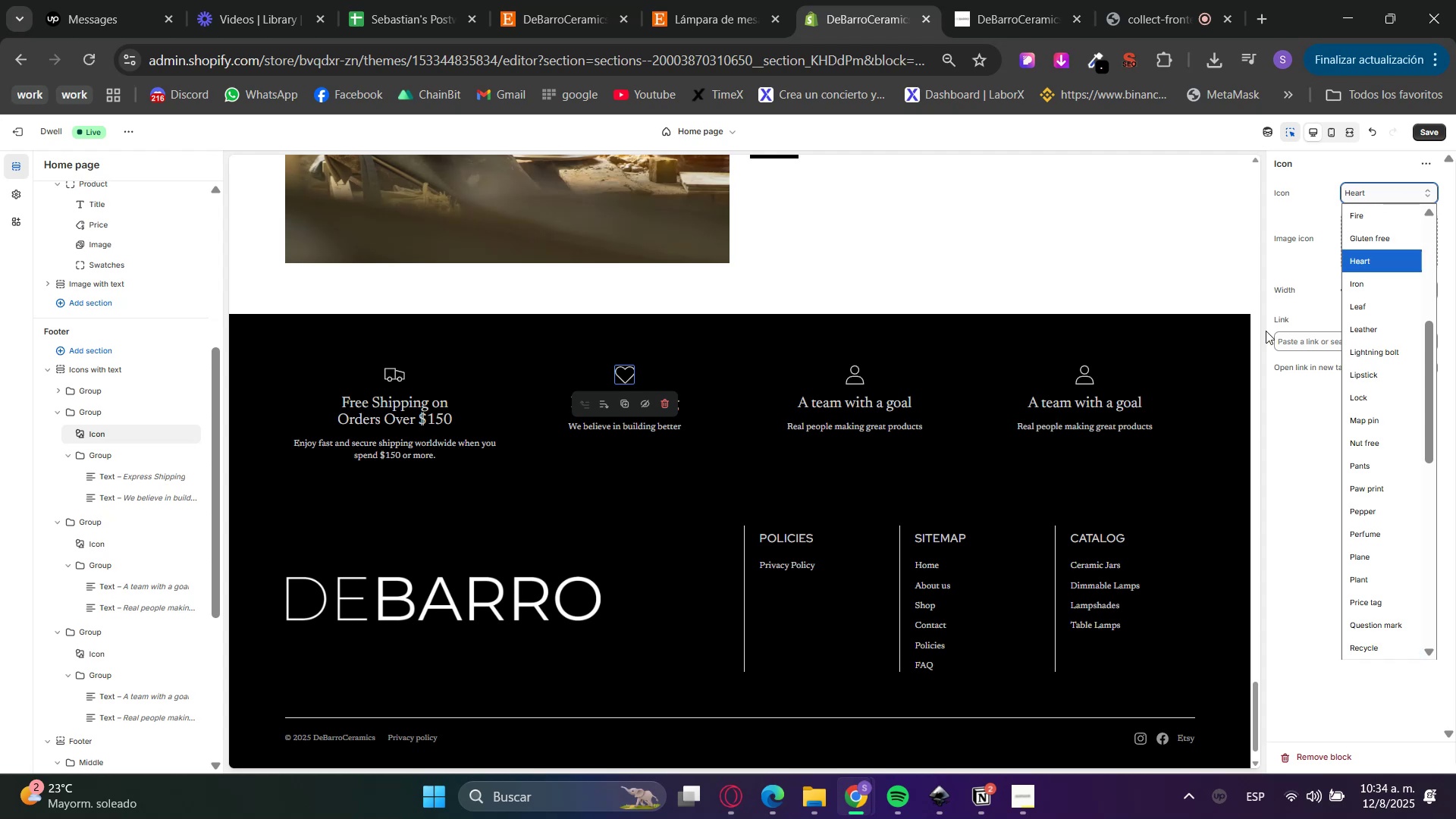 
left_click([730, 792])
 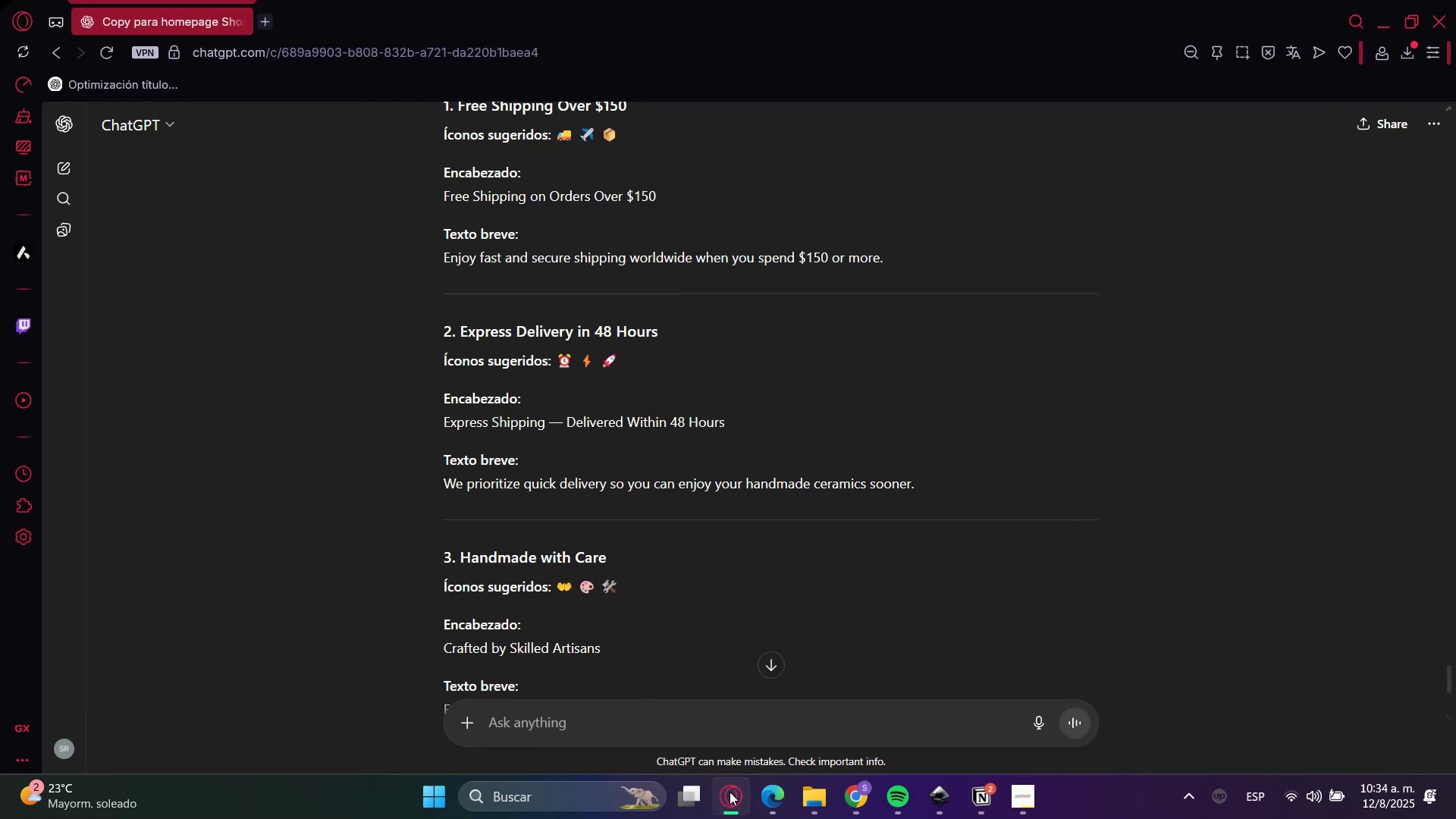 
left_click([730, 792])
 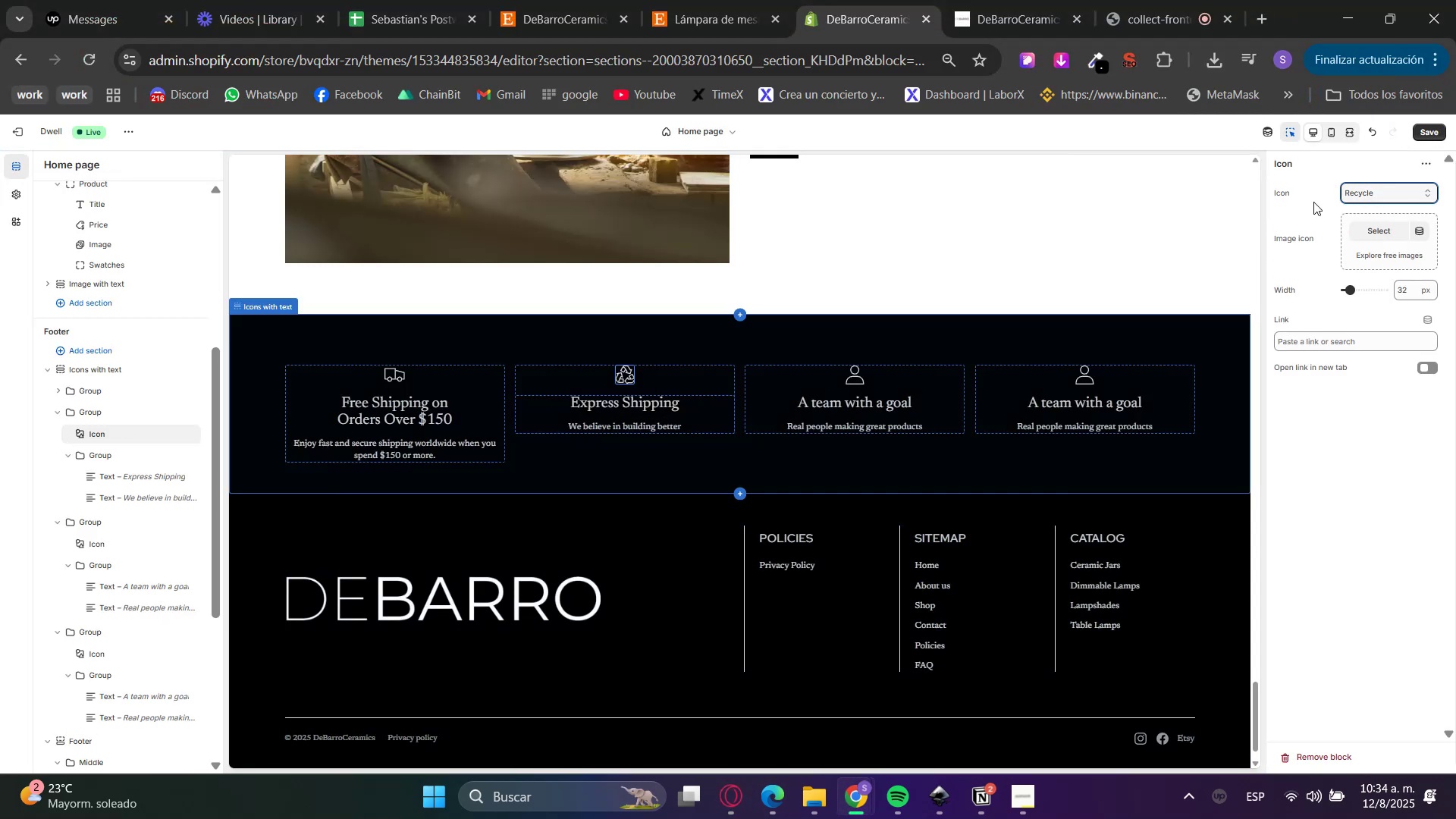 
left_click([1387, 194])
 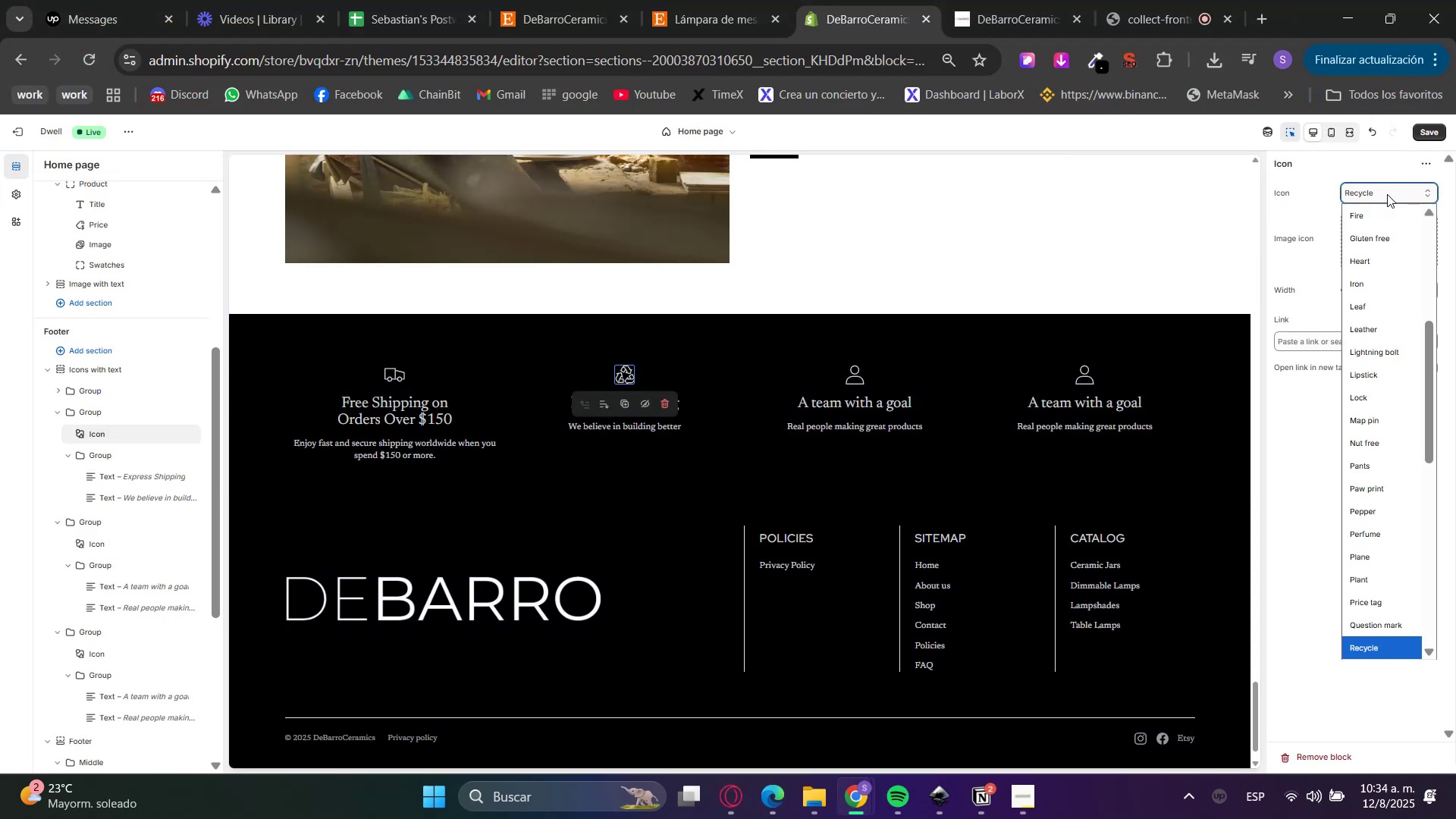 
type(thunligh)
 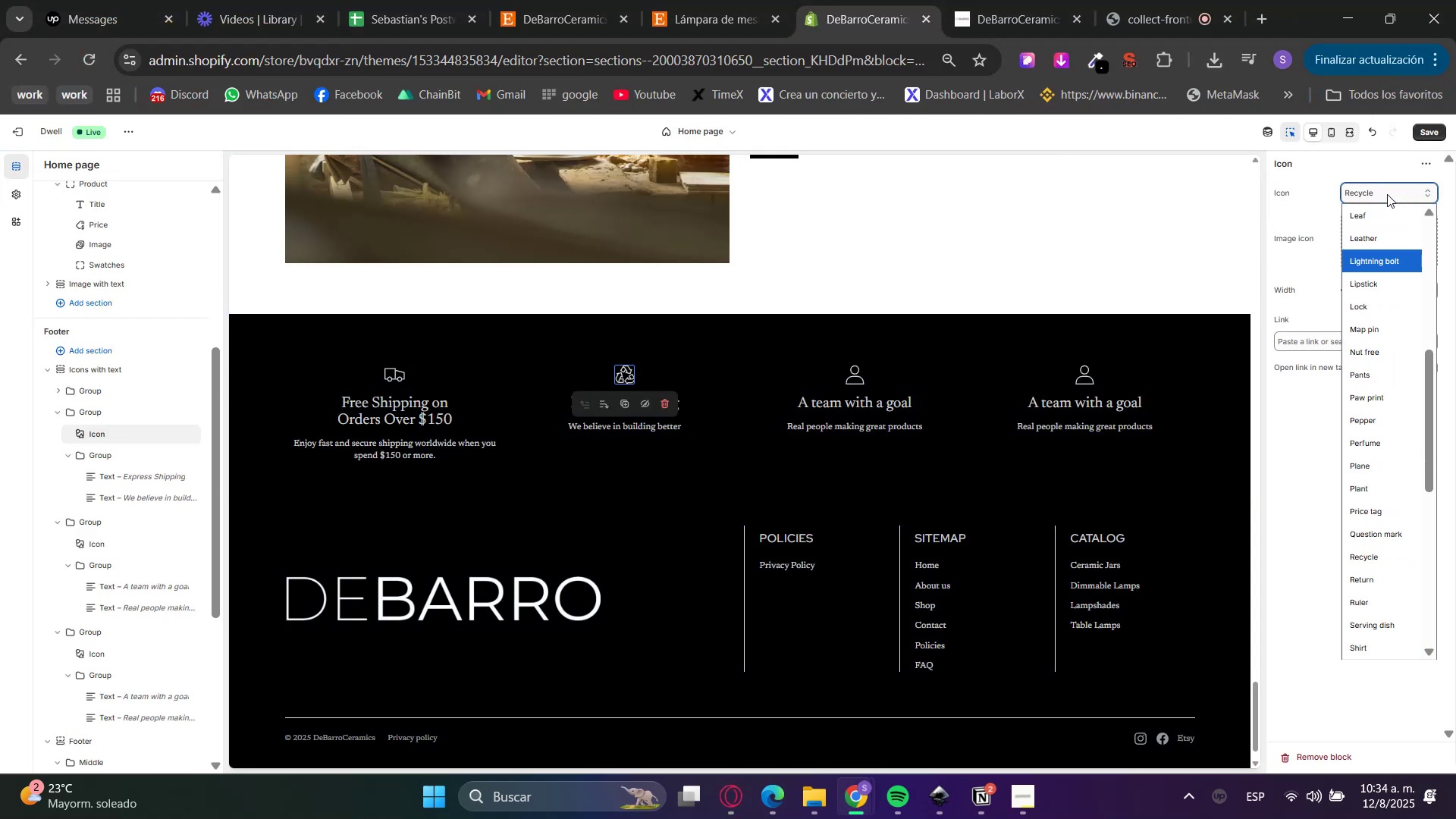 
hold_key(key=Backspace, duration=0.81)
 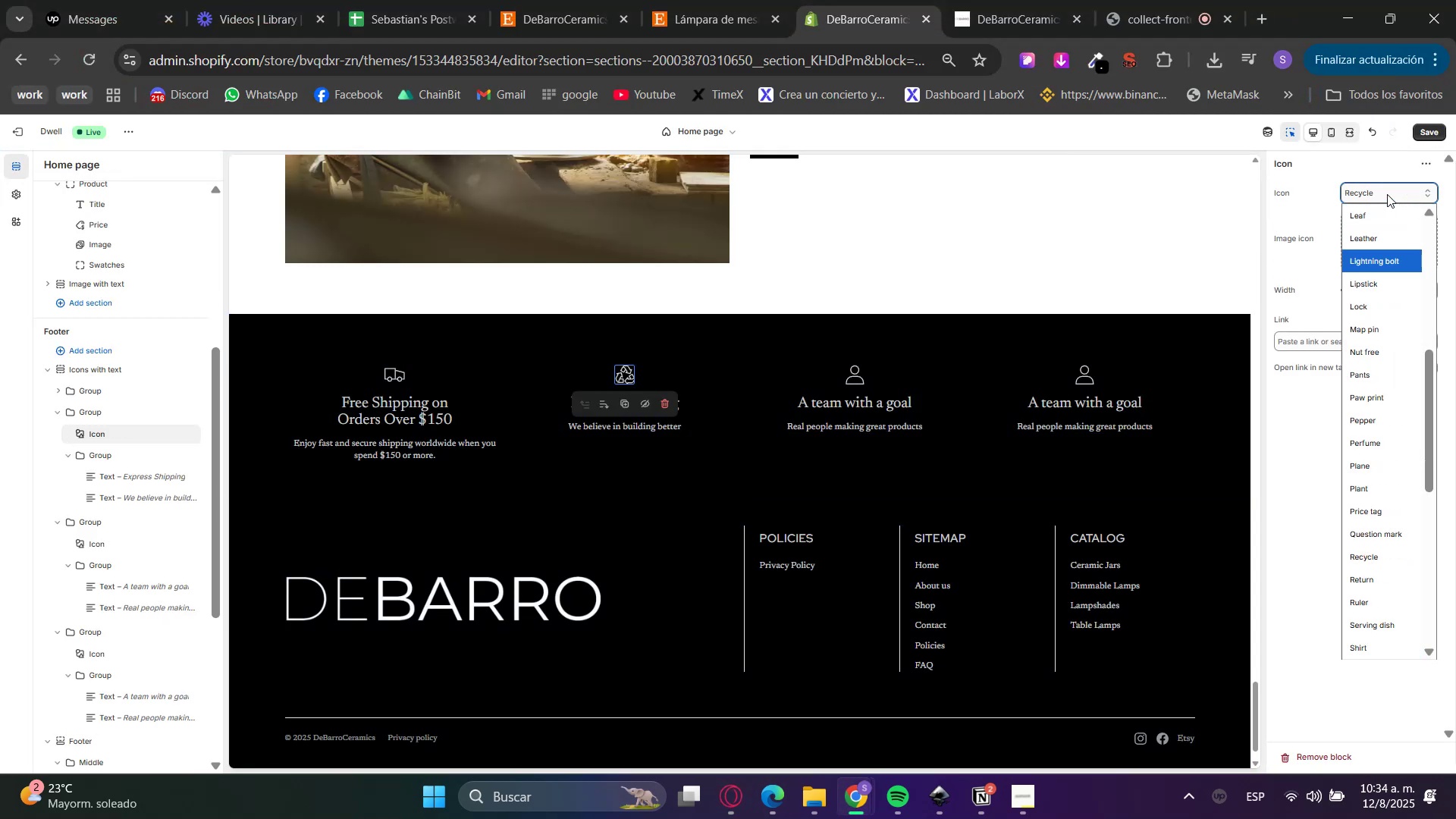 
key(Enter)
 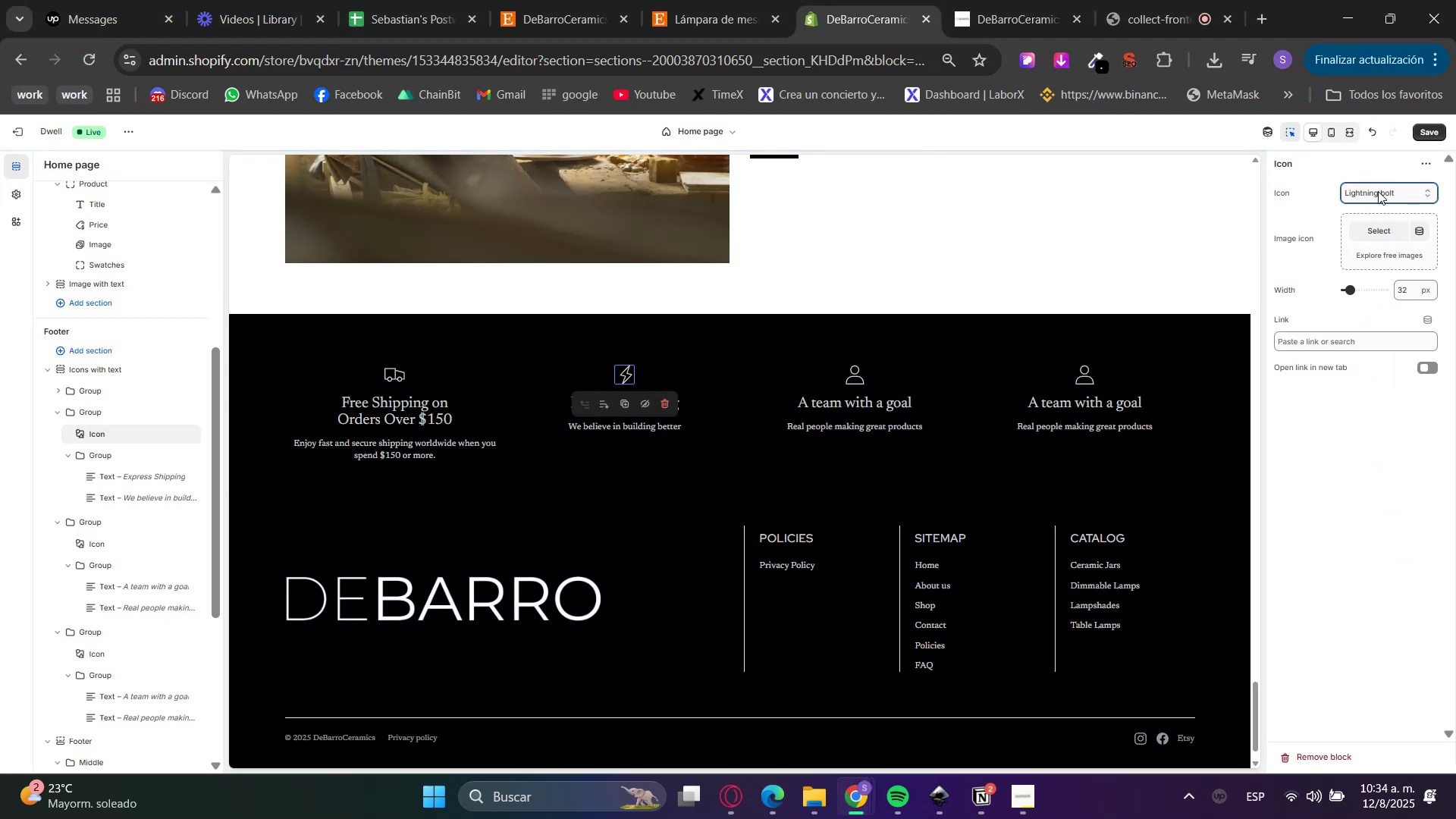 
left_click([1289, 135])
 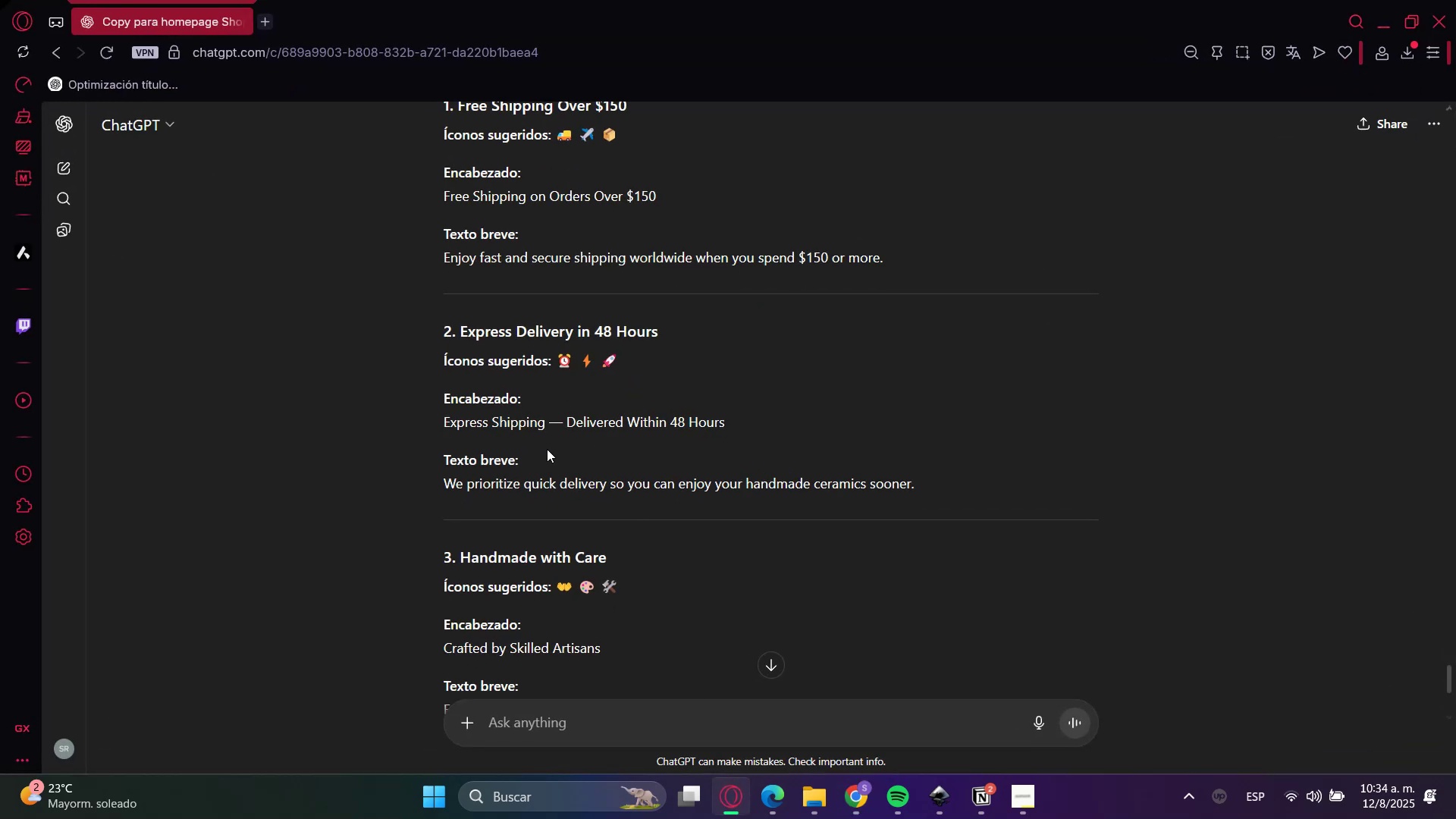 
double_click([475, 483])
 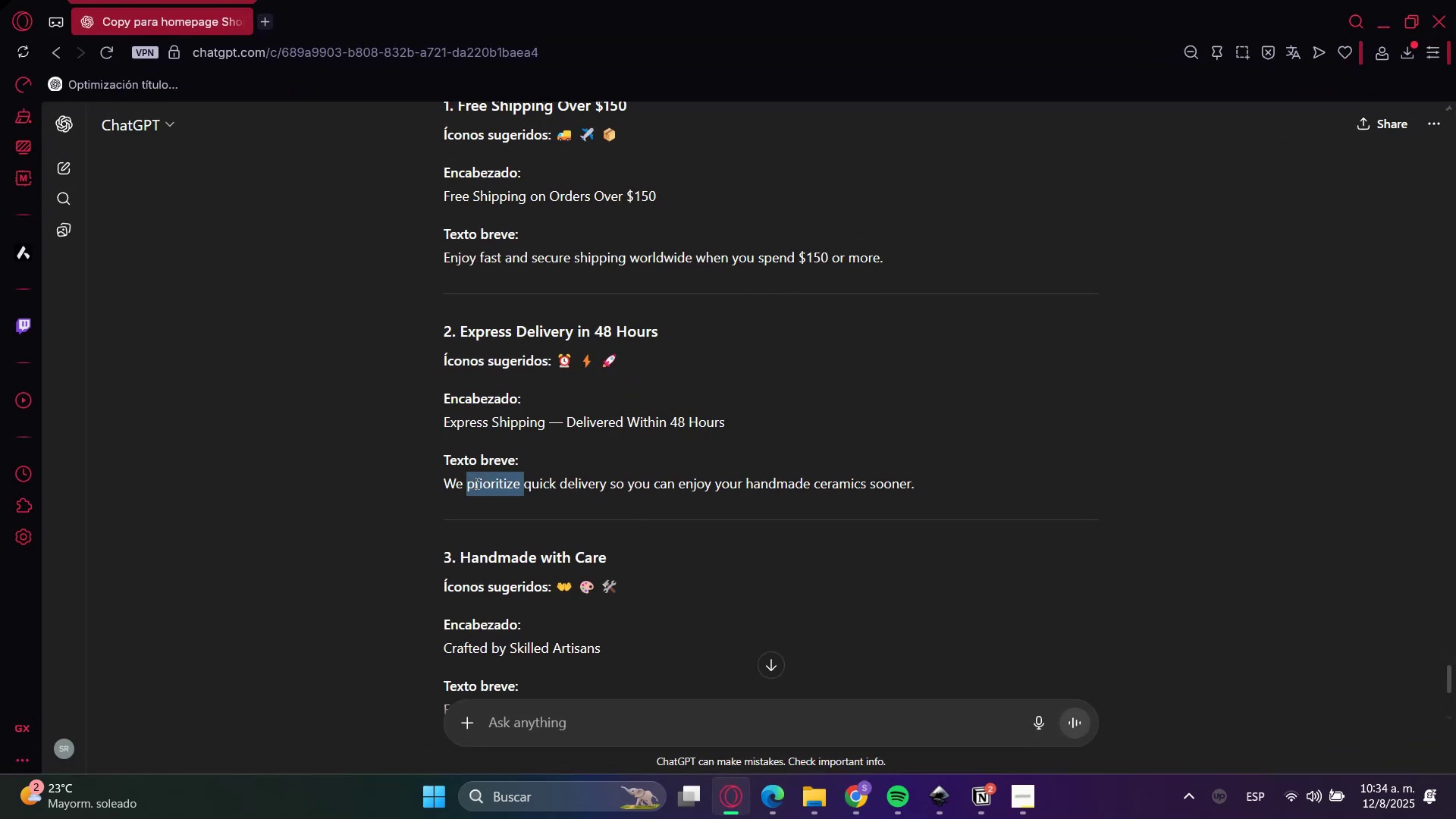 
triple_click([475, 483])
 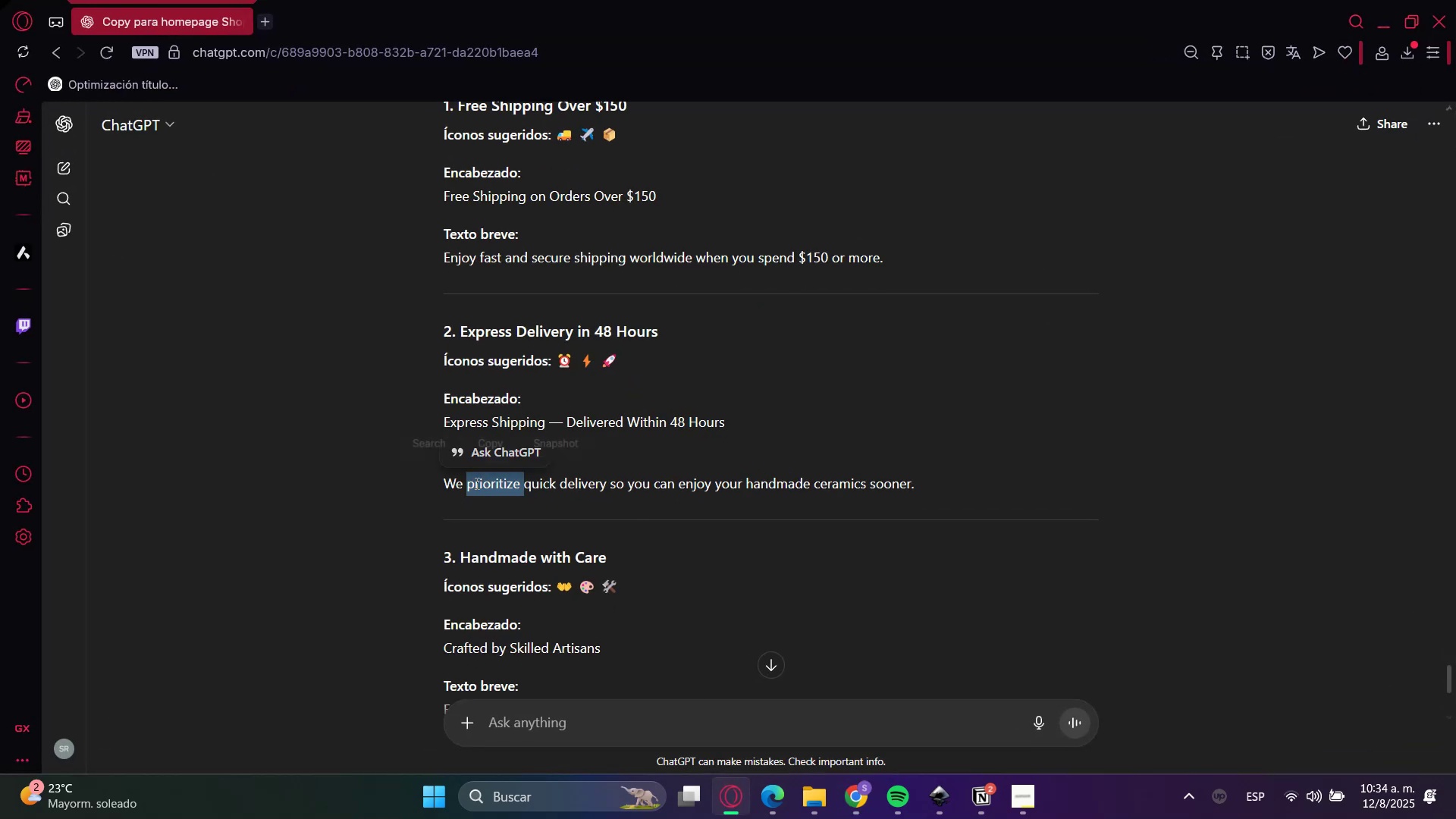 
key(Control+C)
 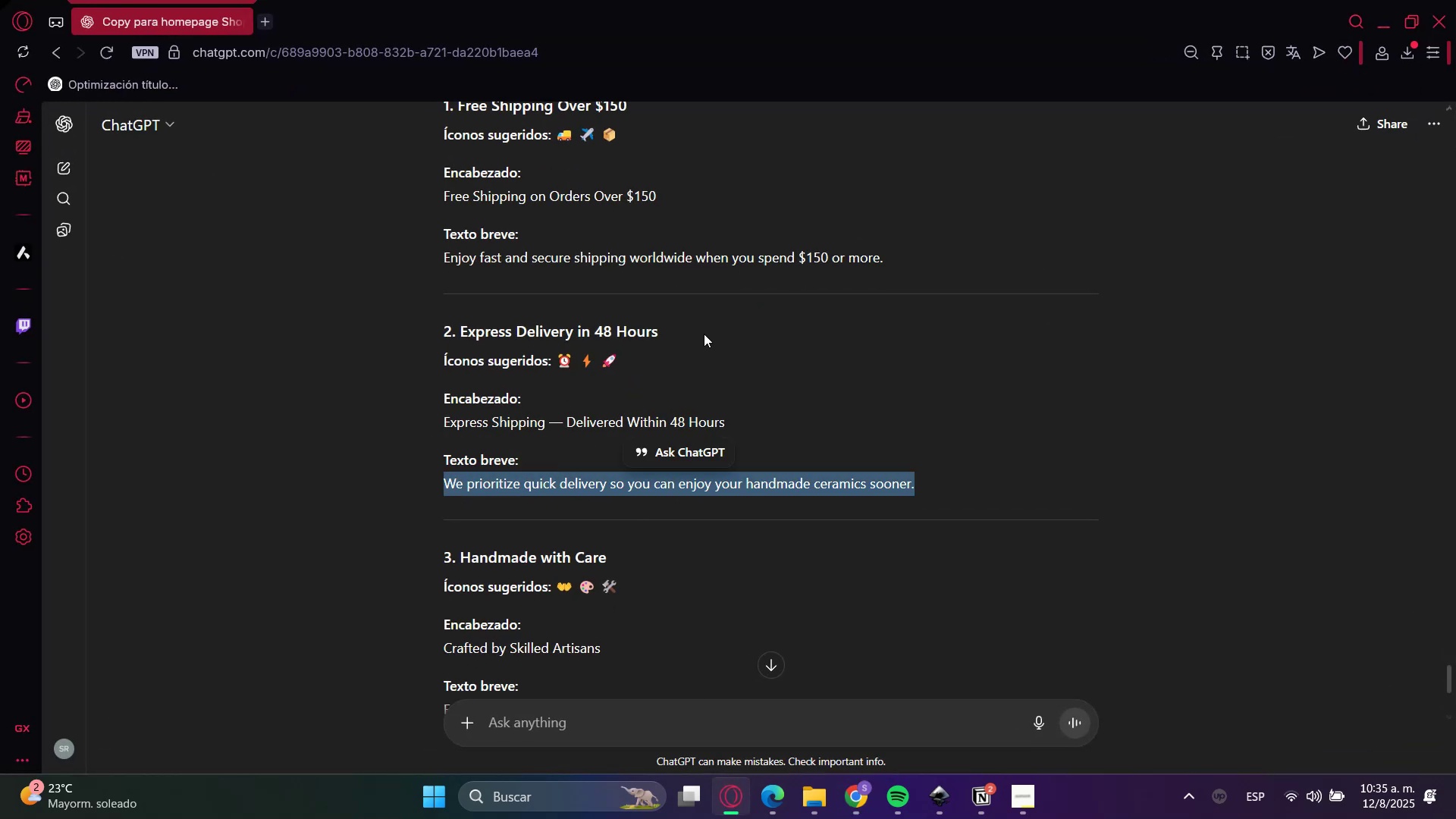 
key(Control+C)
 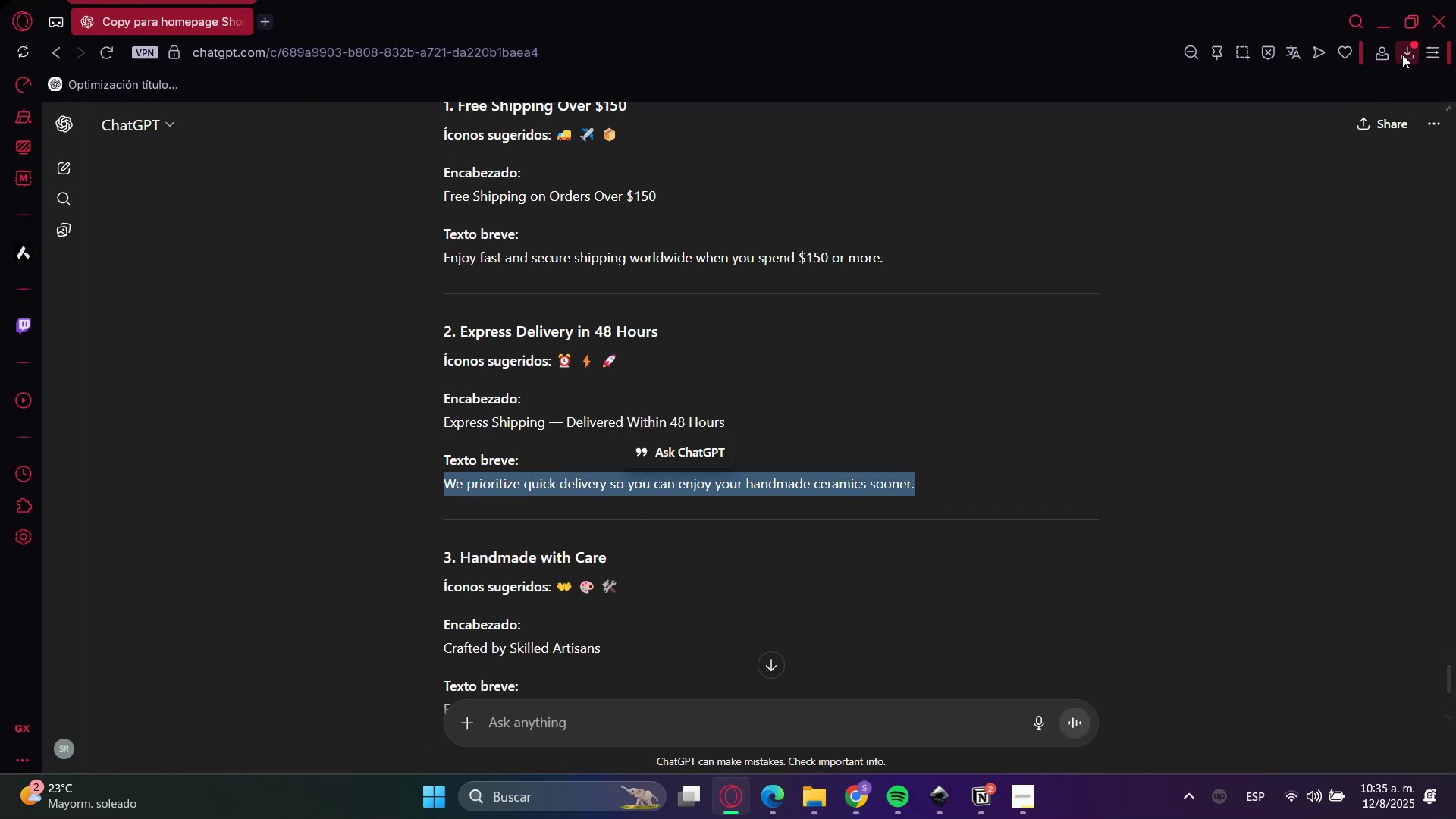 
left_click([1392, 19])
 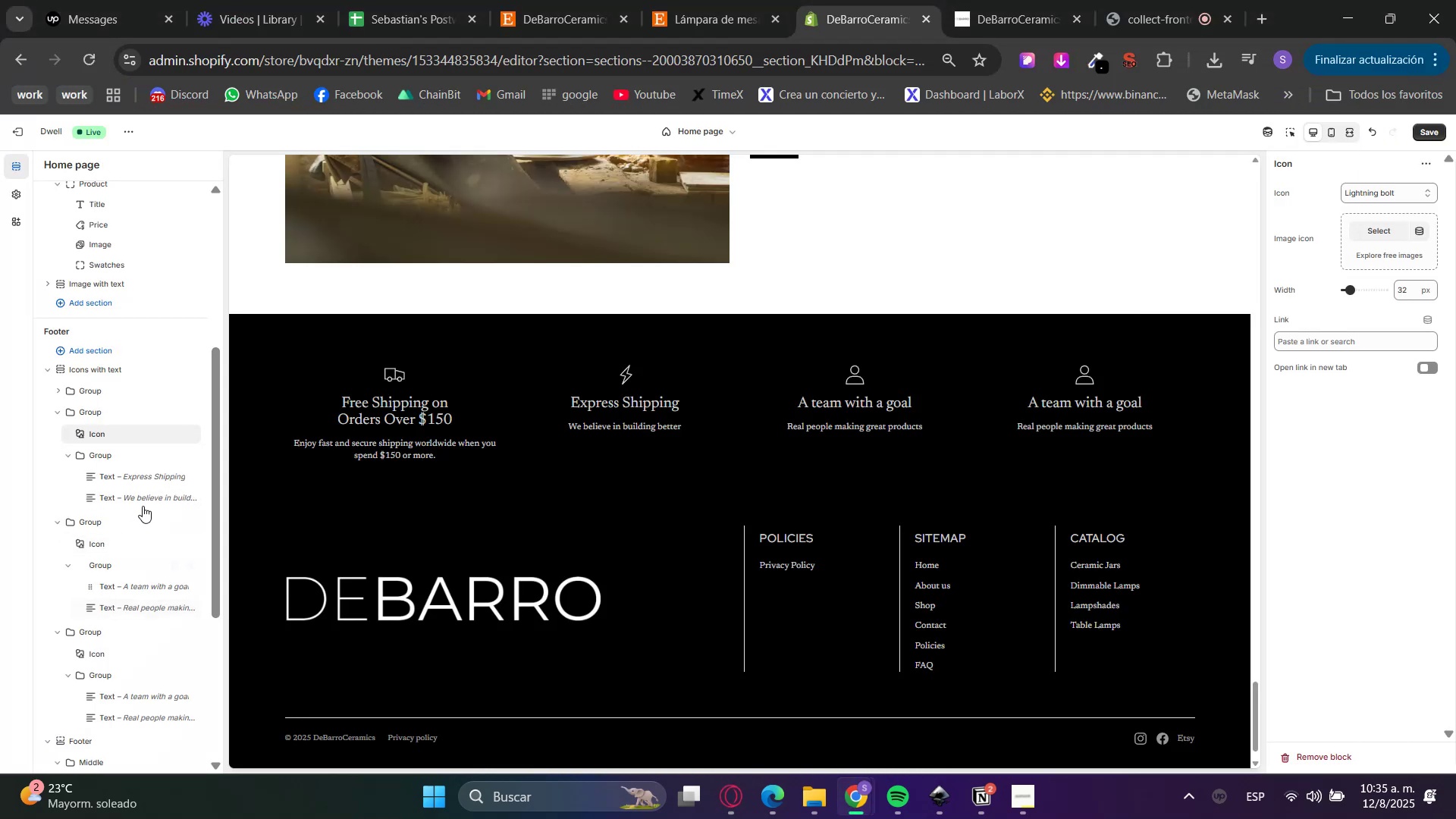 
left_click_drag(start_coordinate=[1400, 231], to_coordinate=[1118, 246])
 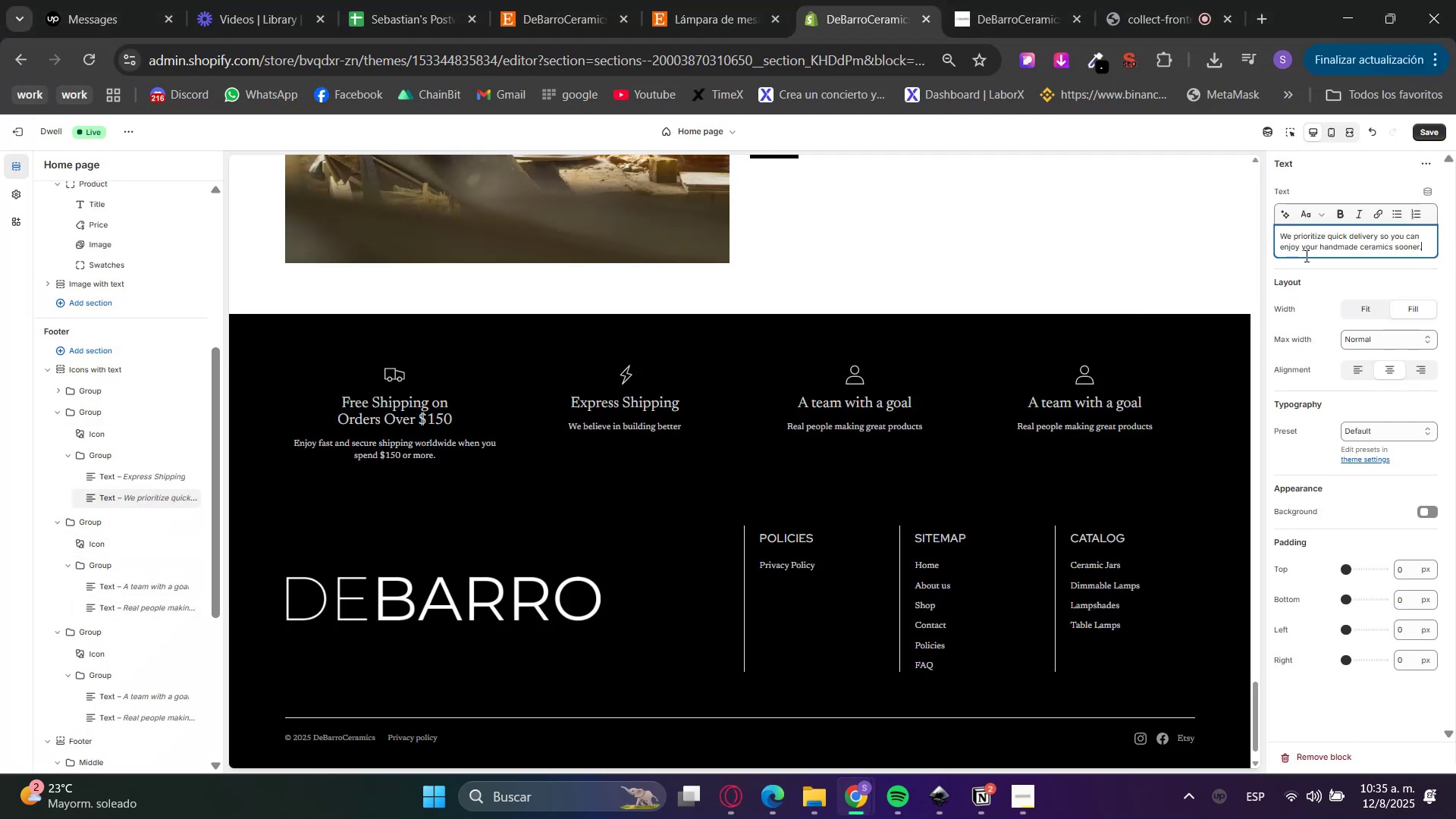 
key(Control+V)
 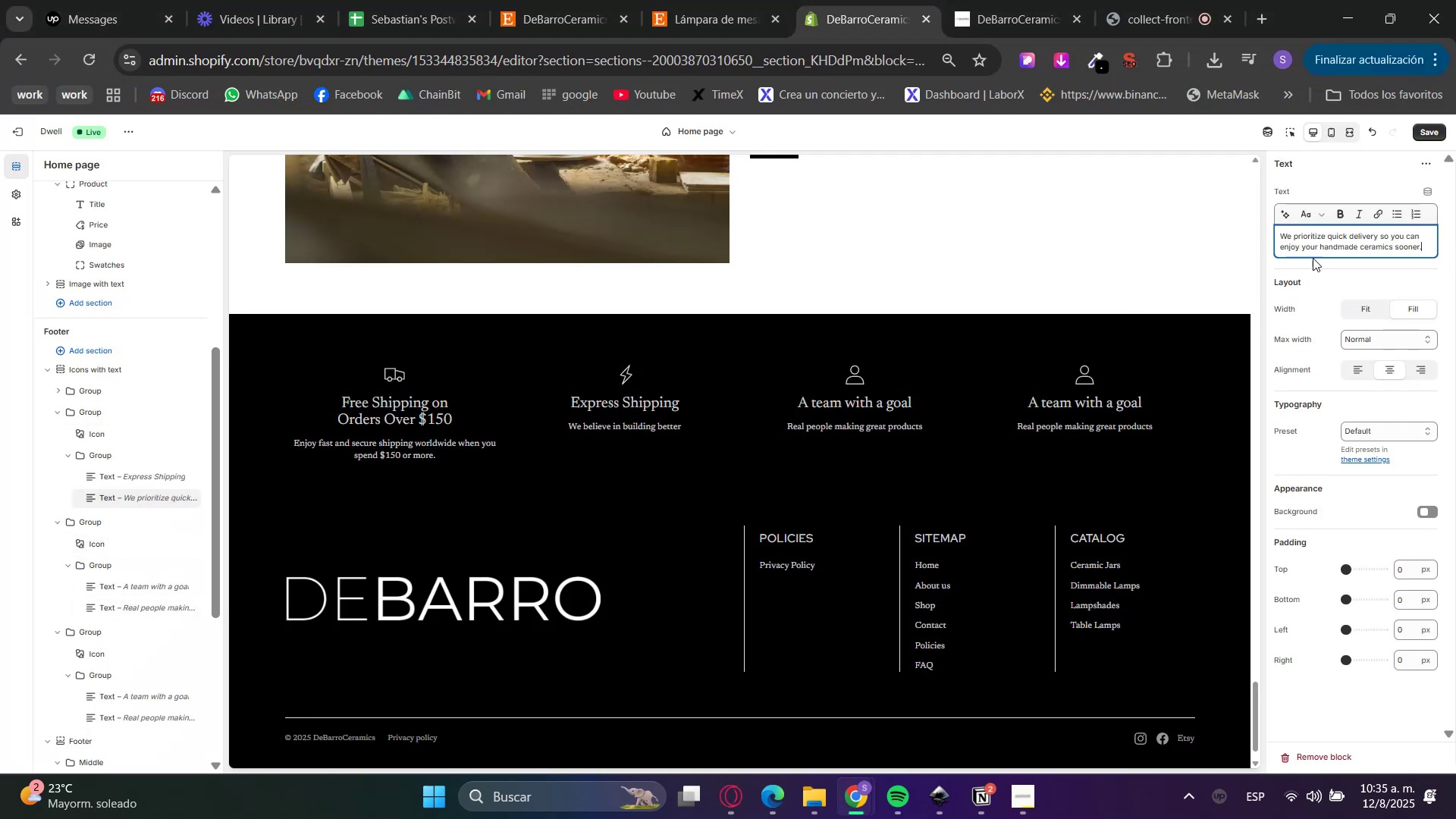 
left_click([1351, 271])
 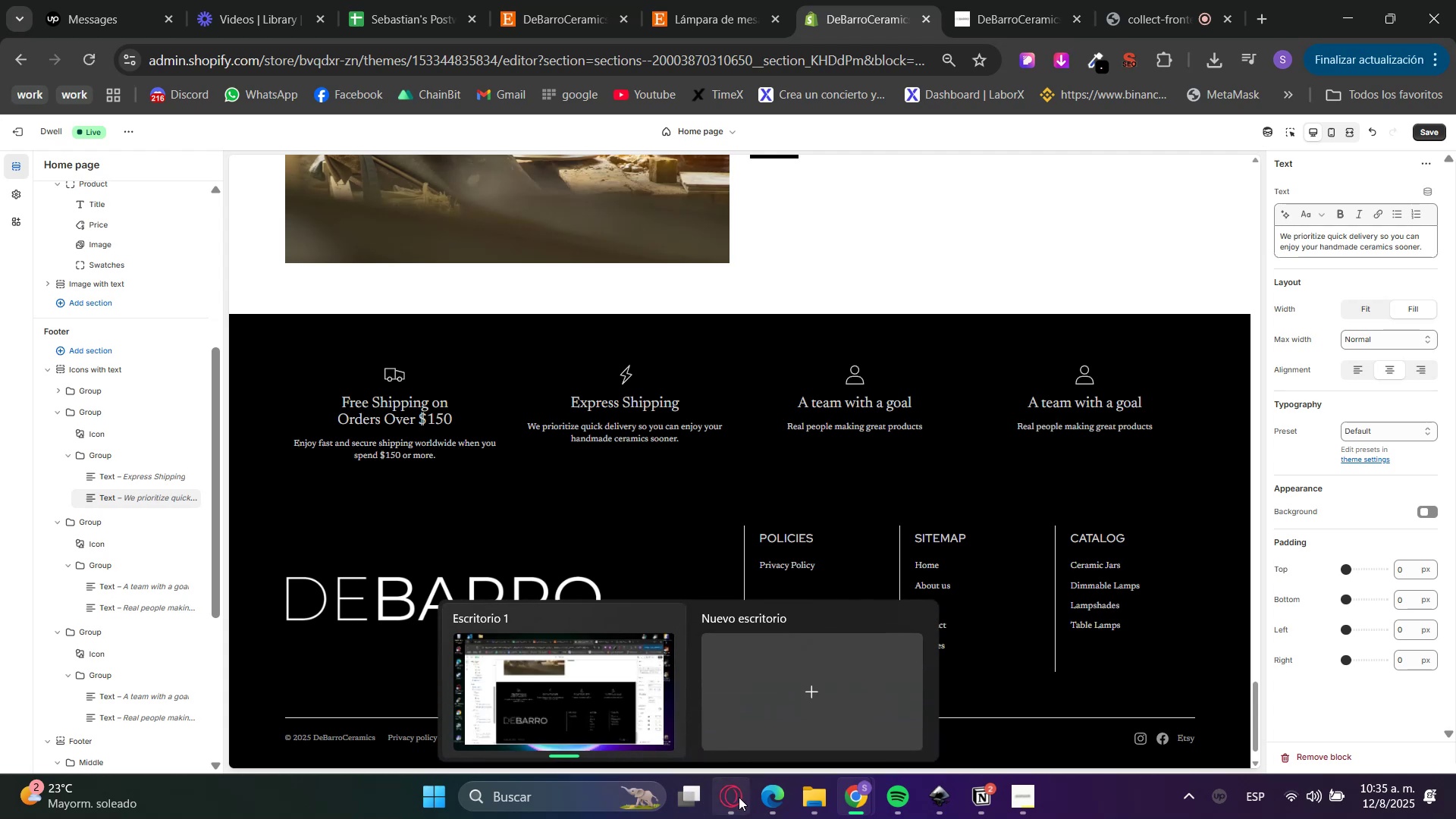 
left_click([739, 797])
 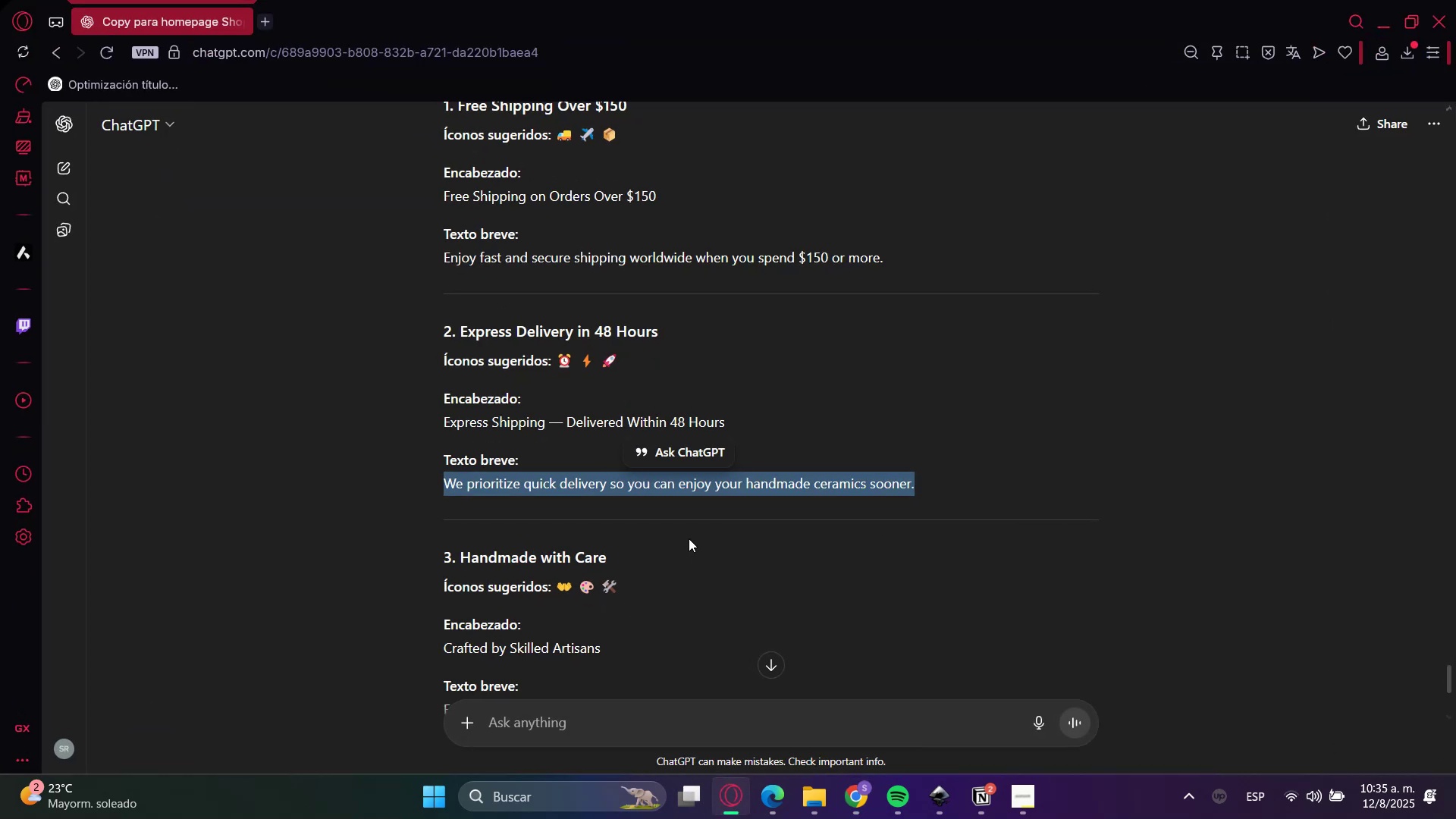 
scroll: coordinate [598, 551], scroll_direction: down, amount: 2.0
 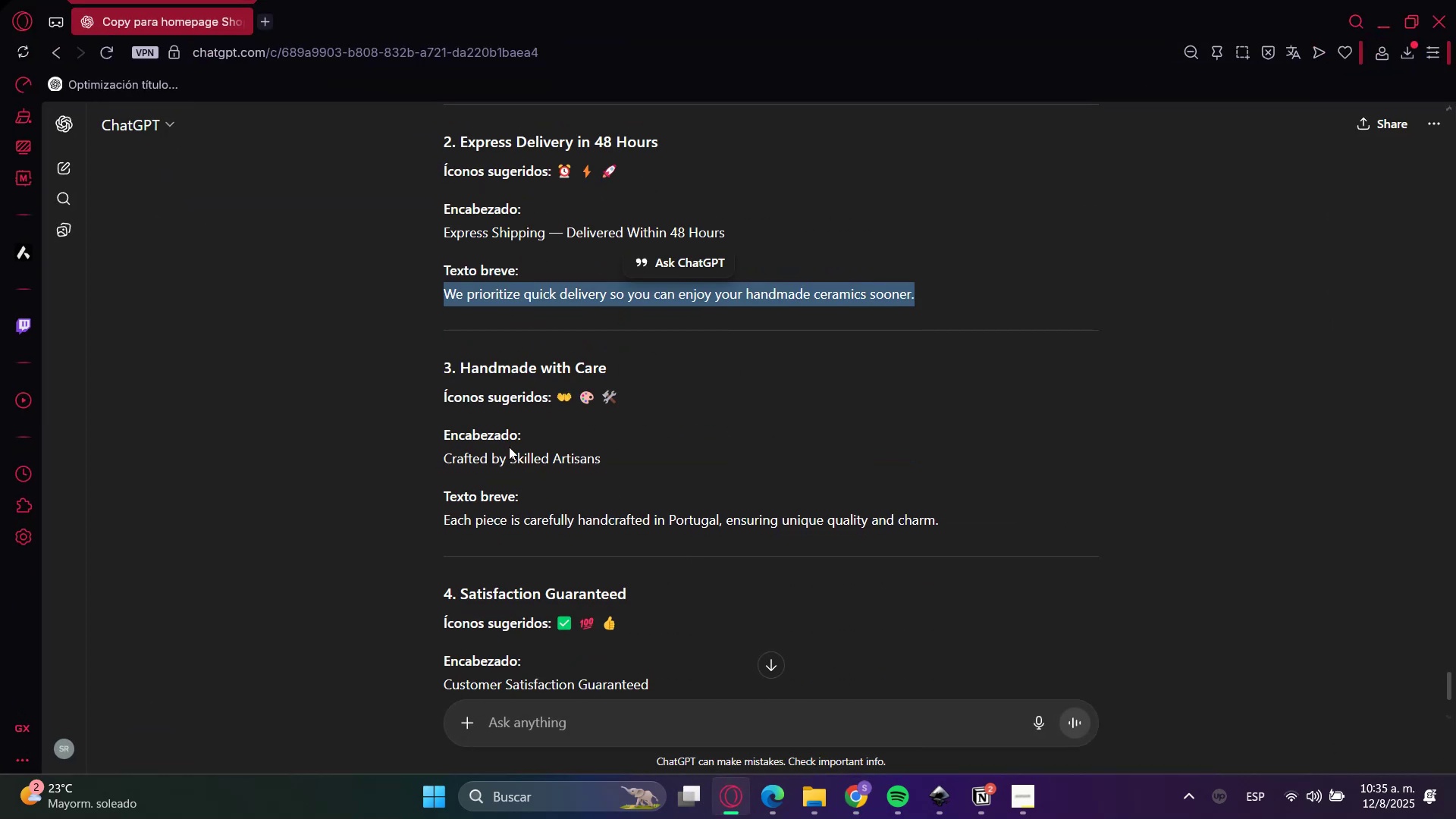 
left_click([466, 464])
 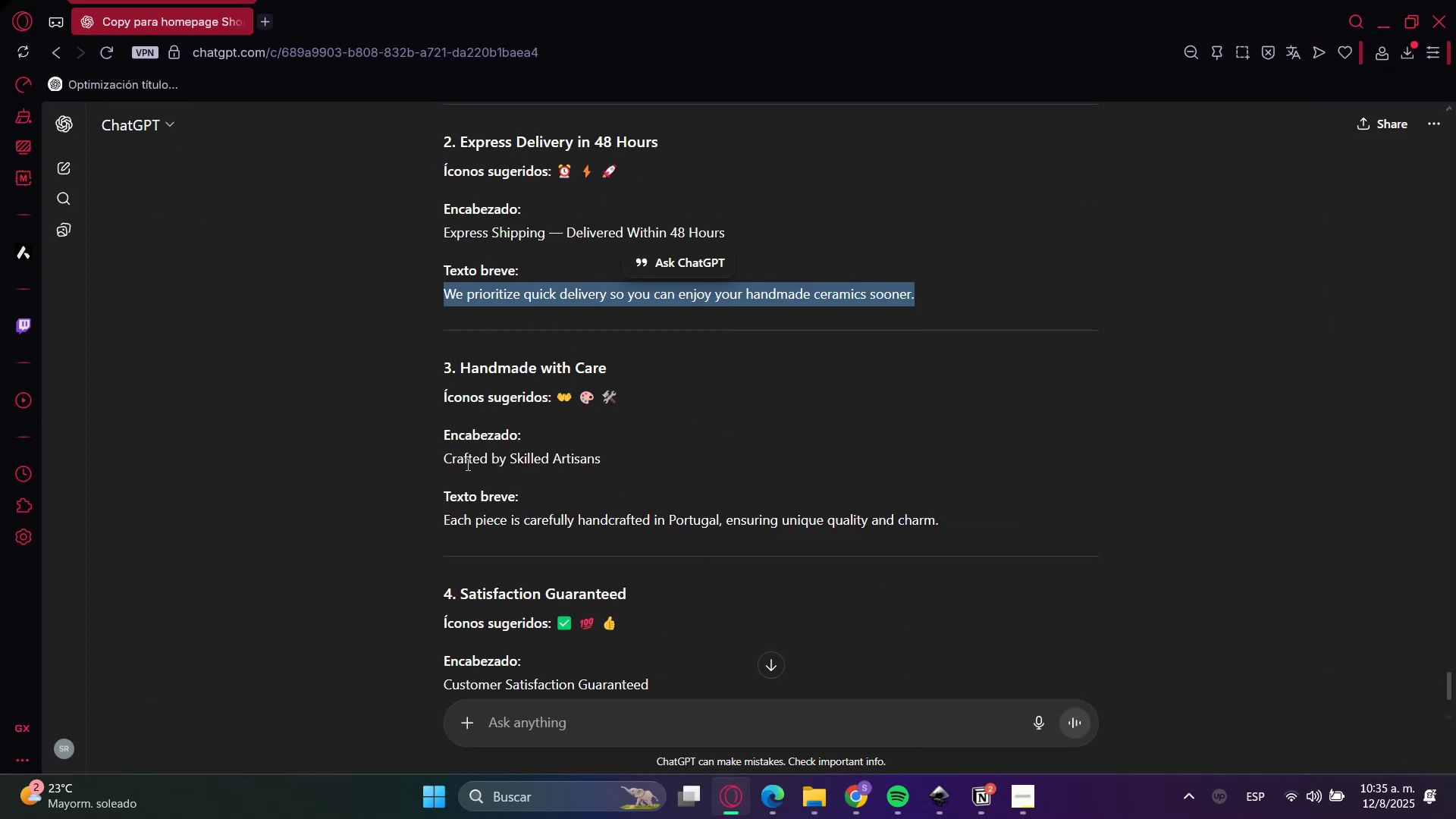 
left_click_drag(start_coordinate=[466, 464], to_coordinate=[563, 463])
 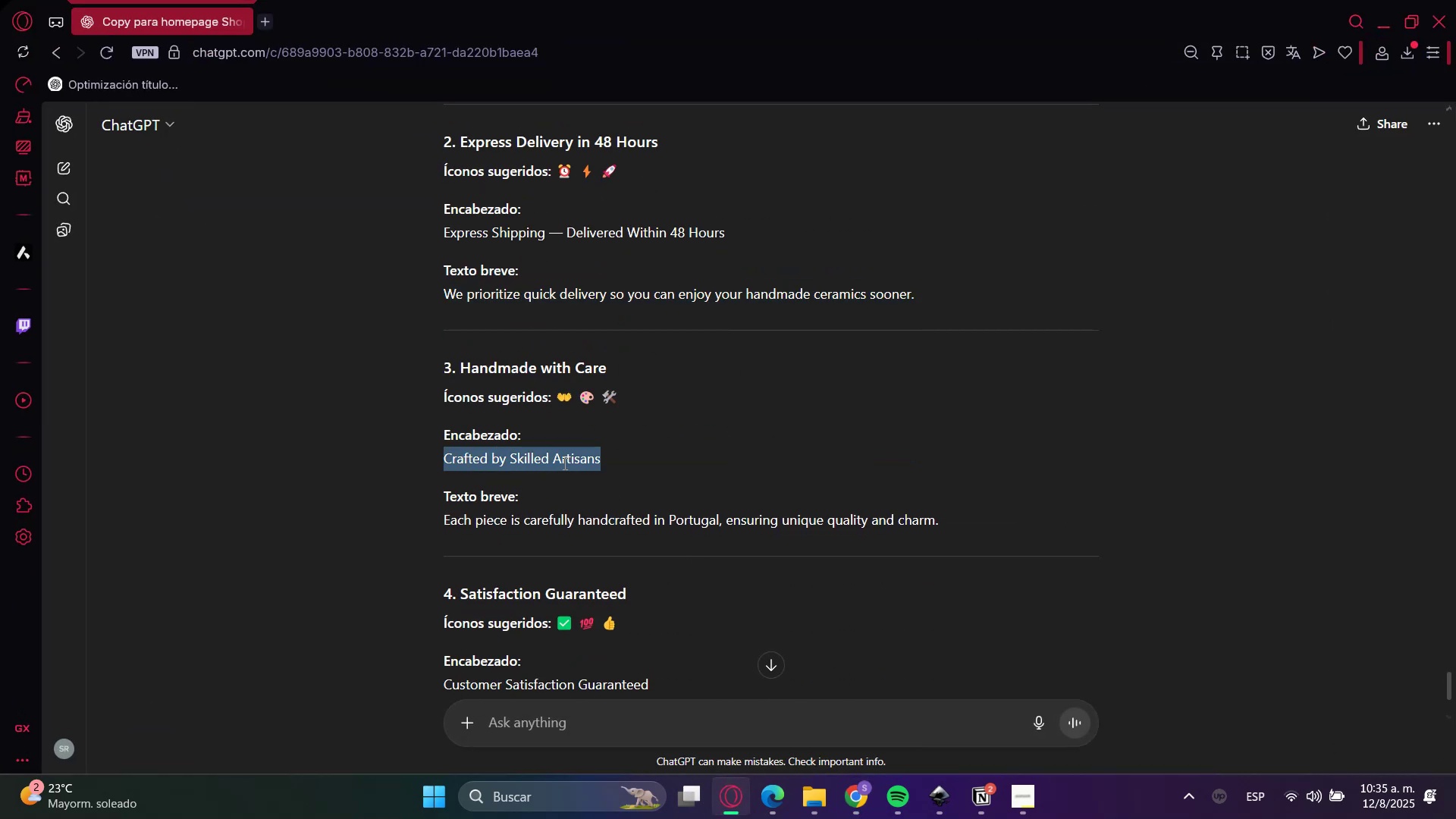 
key(Control+C)
 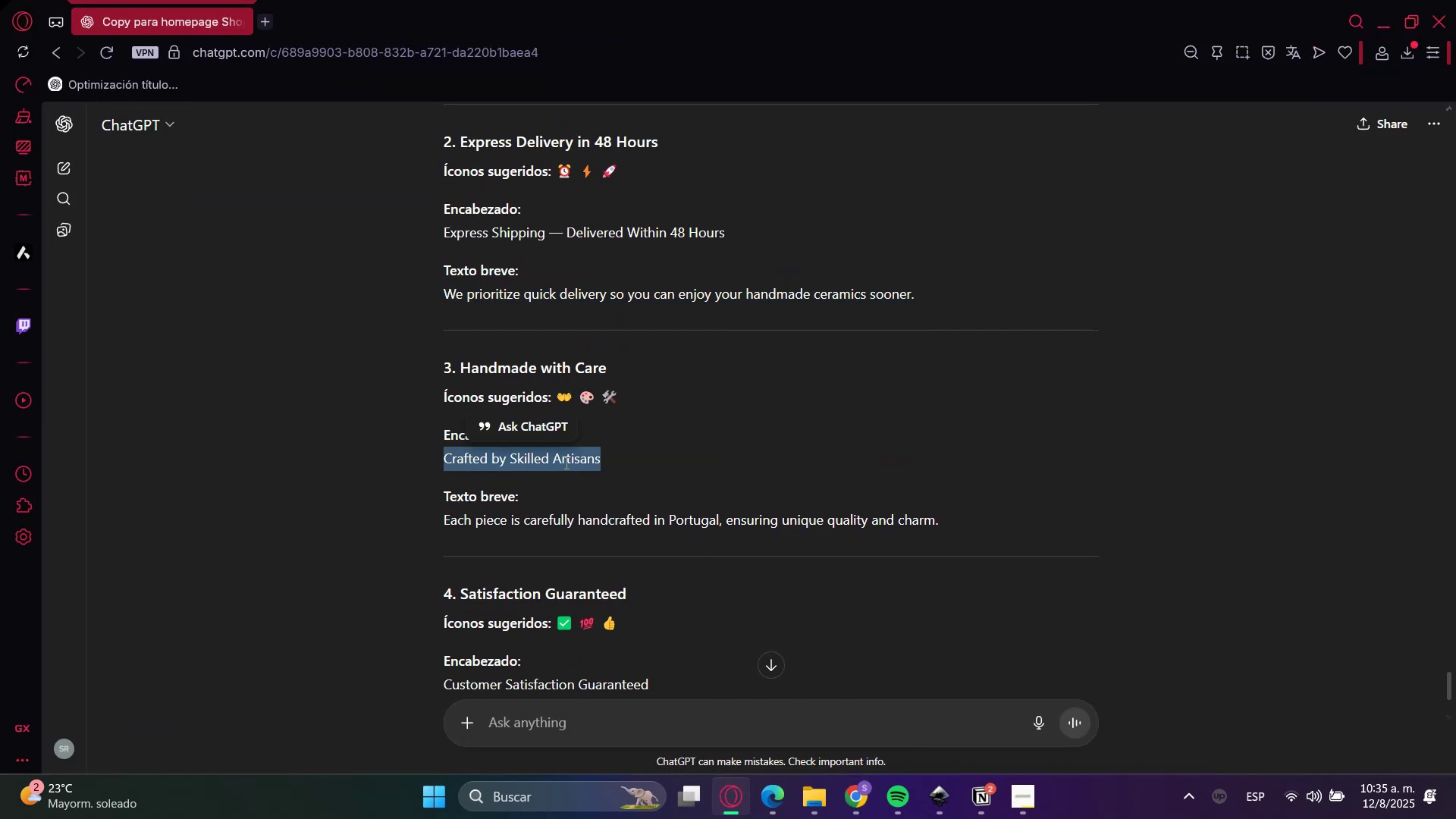 
key(Control+C)
 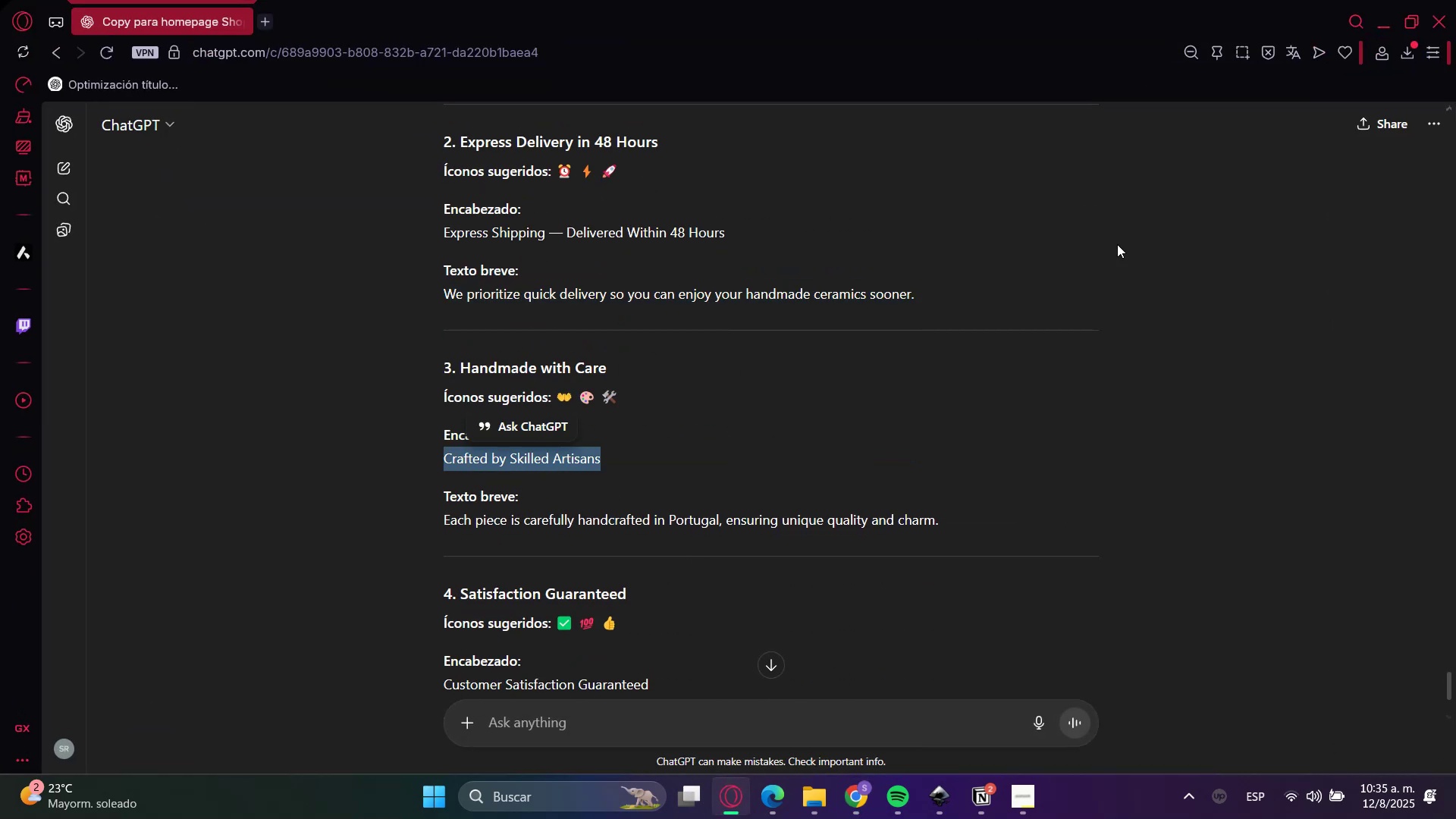 
key(Control+C)
 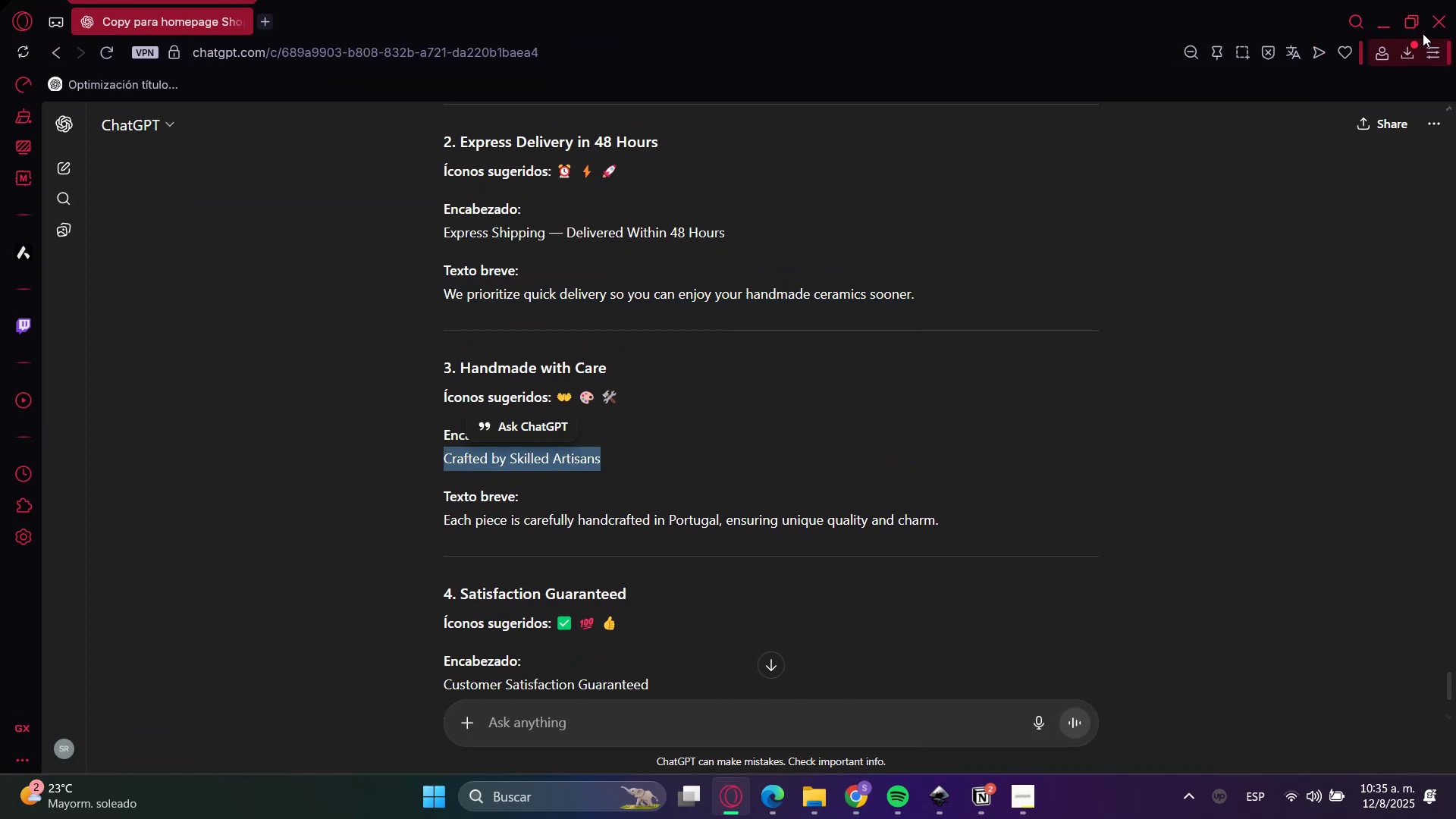 
left_click([1388, 14])
 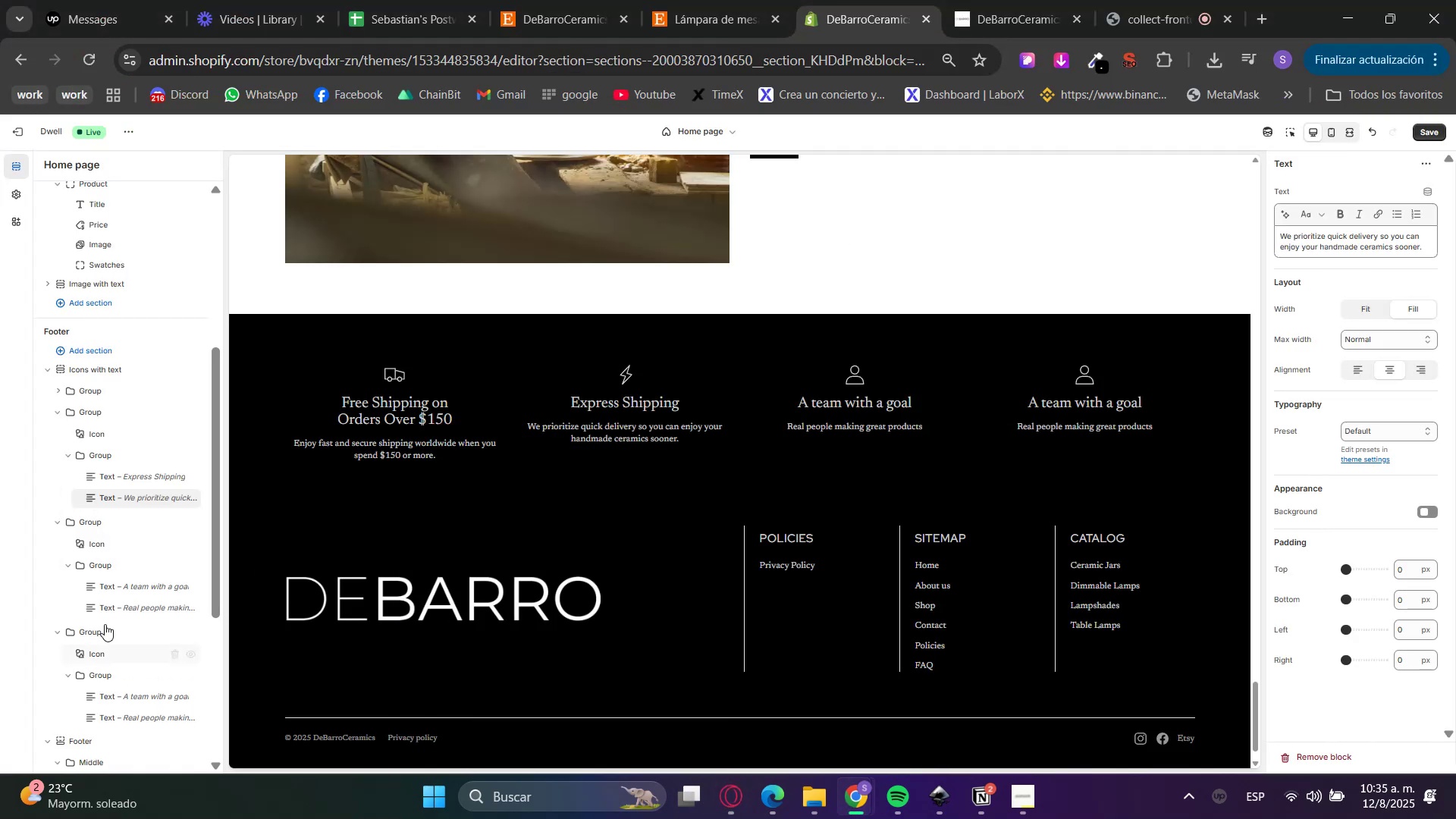 
left_click([109, 587])
 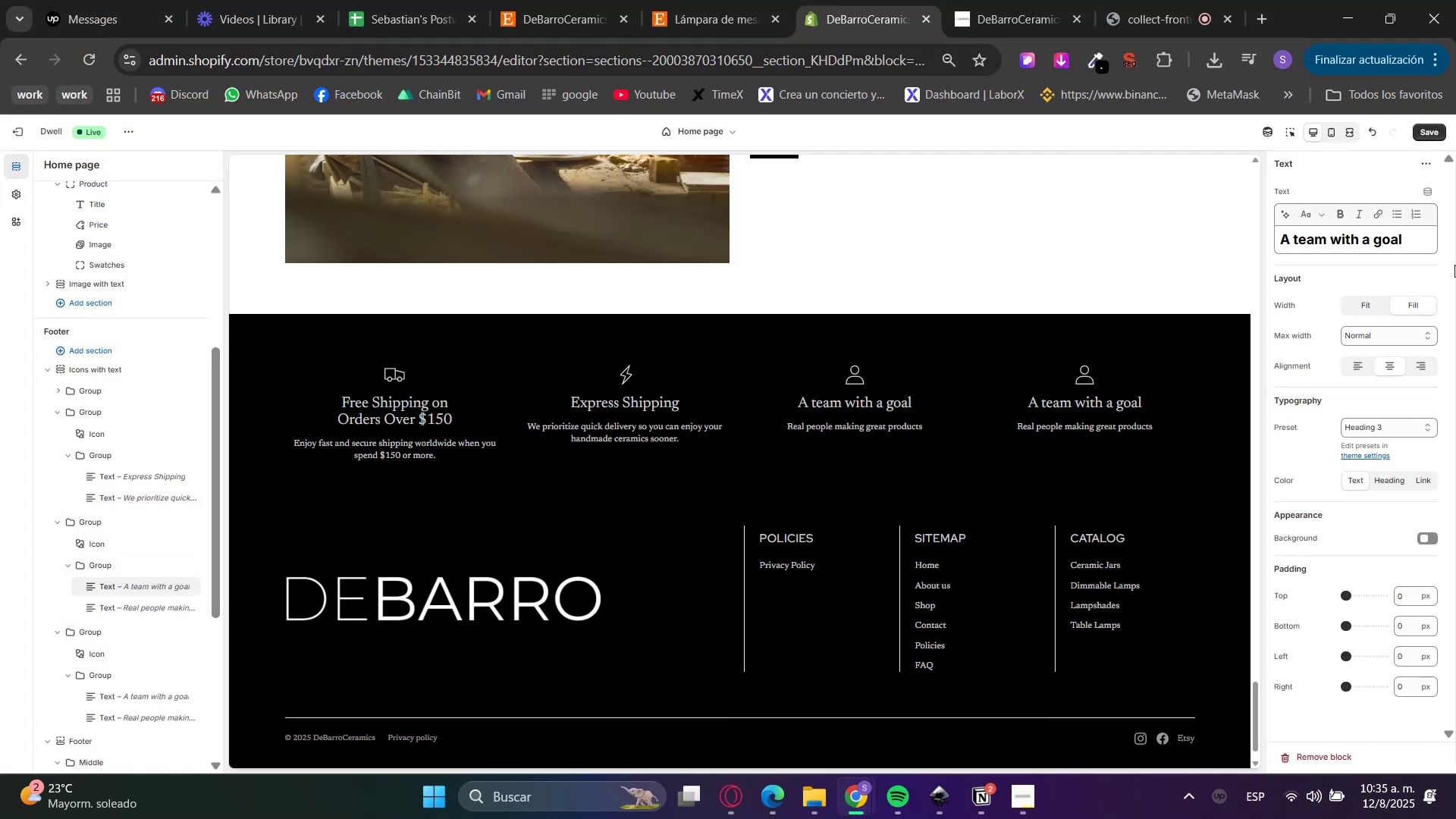 
left_click_drag(start_coordinate=[1422, 244], to_coordinate=[1172, 240])
 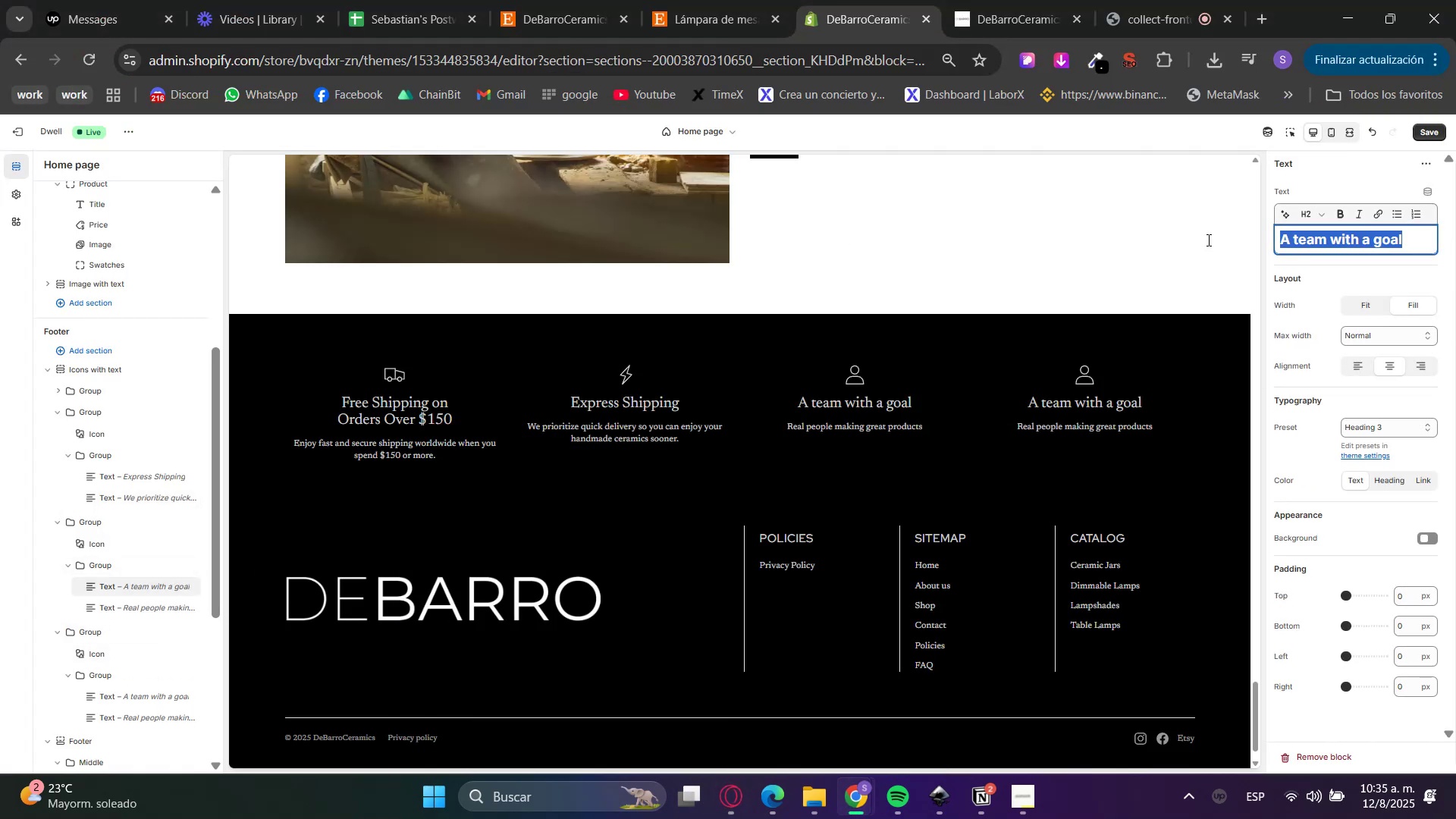 
key(Control+V)
 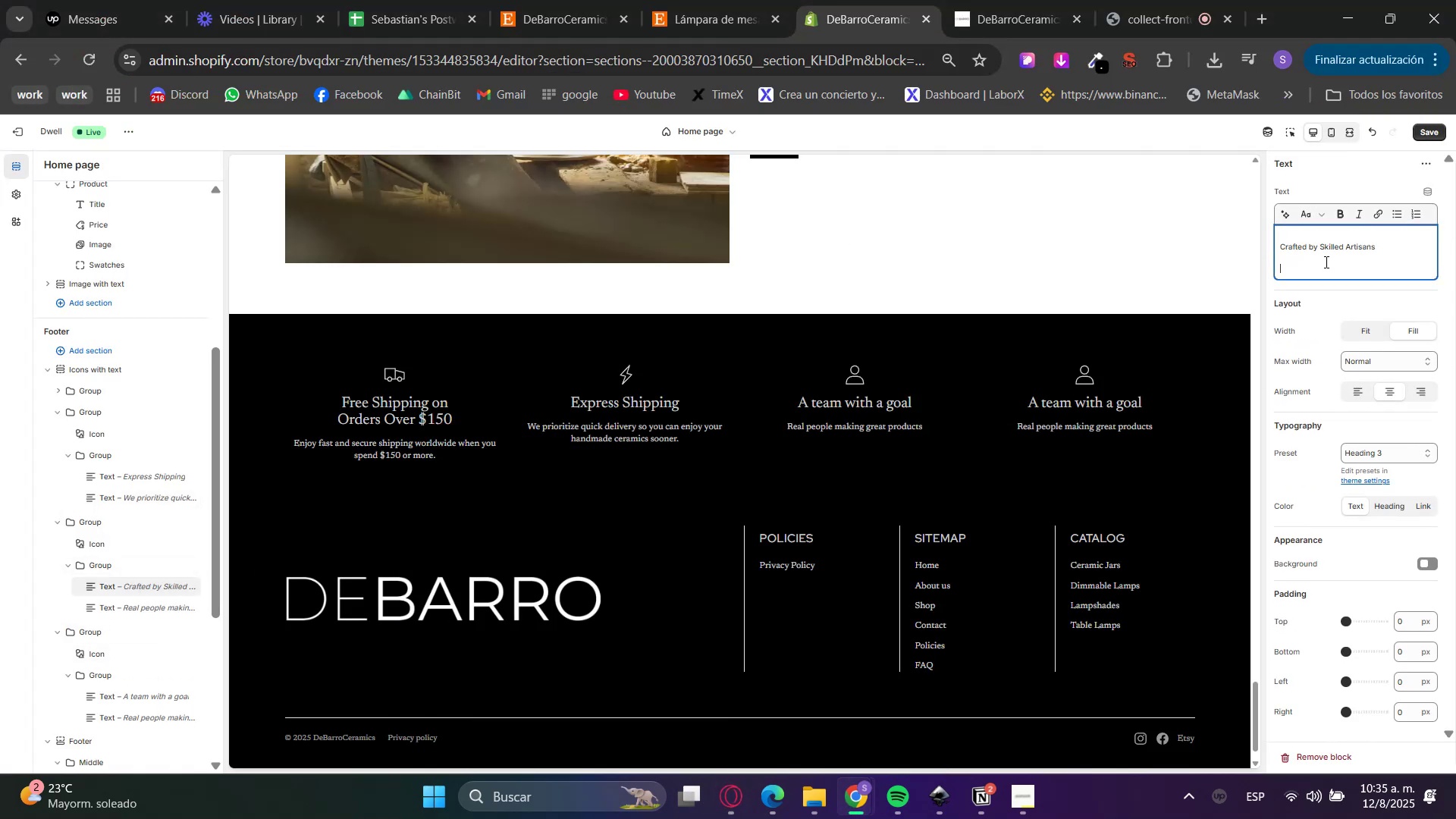 
key(Backspace)
 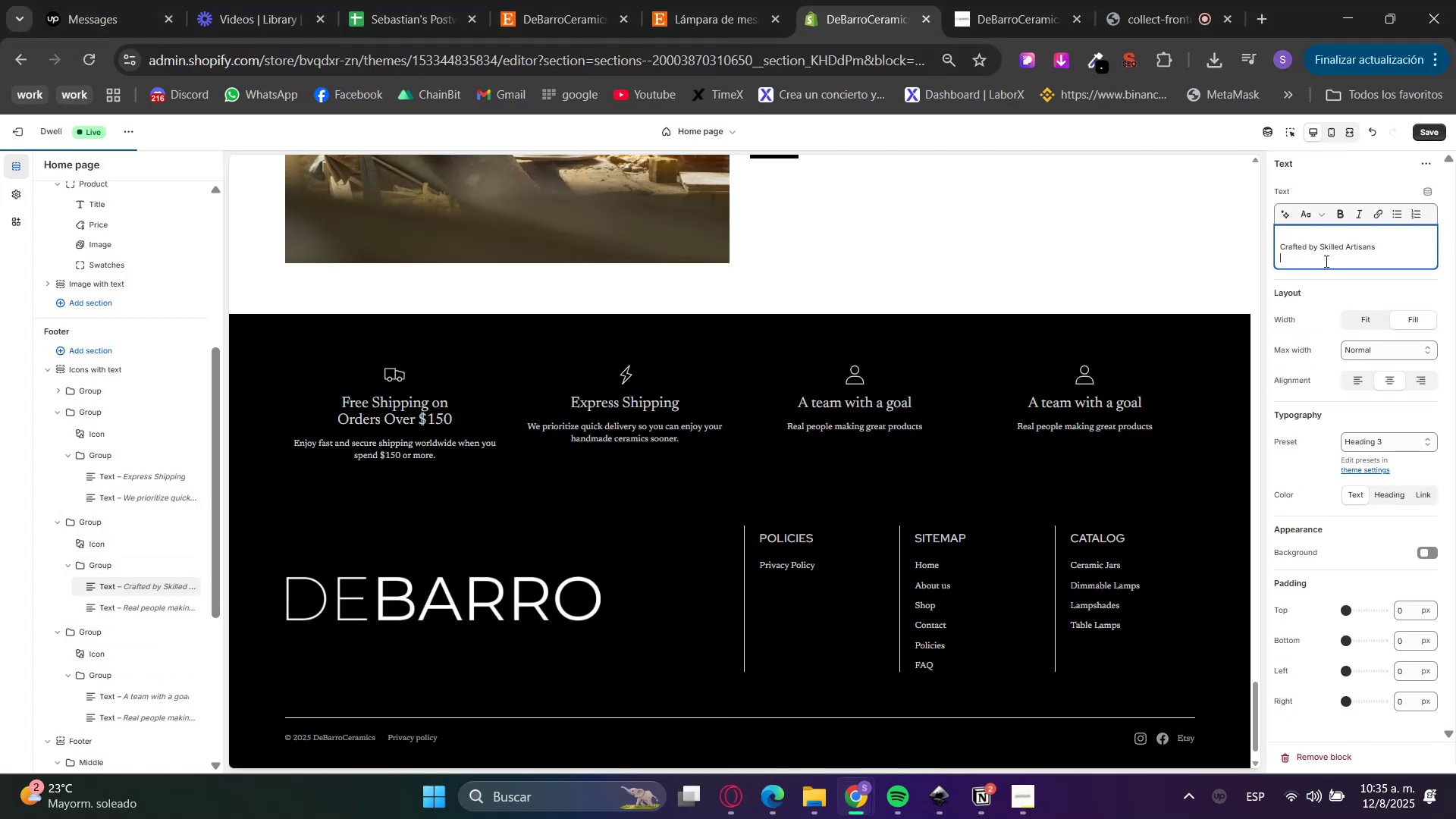 
key(Backspace)
 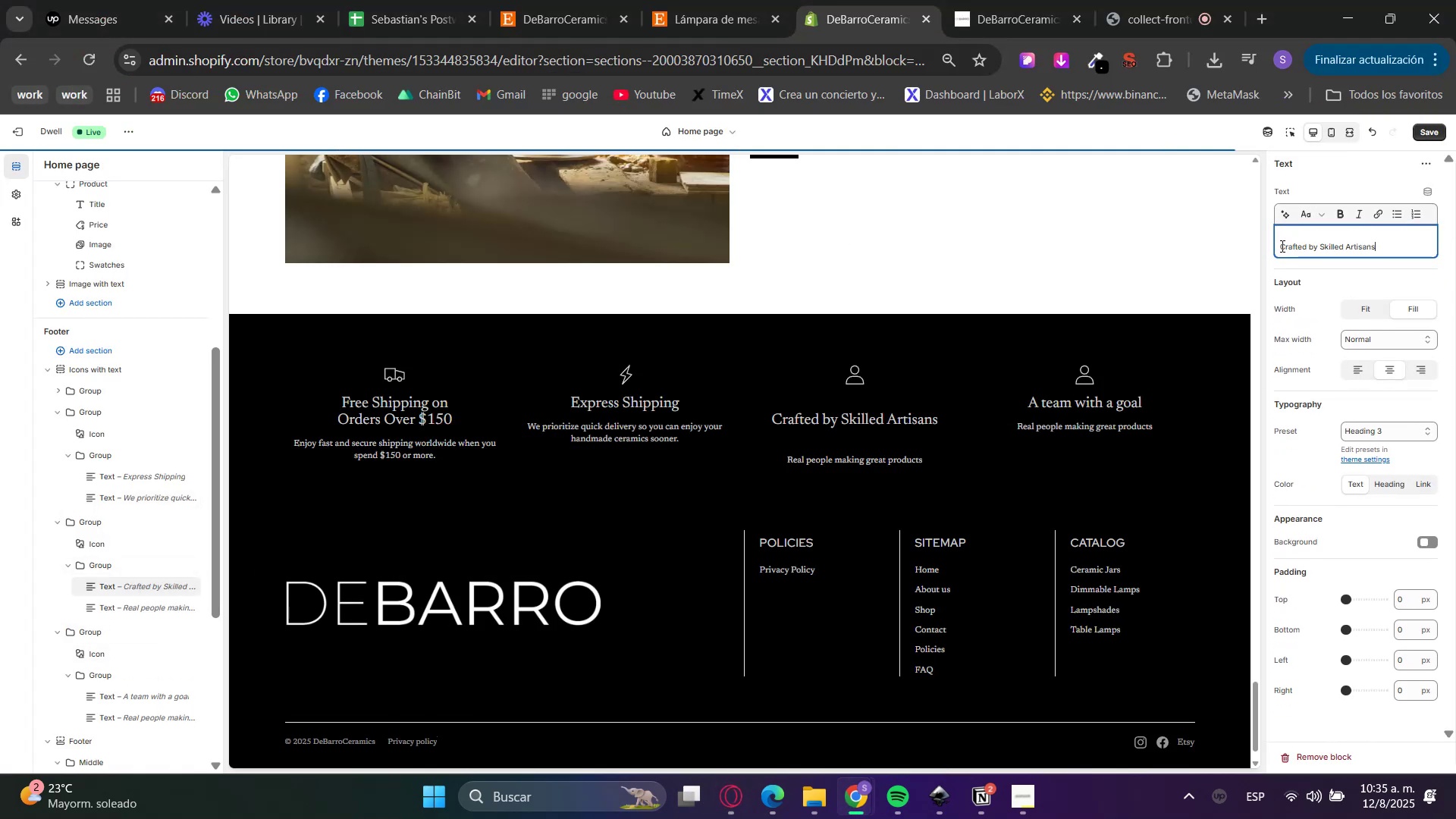 
left_click([1279, 247])
 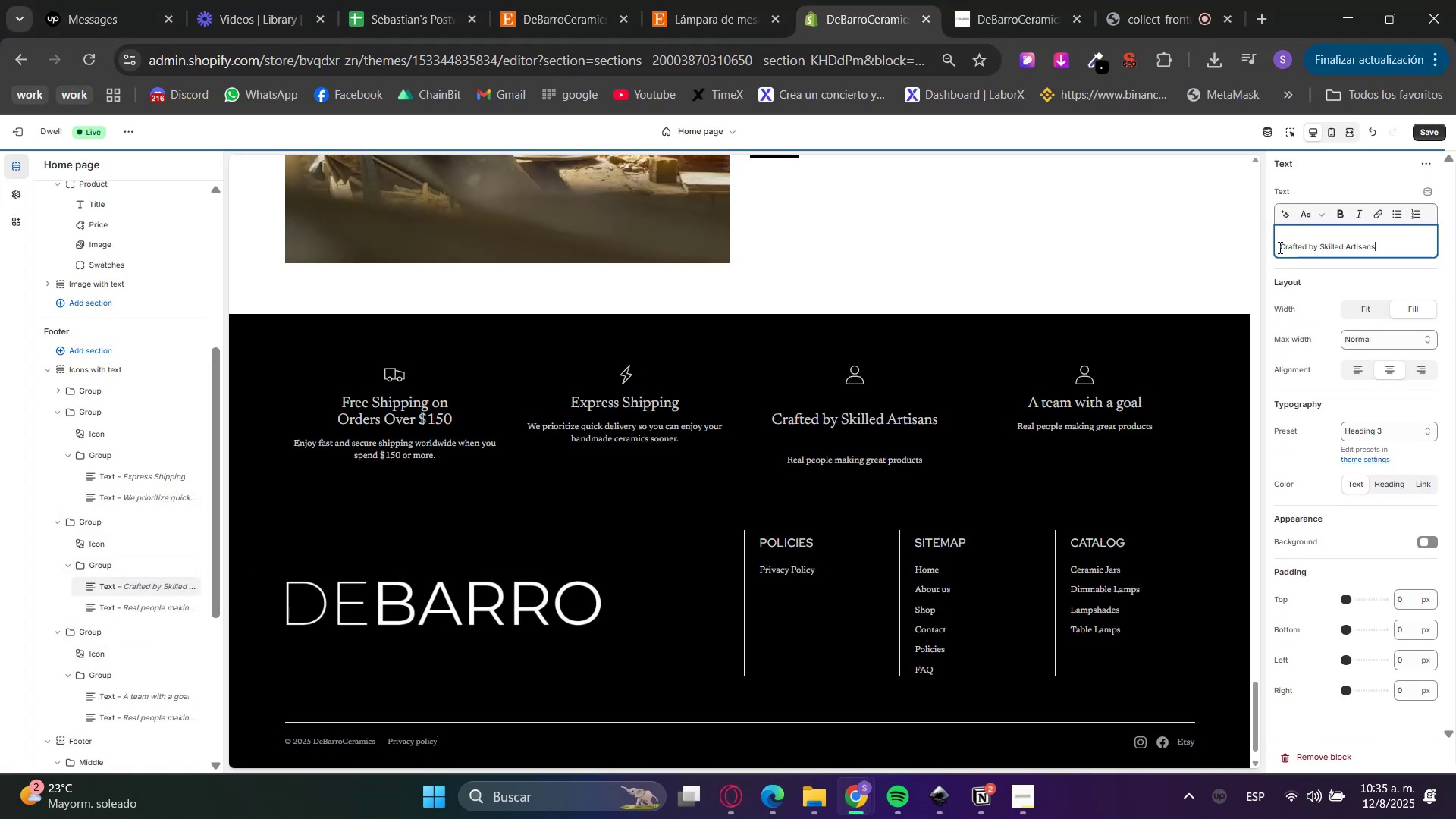 
key(Backspace)
 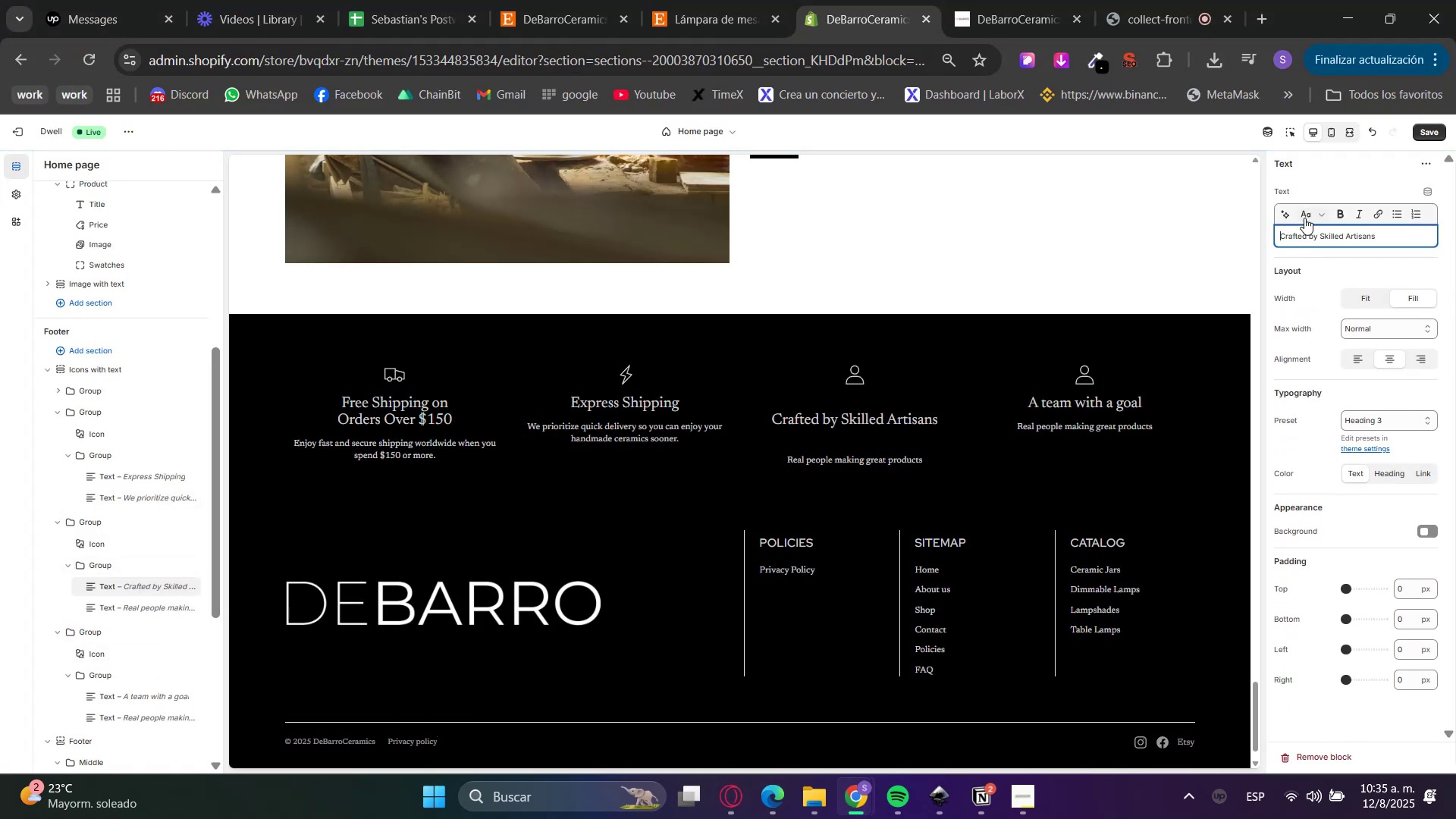 
left_click([1307, 217])
 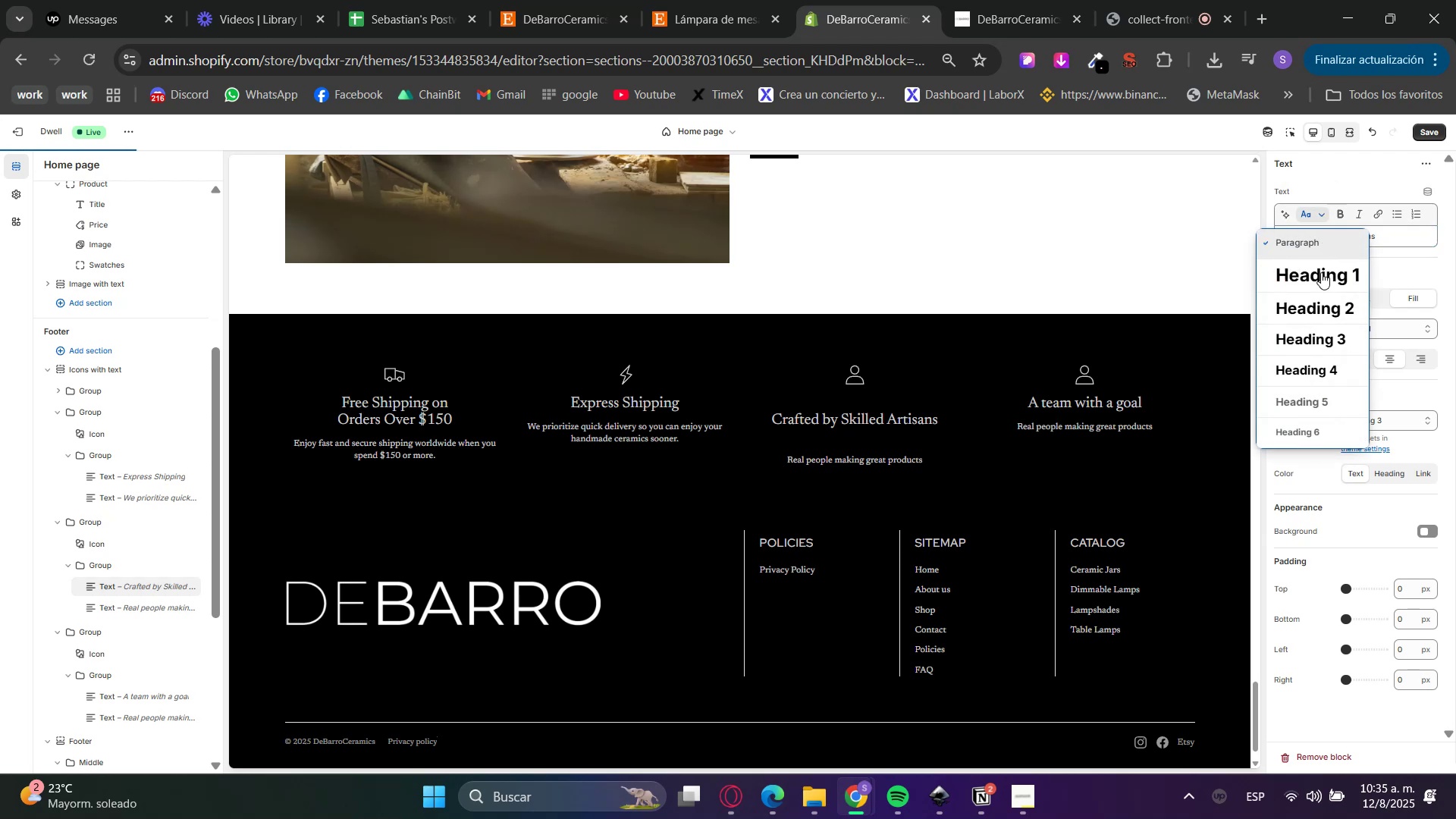 
left_click([1313, 314])
 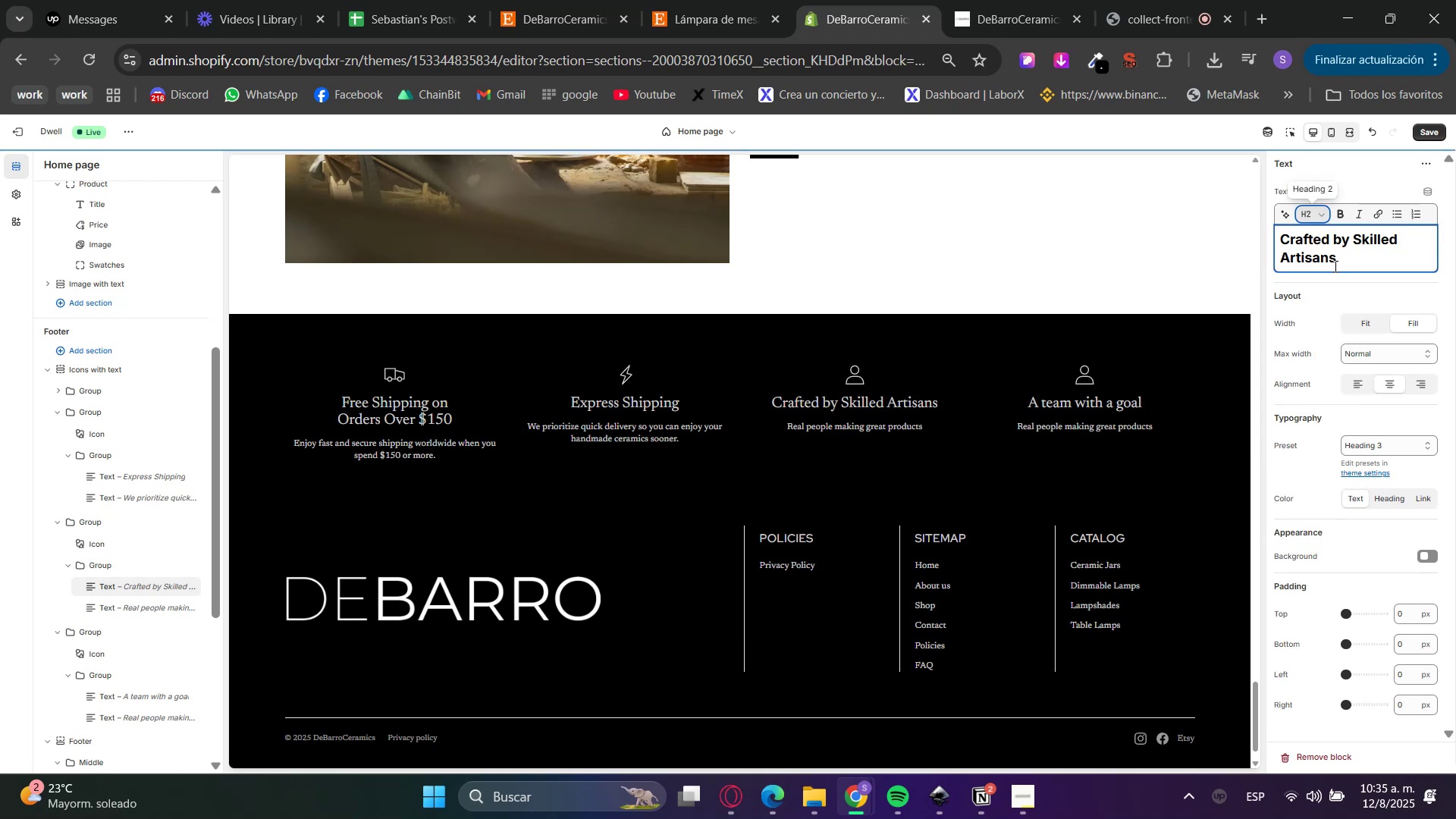 
left_click([1336, 290])
 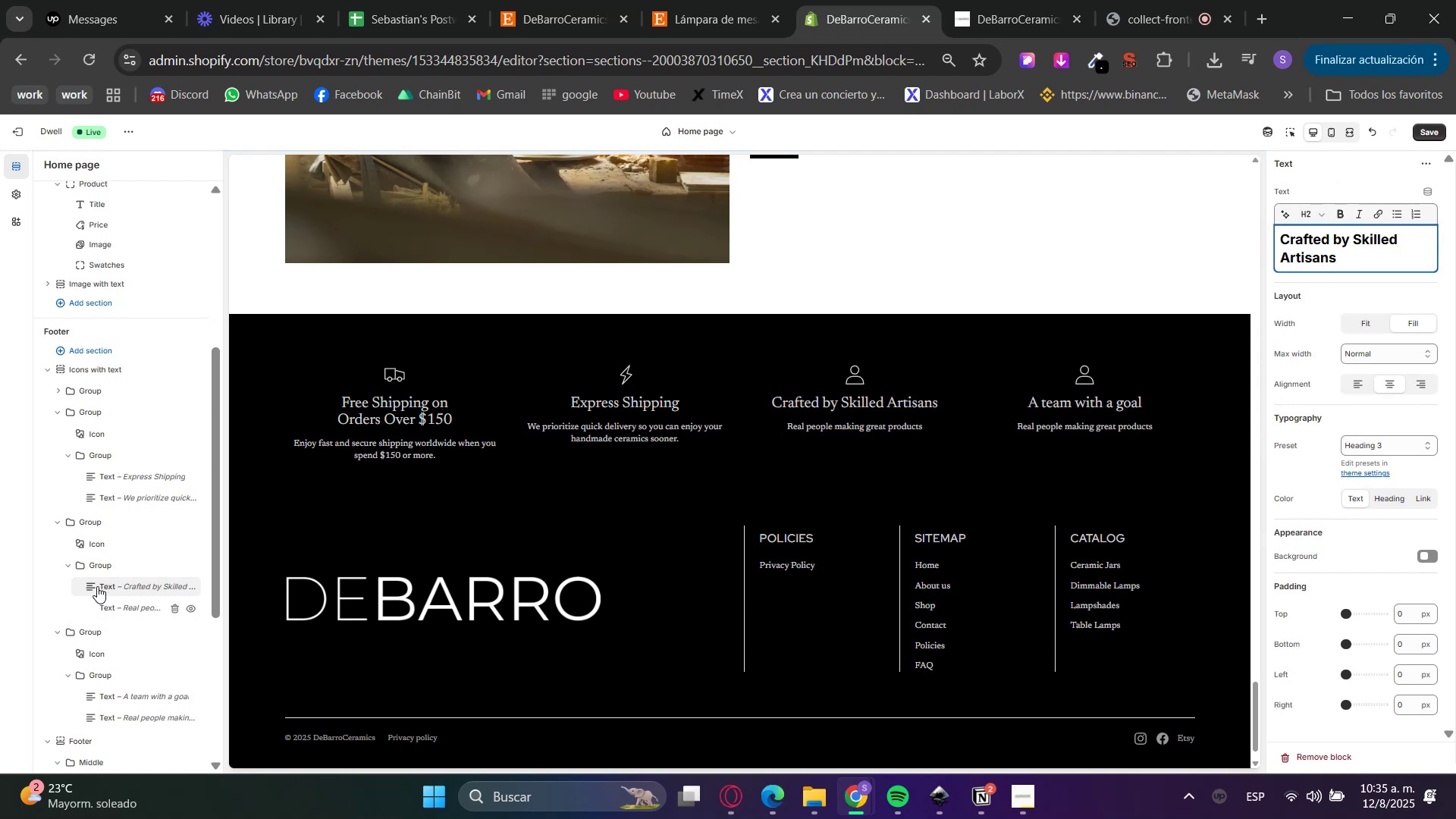 
left_click([108, 544])
 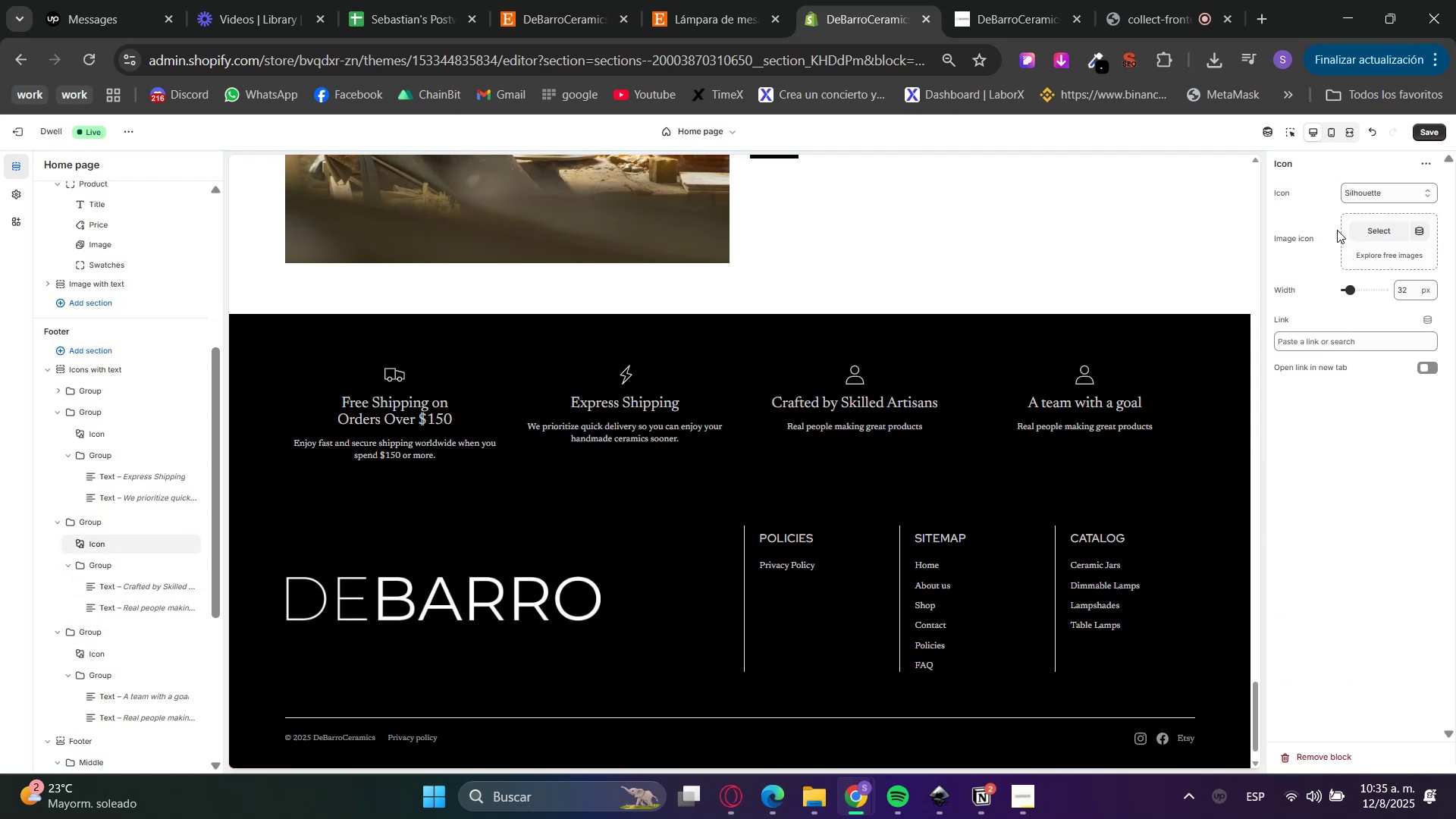 
left_click([1372, 195])
 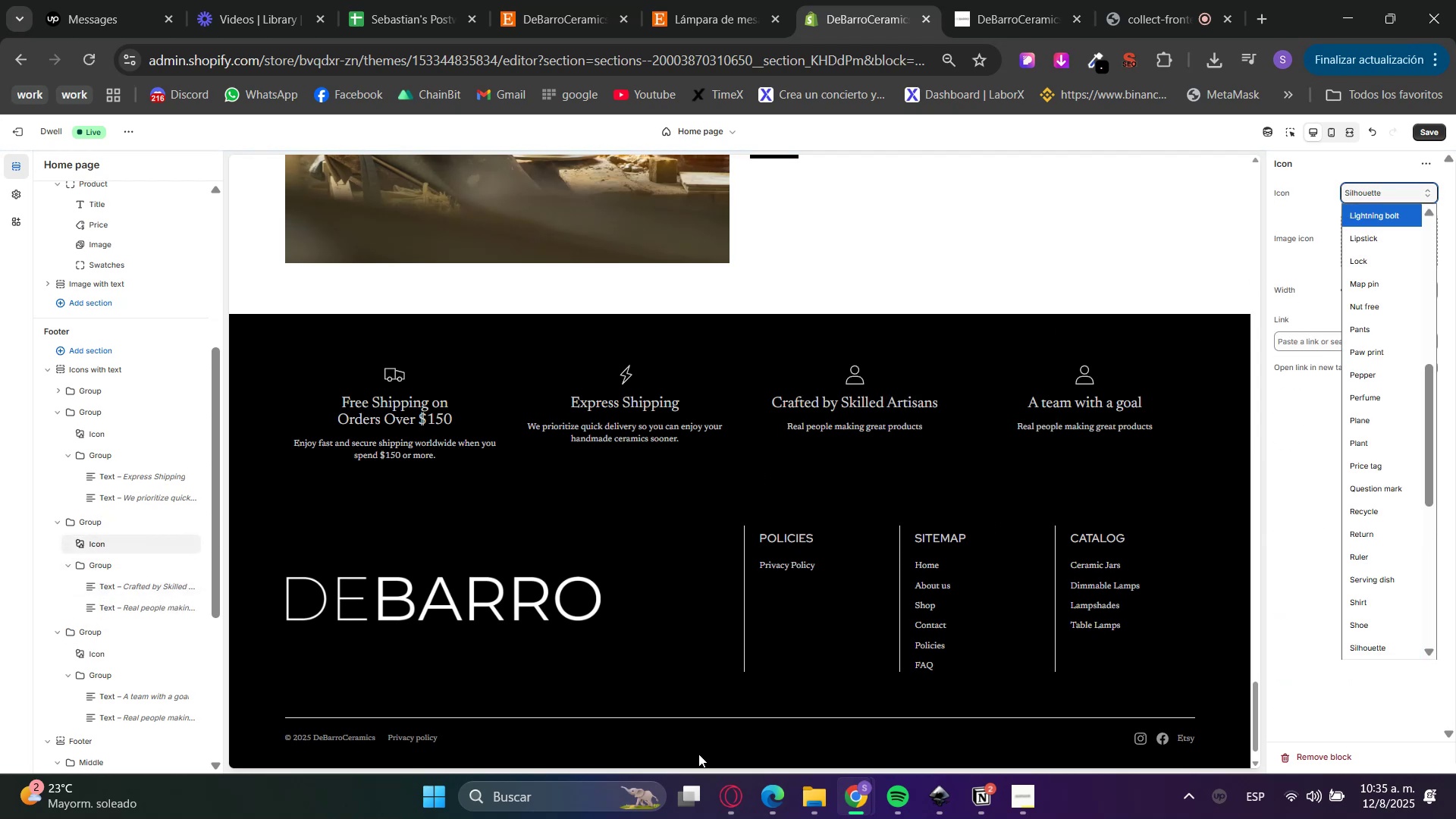 
left_click([734, 810])
 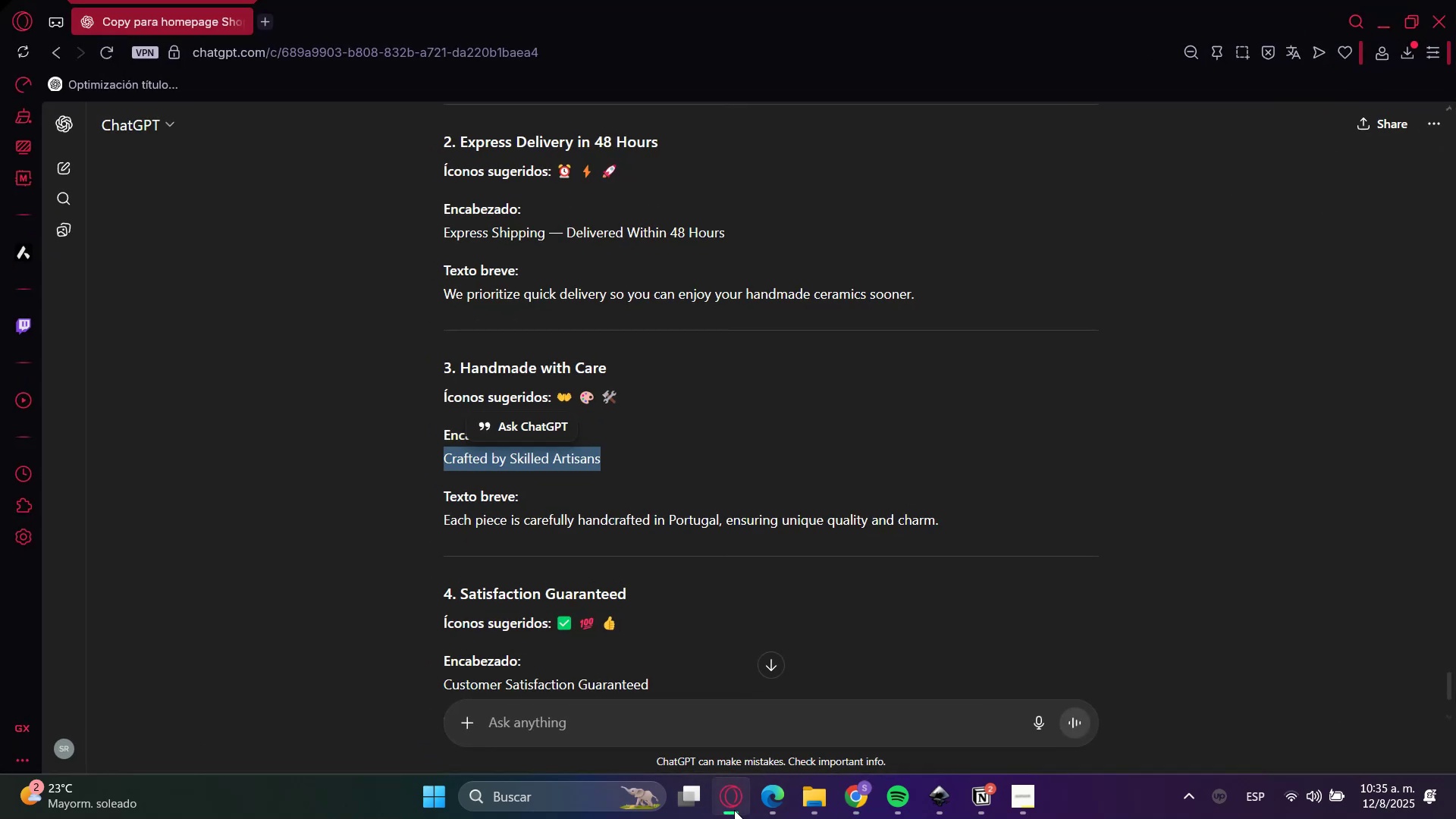 
left_click([734, 810])
 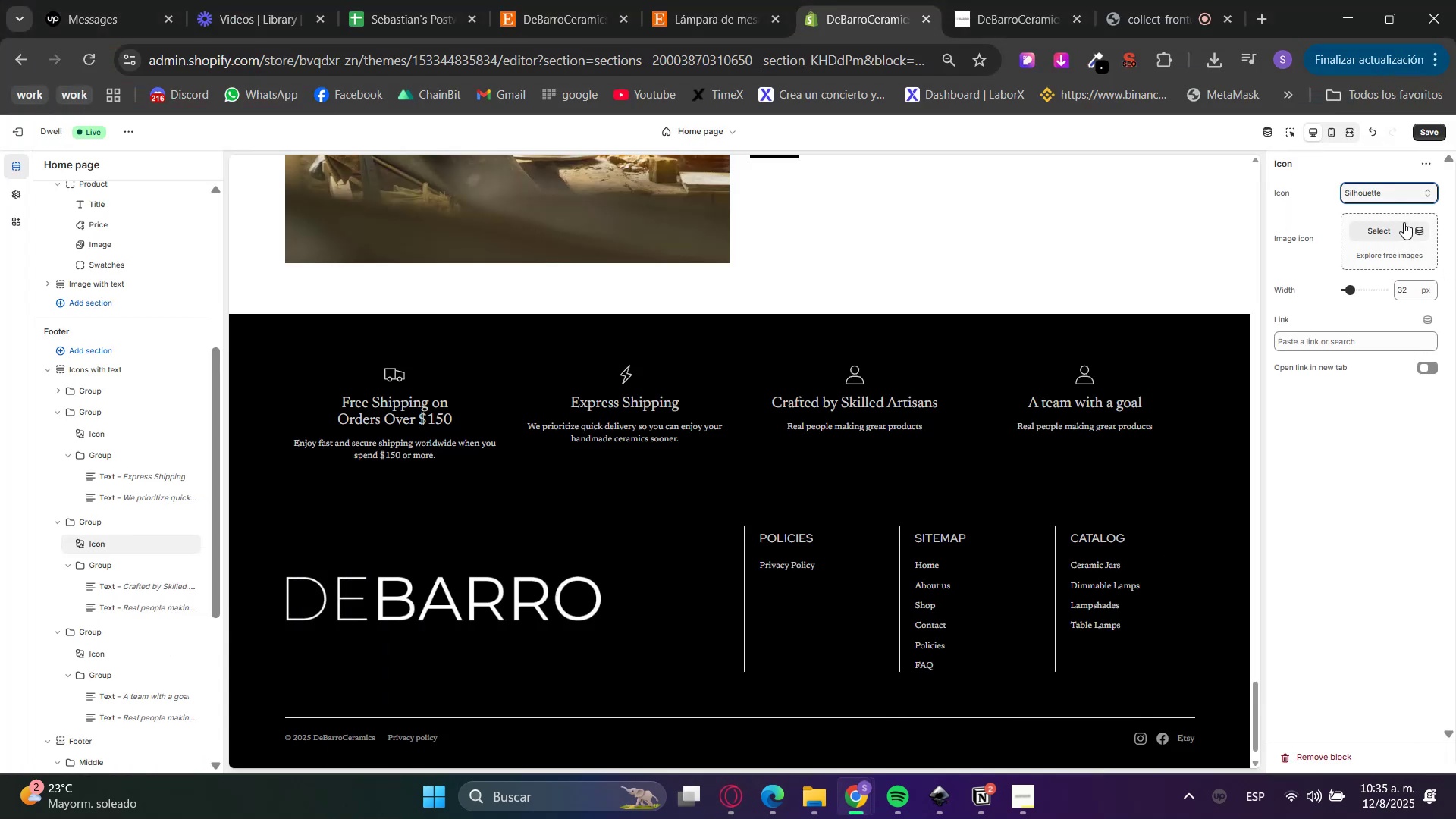 
left_click([1383, 189])
 